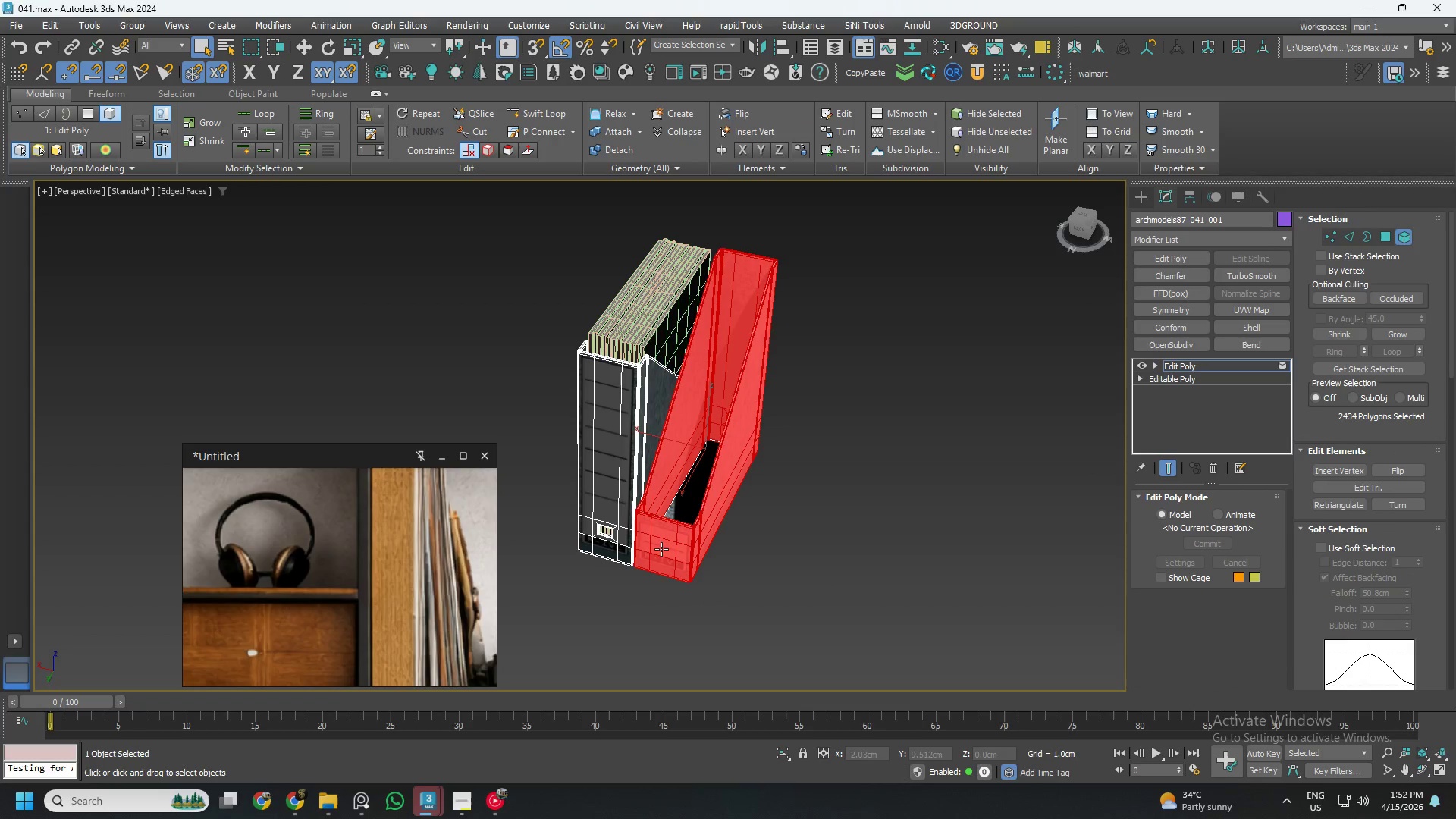 
hold_key(key=AltLeft, duration=0.48)
 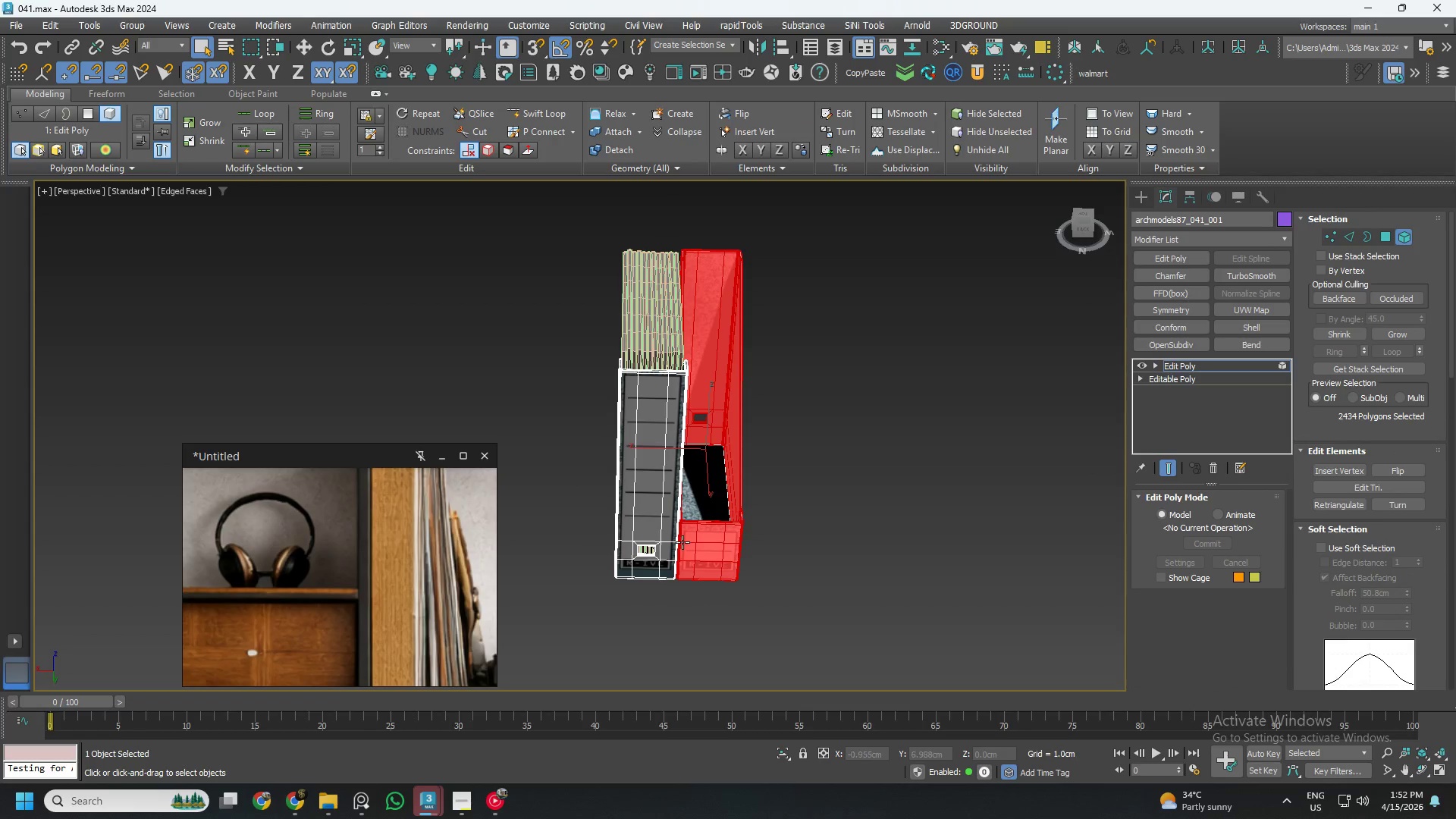 
key(W)
 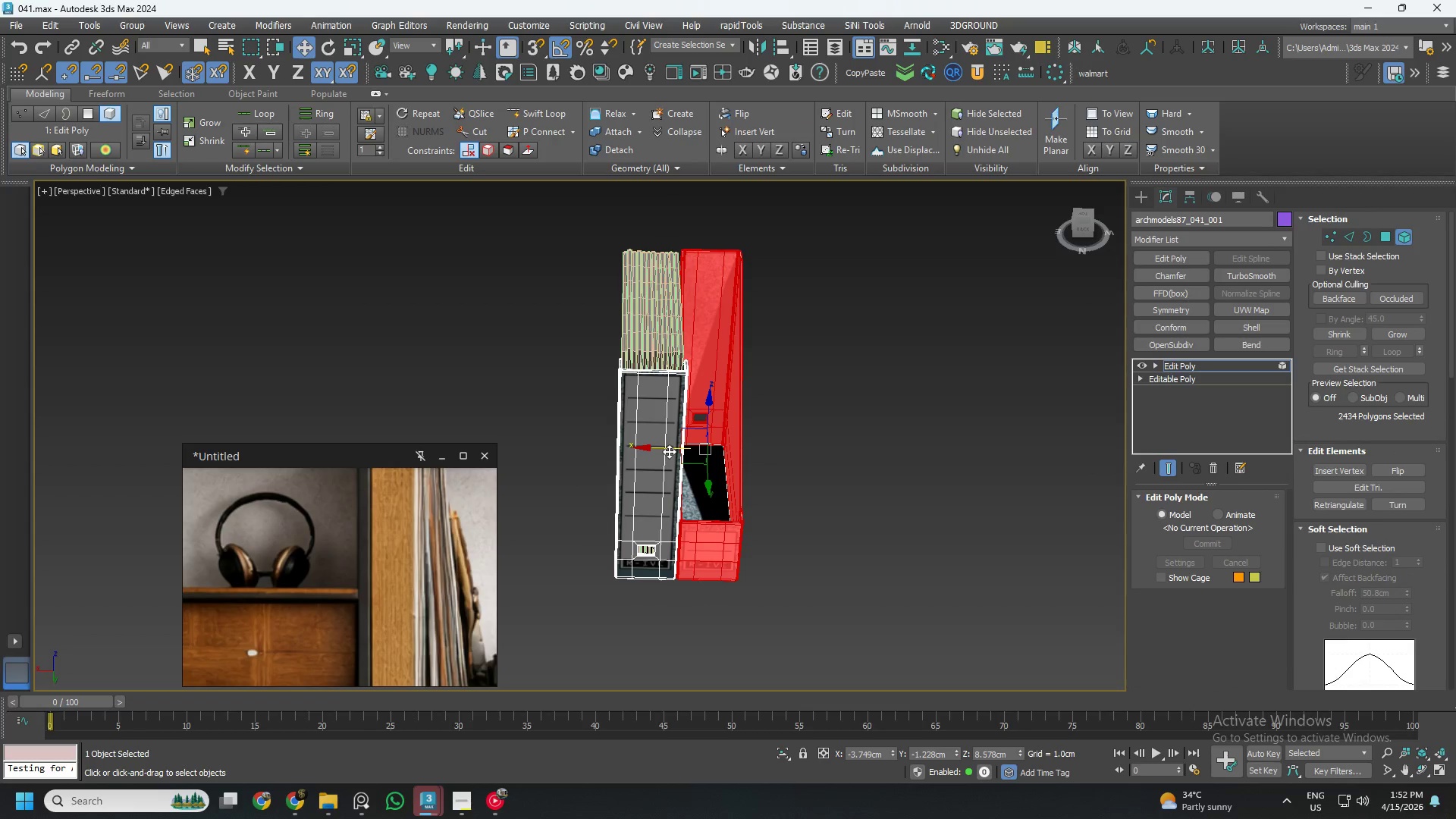 
left_click_drag(start_coordinate=[670, 450], to_coordinate=[674, 449])
 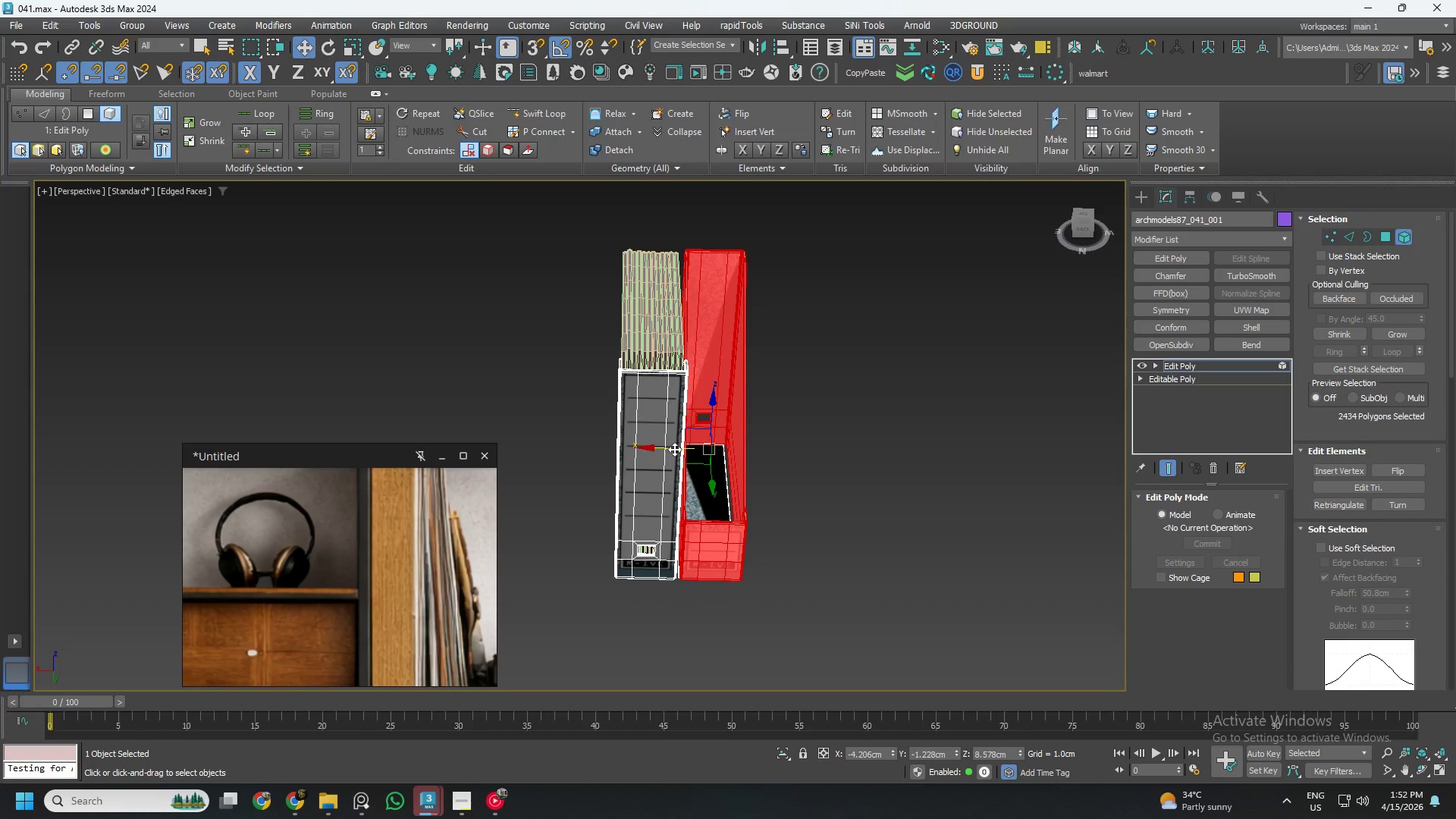 
key(Control+ControlLeft)
 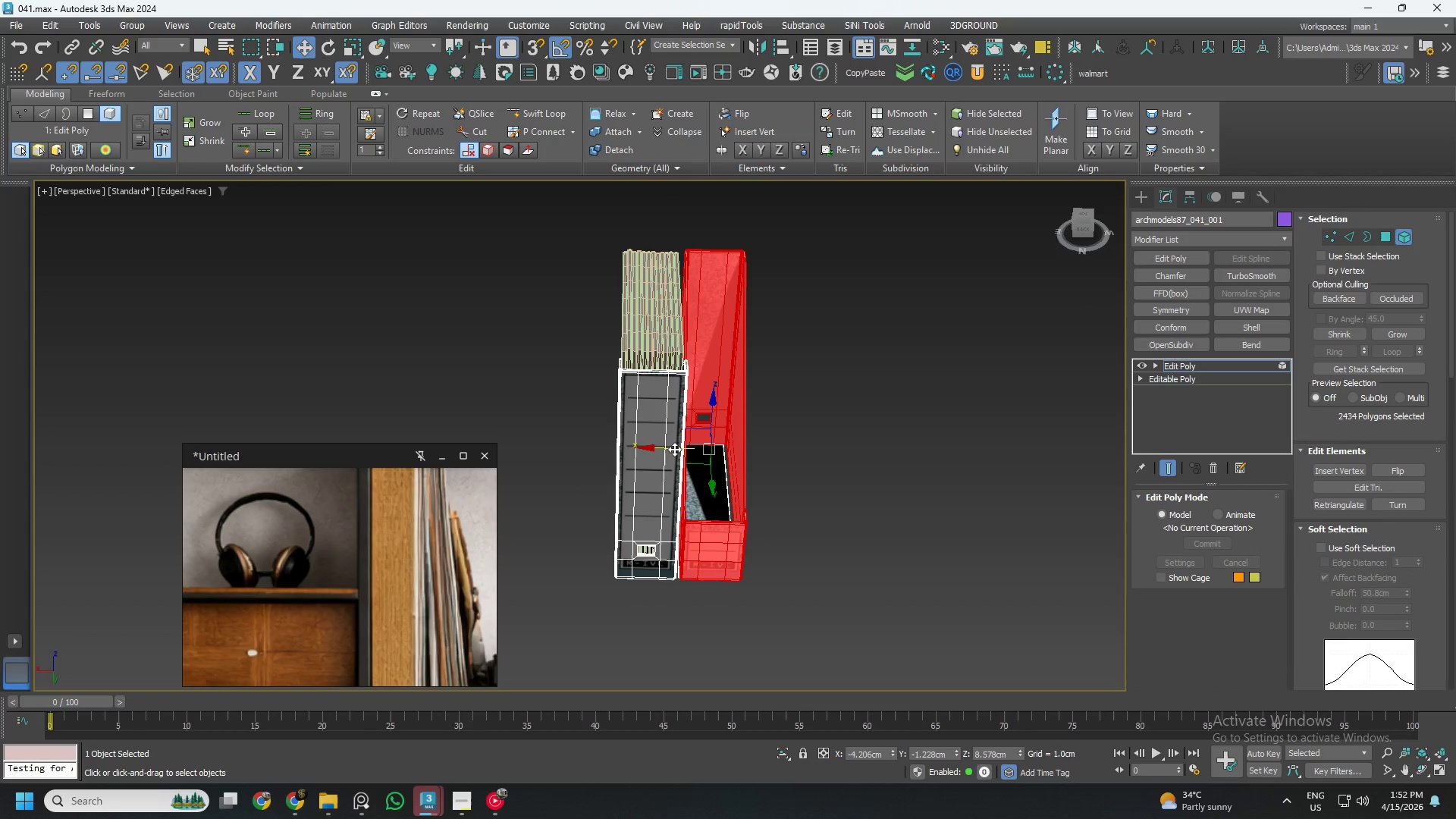 
key(Control+Z)
 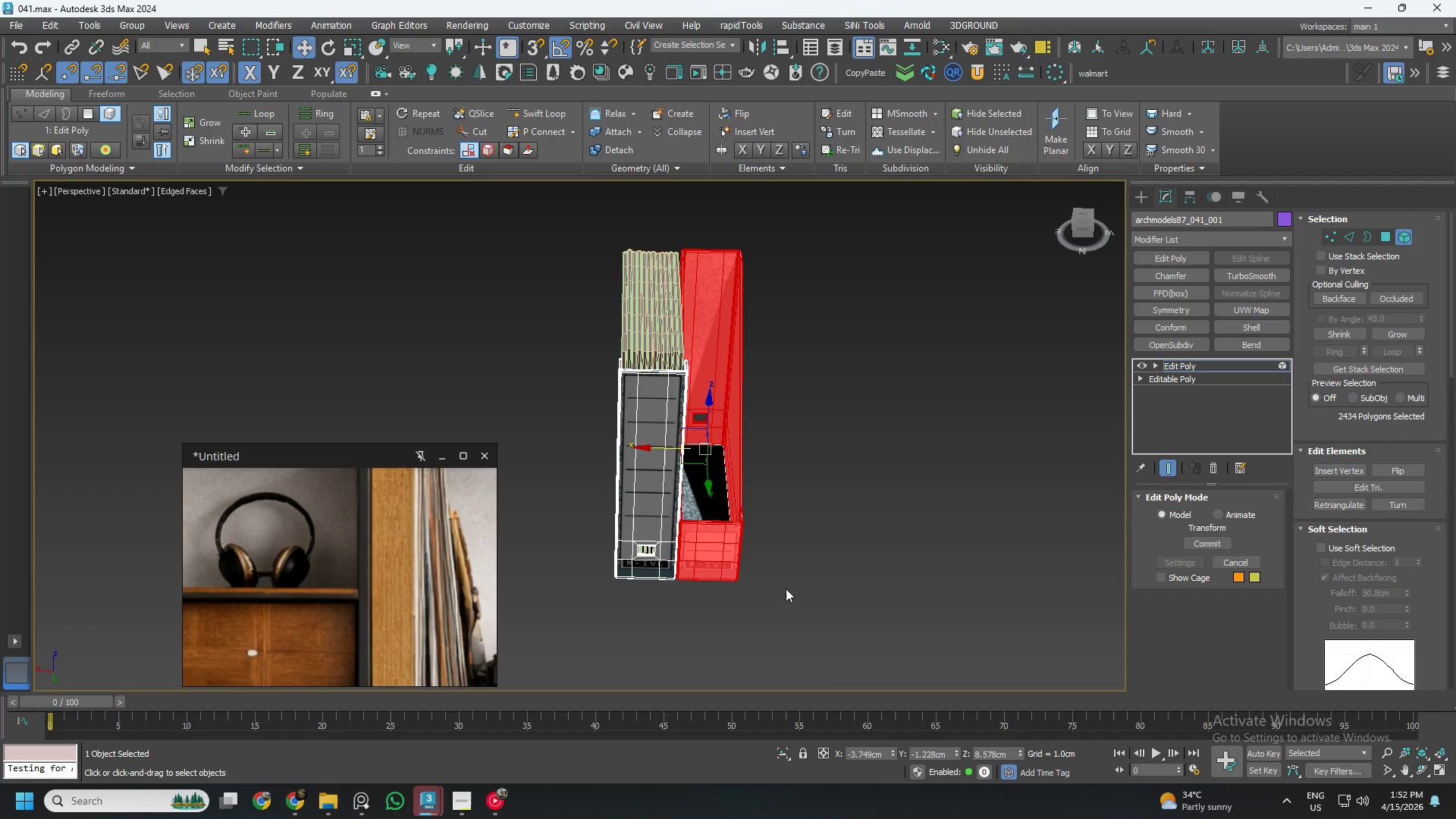 
left_click_drag(start_coordinate=[824, 667], to_coordinate=[705, 469])
 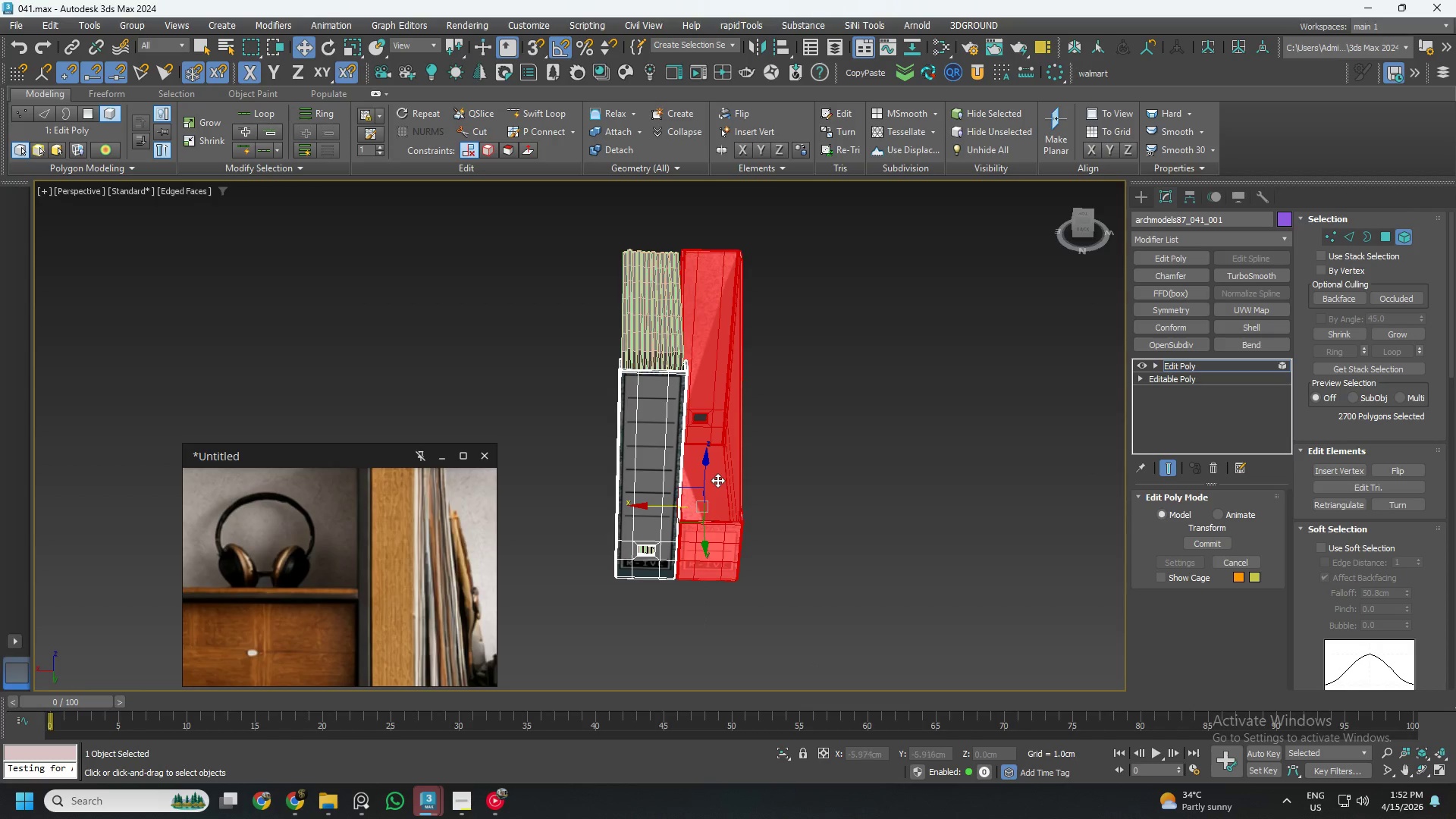 
hold_key(key=AltLeft, duration=2.3)
 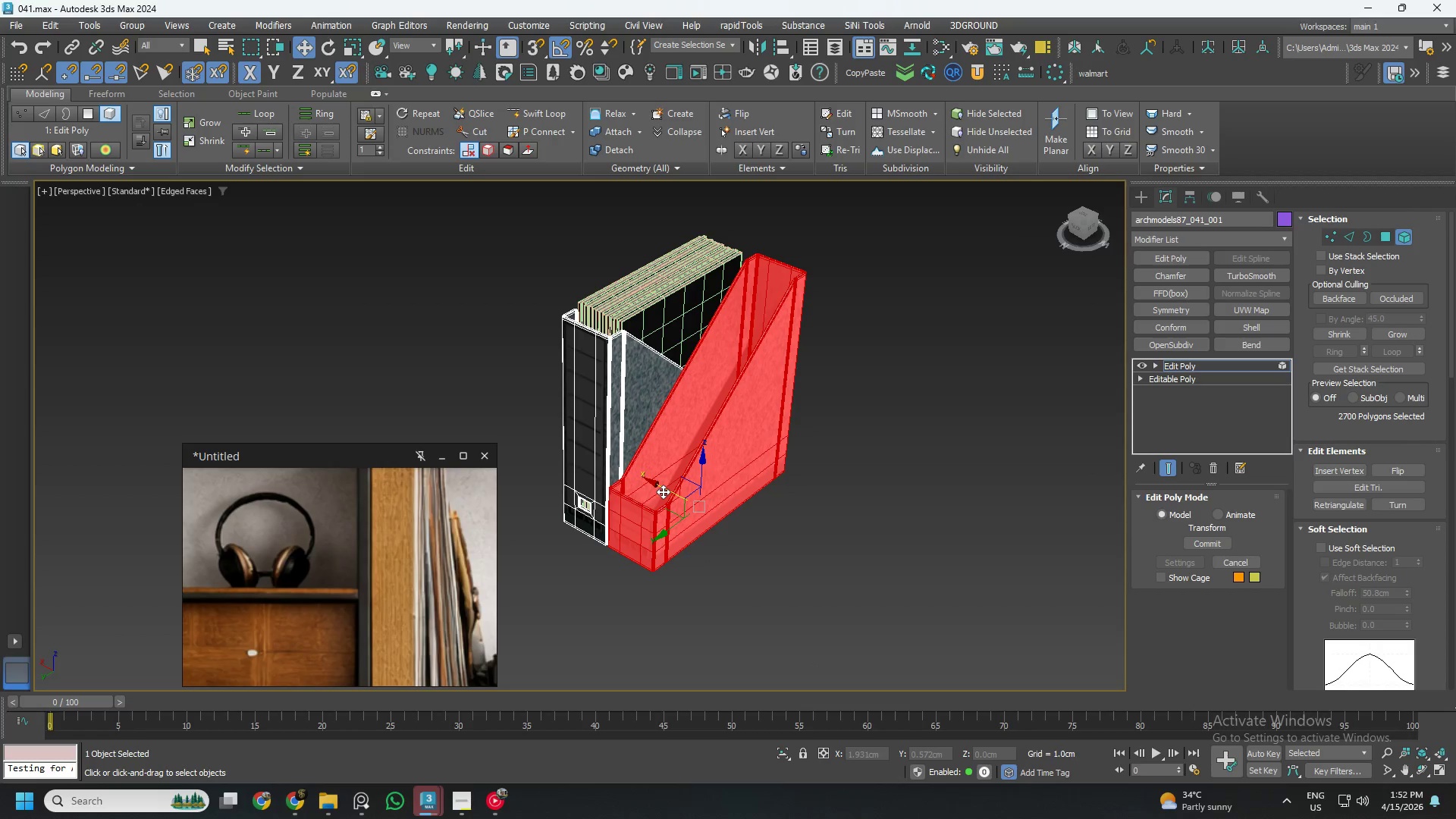 
left_click_drag(start_coordinate=[664, 489], to_coordinate=[694, 519])
 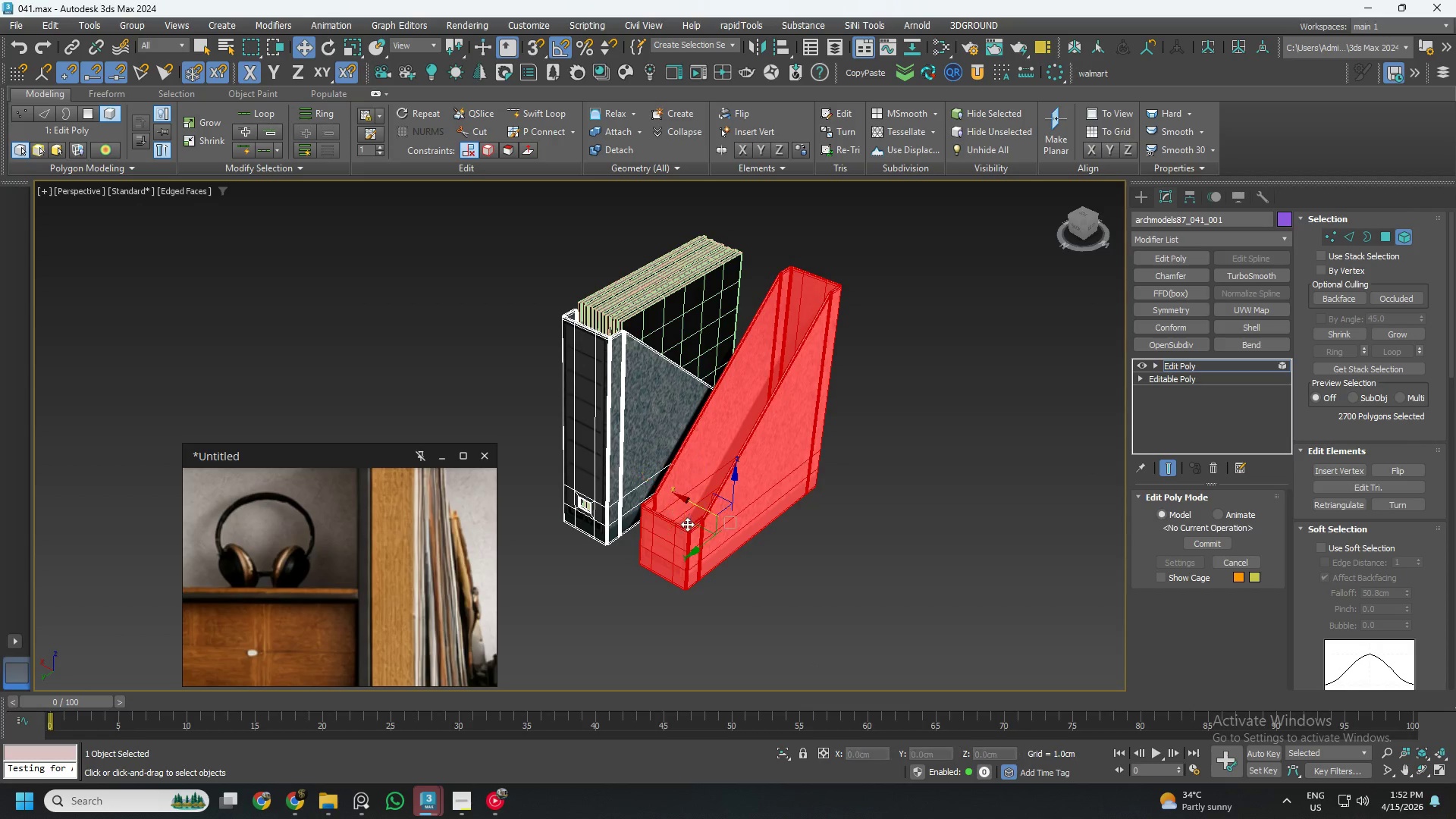 
hold_key(key=AltLeft, duration=1.09)
 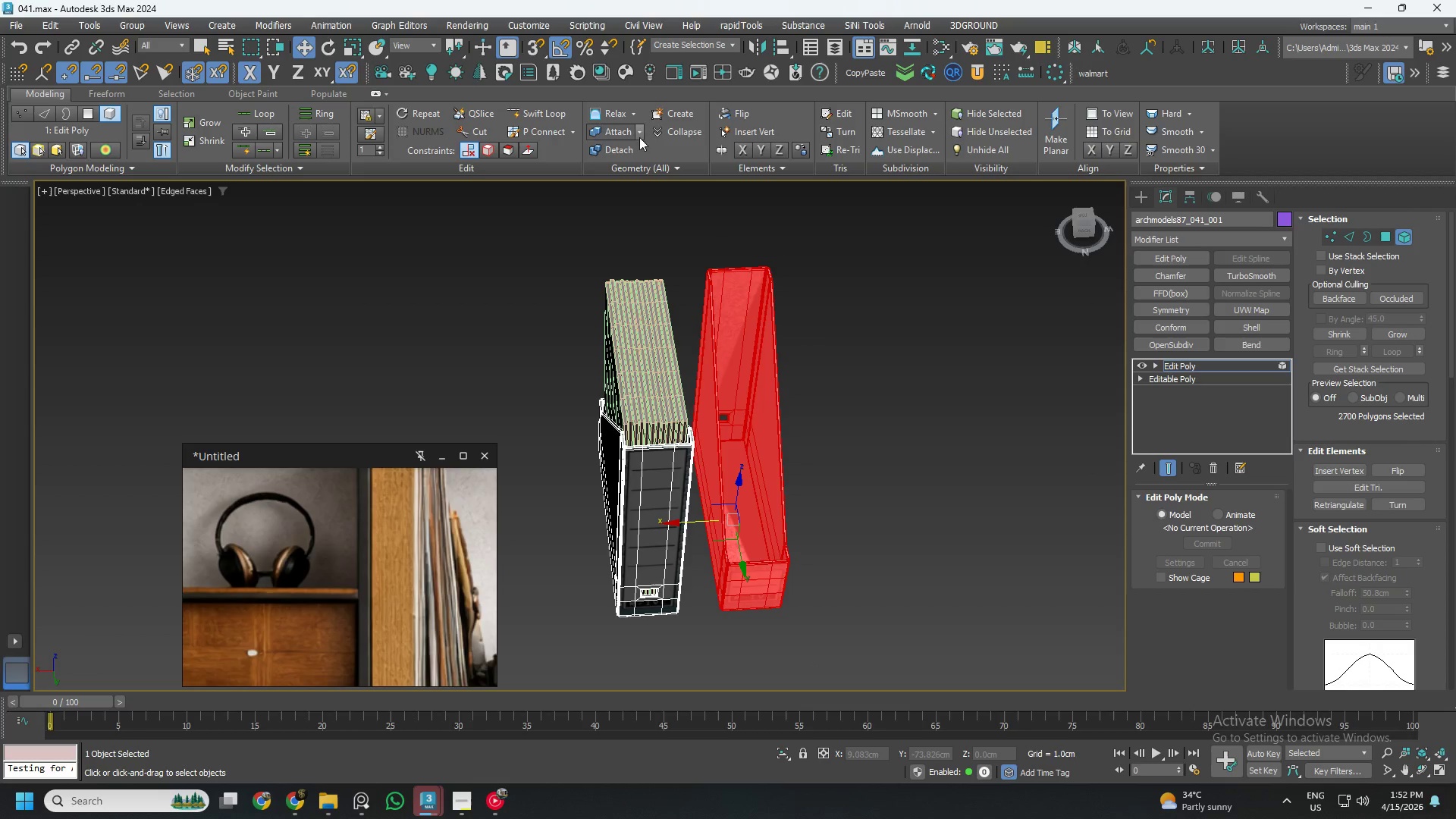 
left_click([627, 149])
 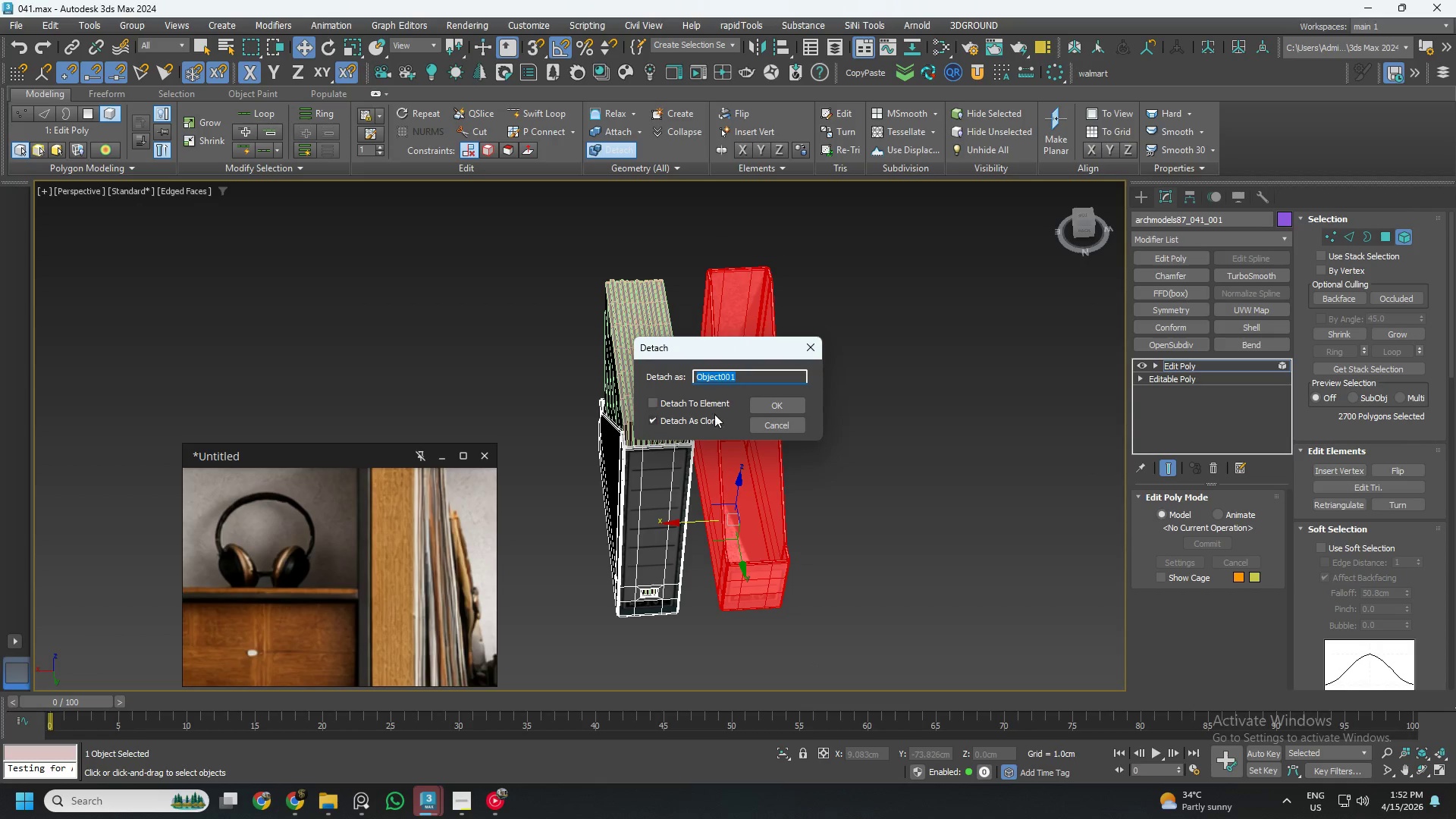 
left_click([677, 417])
 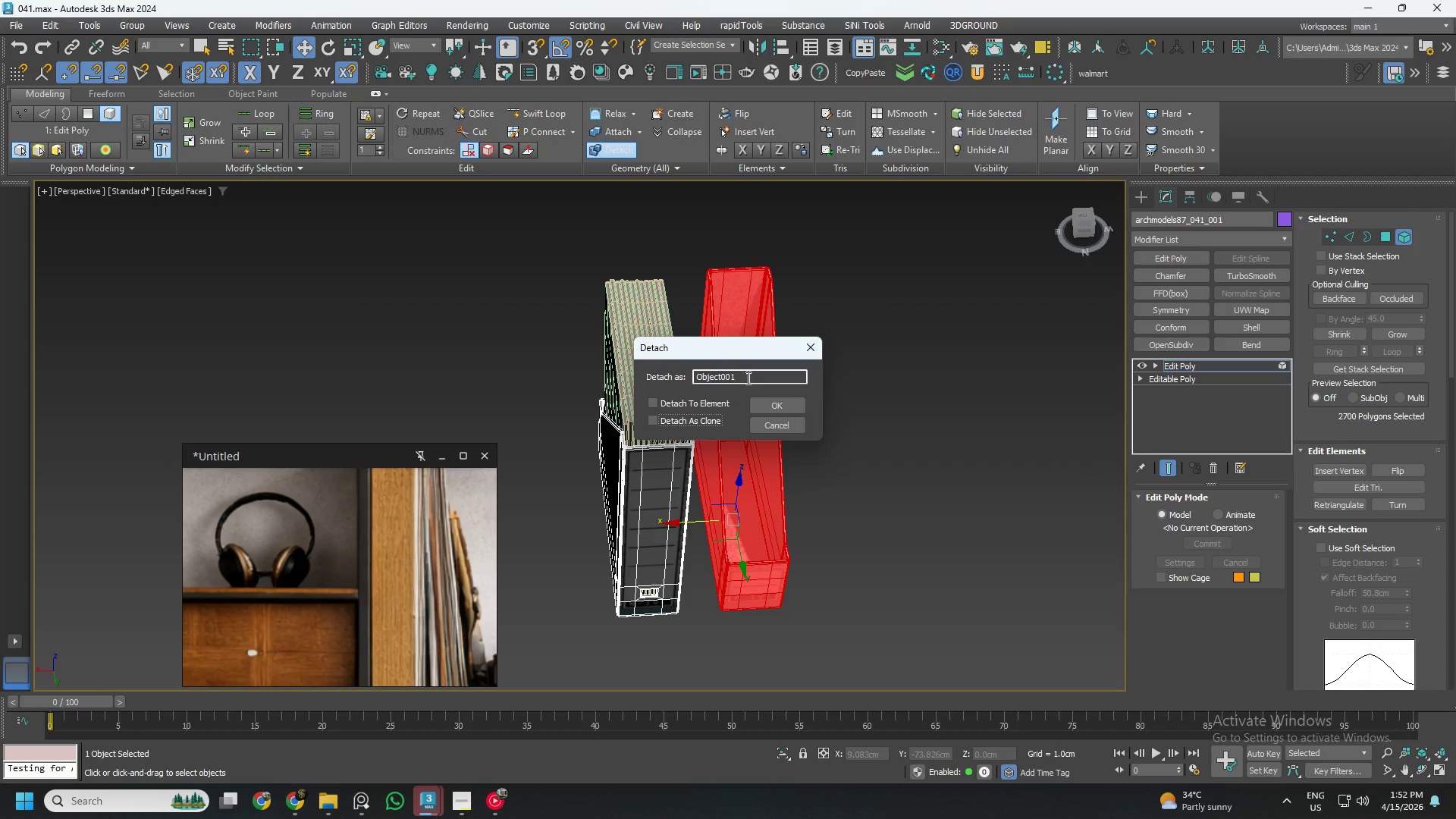 
left_click([774, 406])
 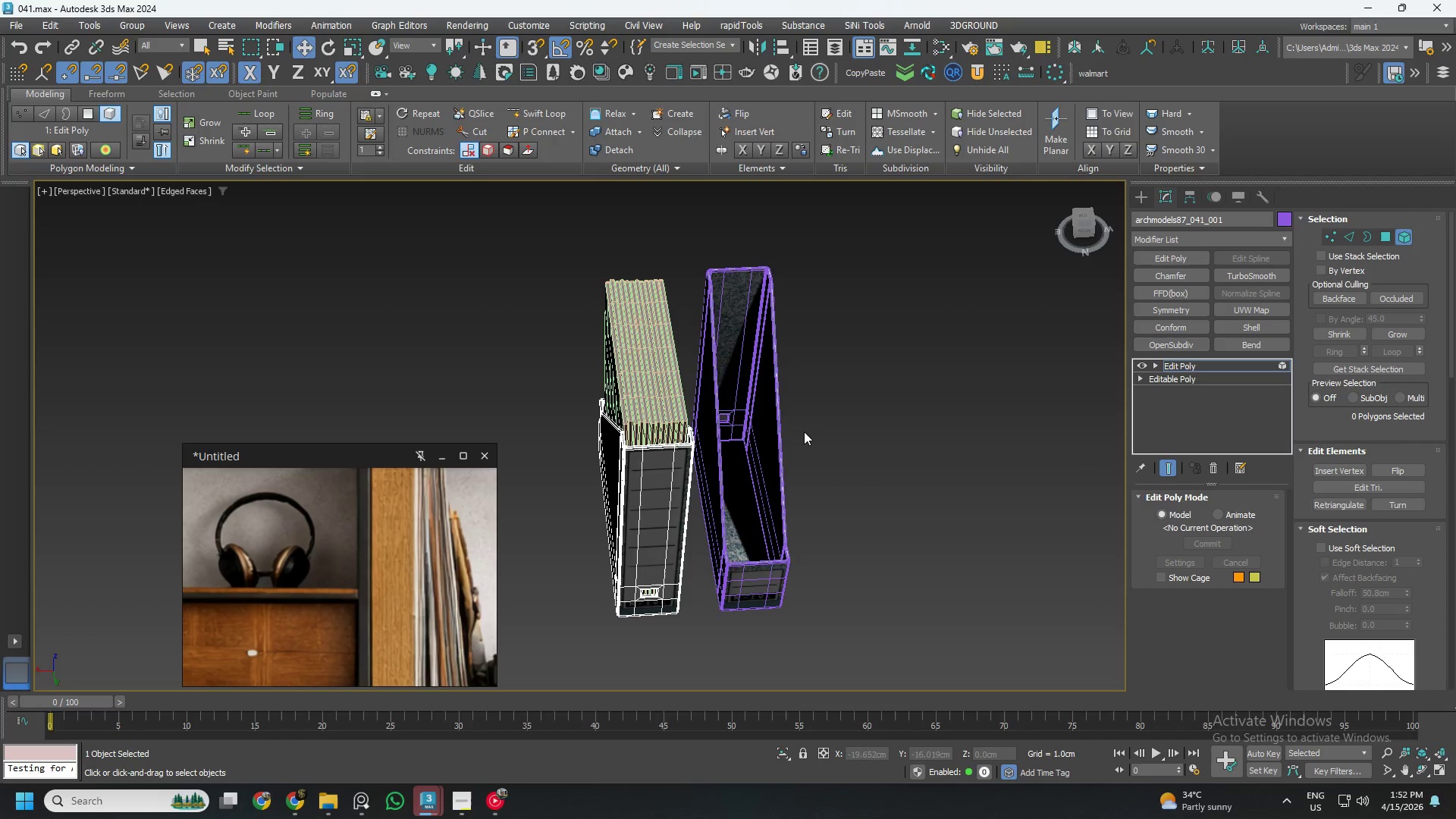 
hold_key(key=AltLeft, duration=0.53)
 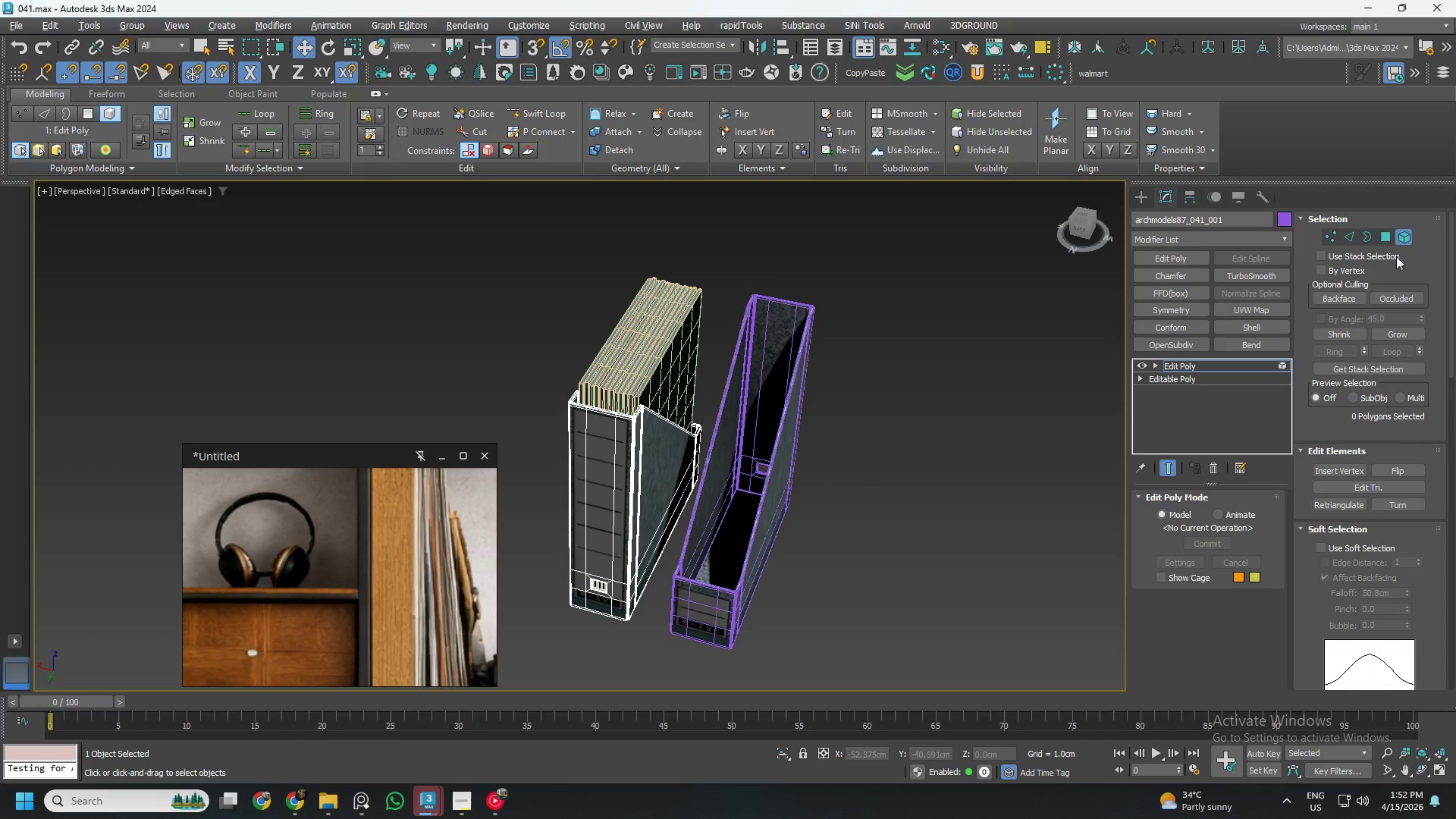 
left_click([1403, 240])
 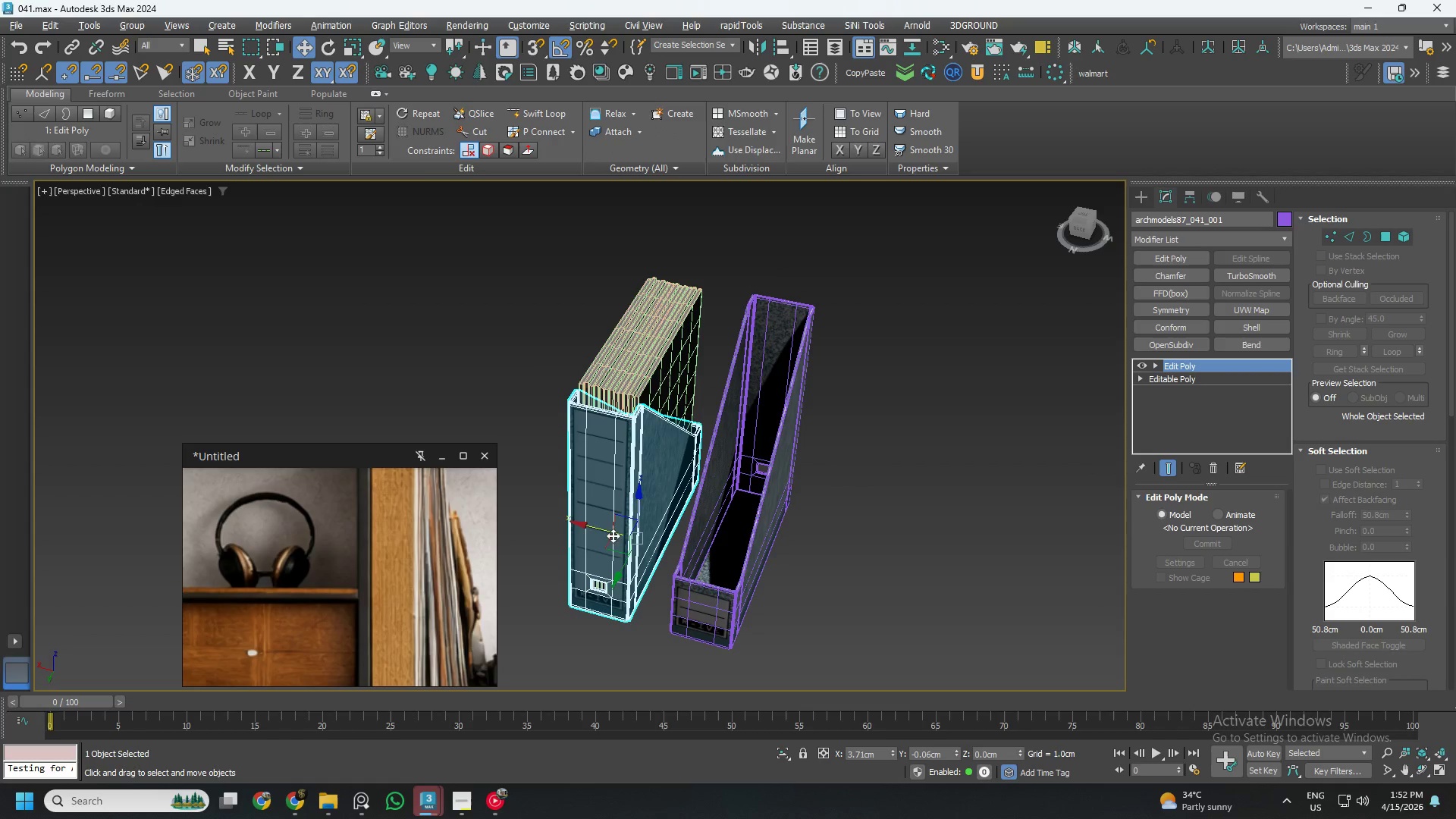 
hold_key(key=AltLeft, duration=0.75)
 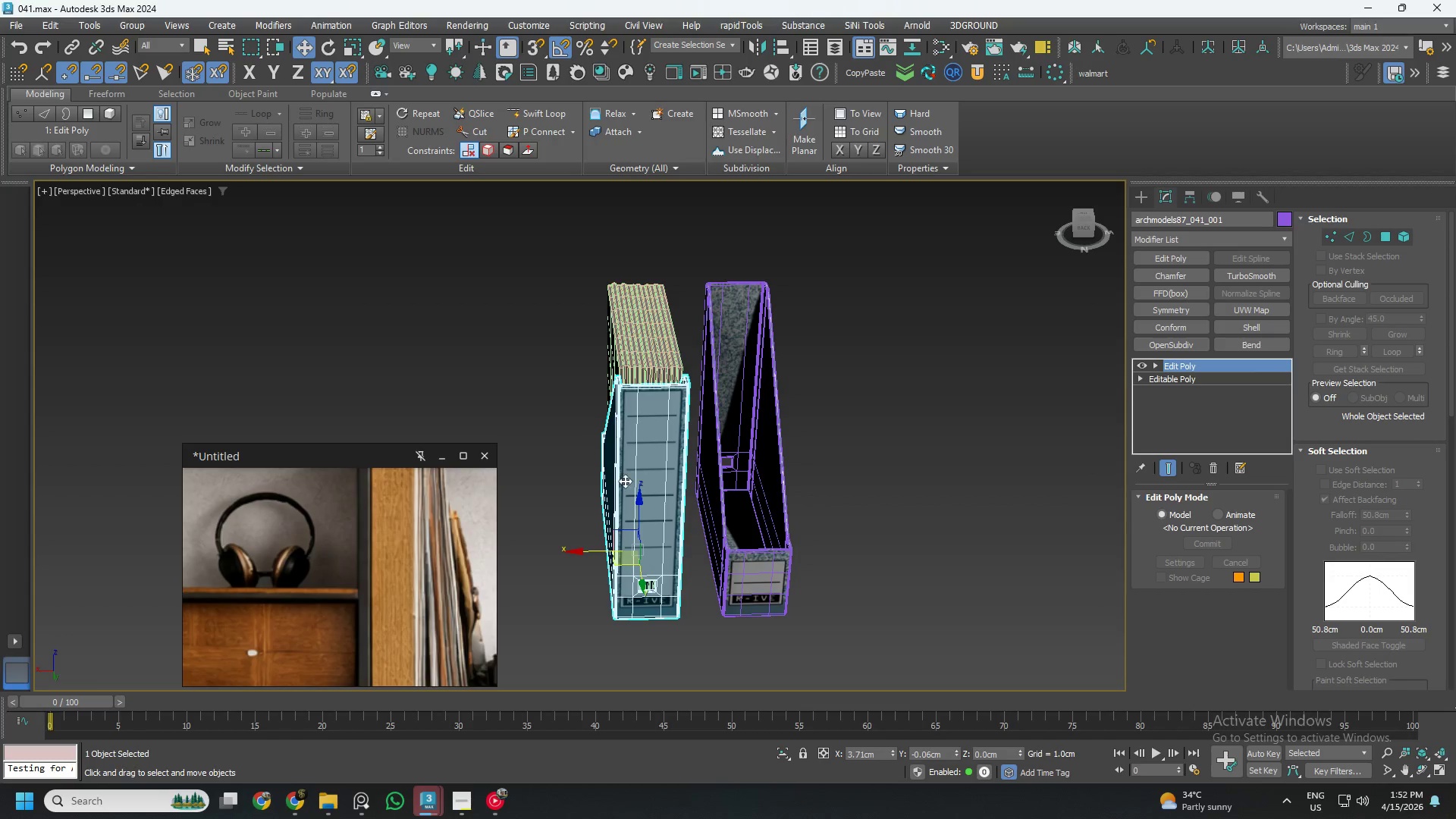 
left_click_drag(start_coordinate=[531, 358], to_coordinate=[648, 457])
 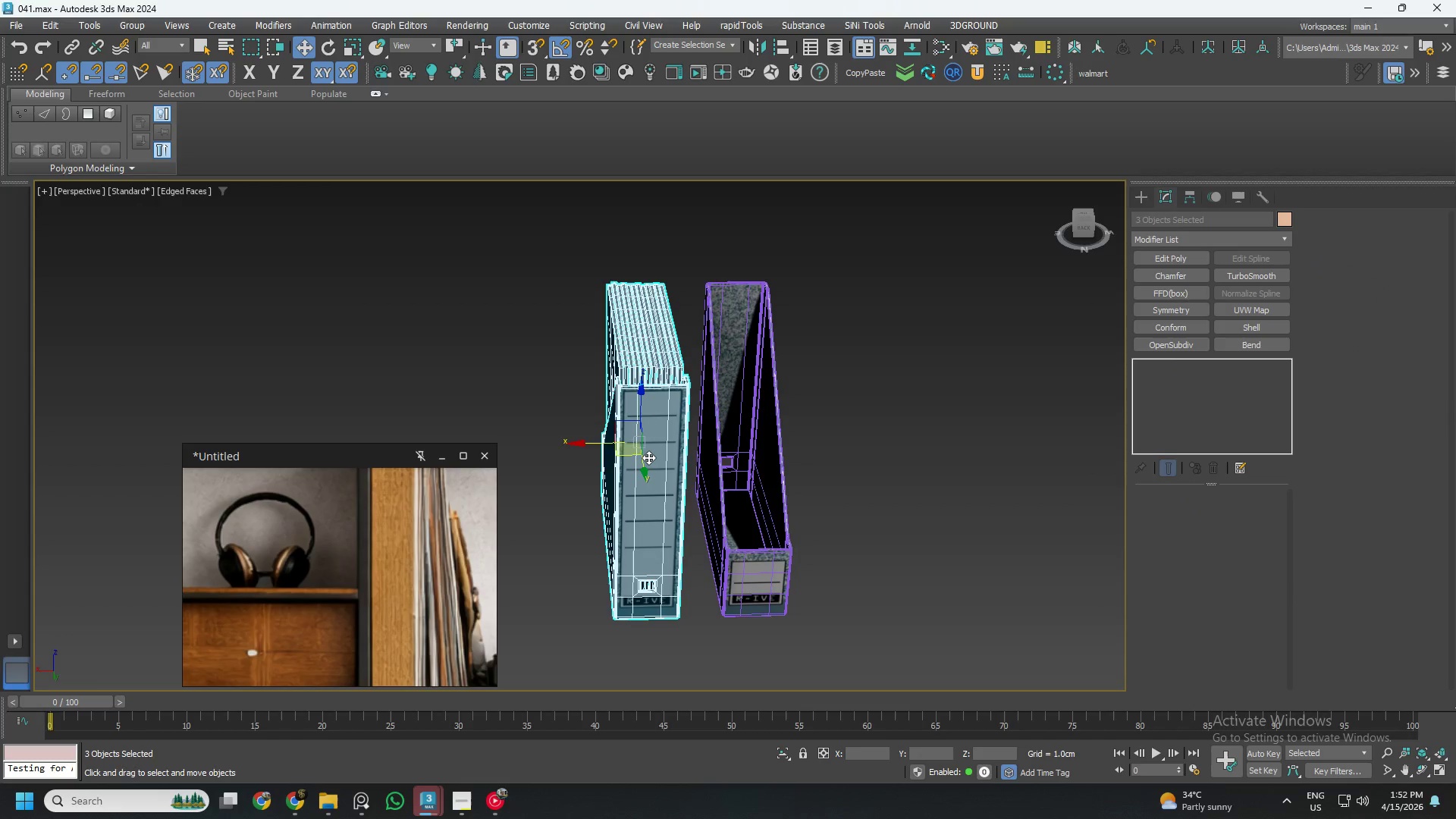 
scroll: coordinate [645, 460], scroll_direction: down, amount: 2.0
 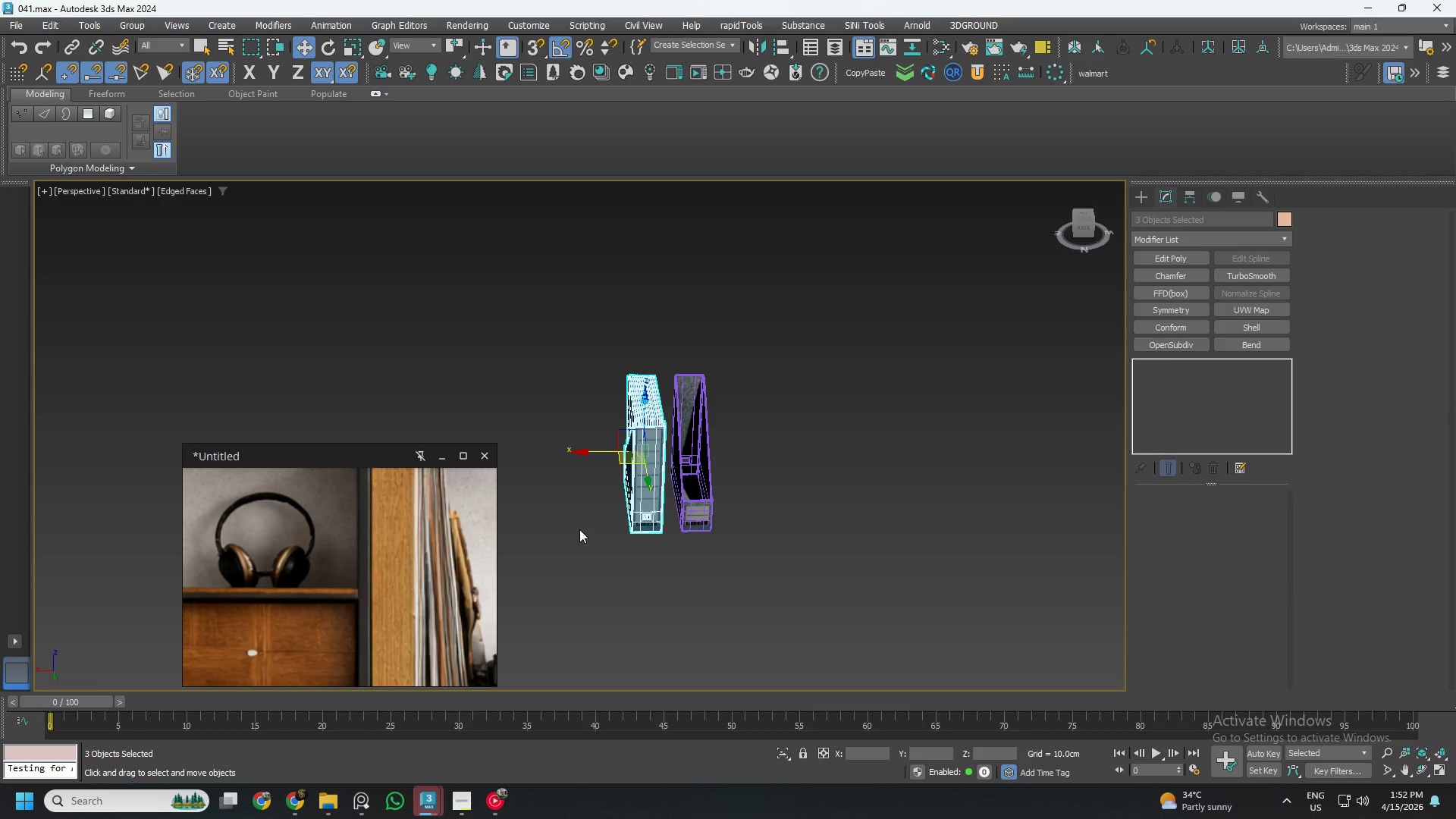 
scroll: coordinate [653, 448], scroll_direction: up, amount: 3.0
 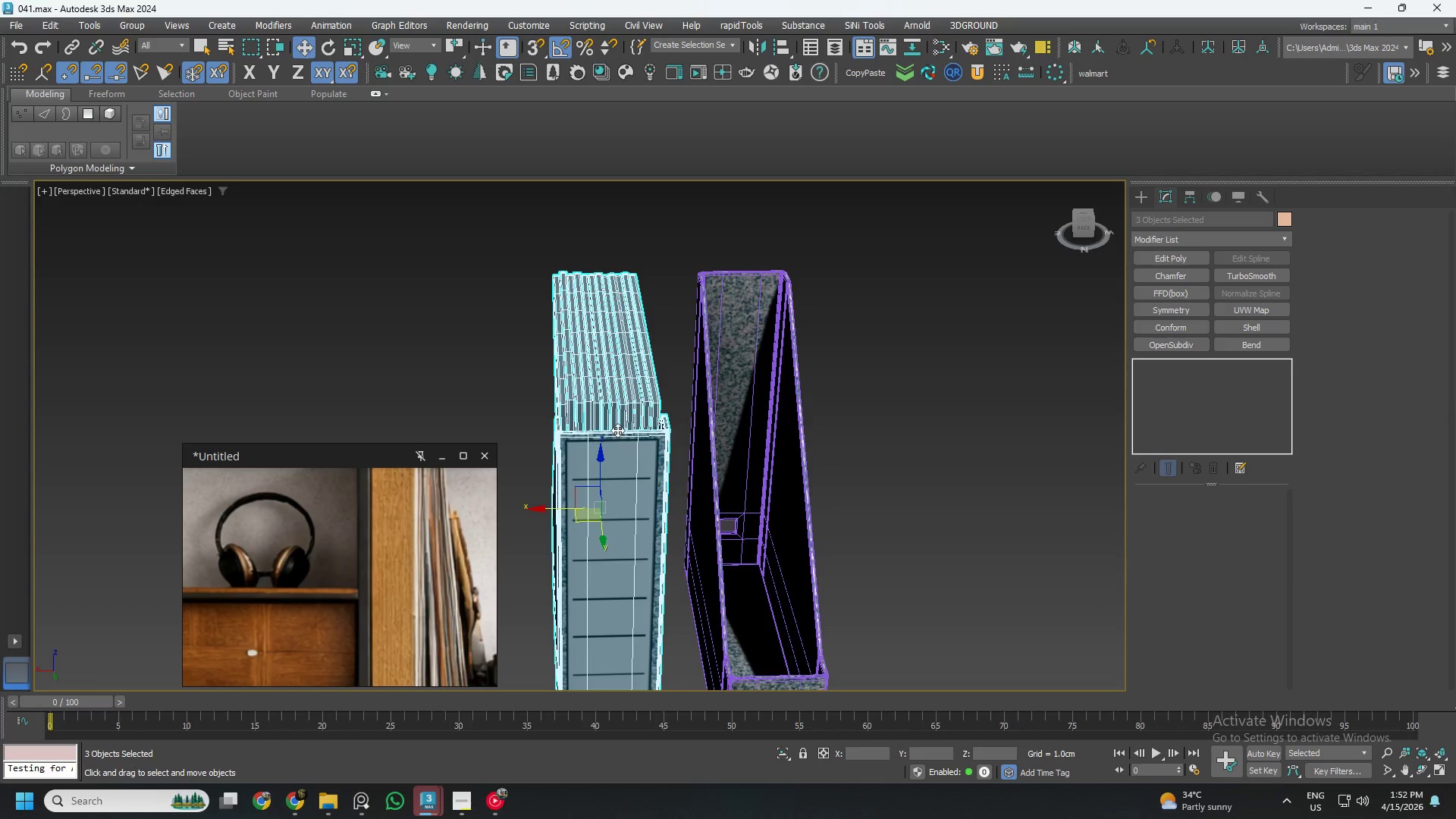 
left_click([609, 394])
 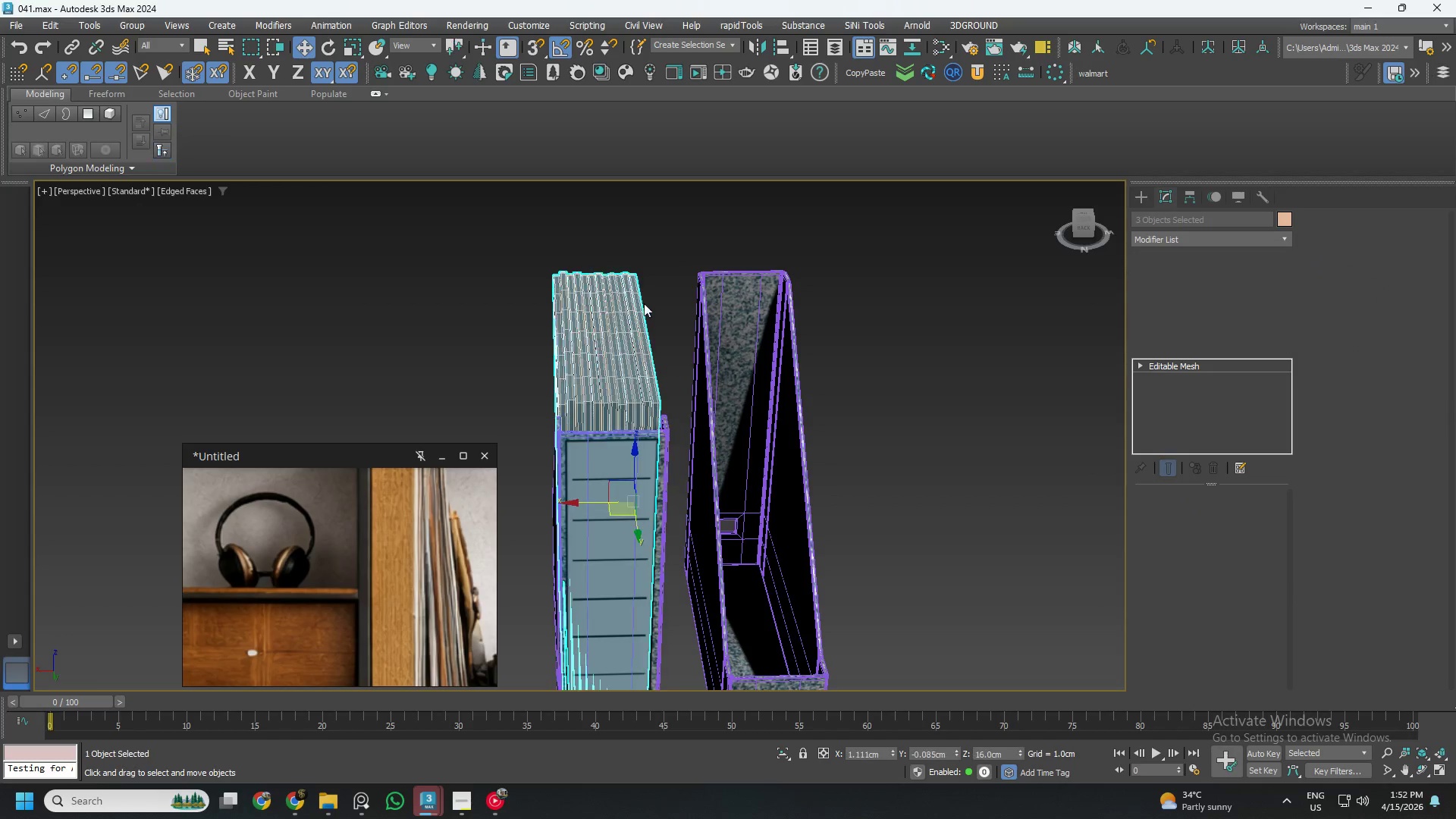 
left_click([663, 253])
 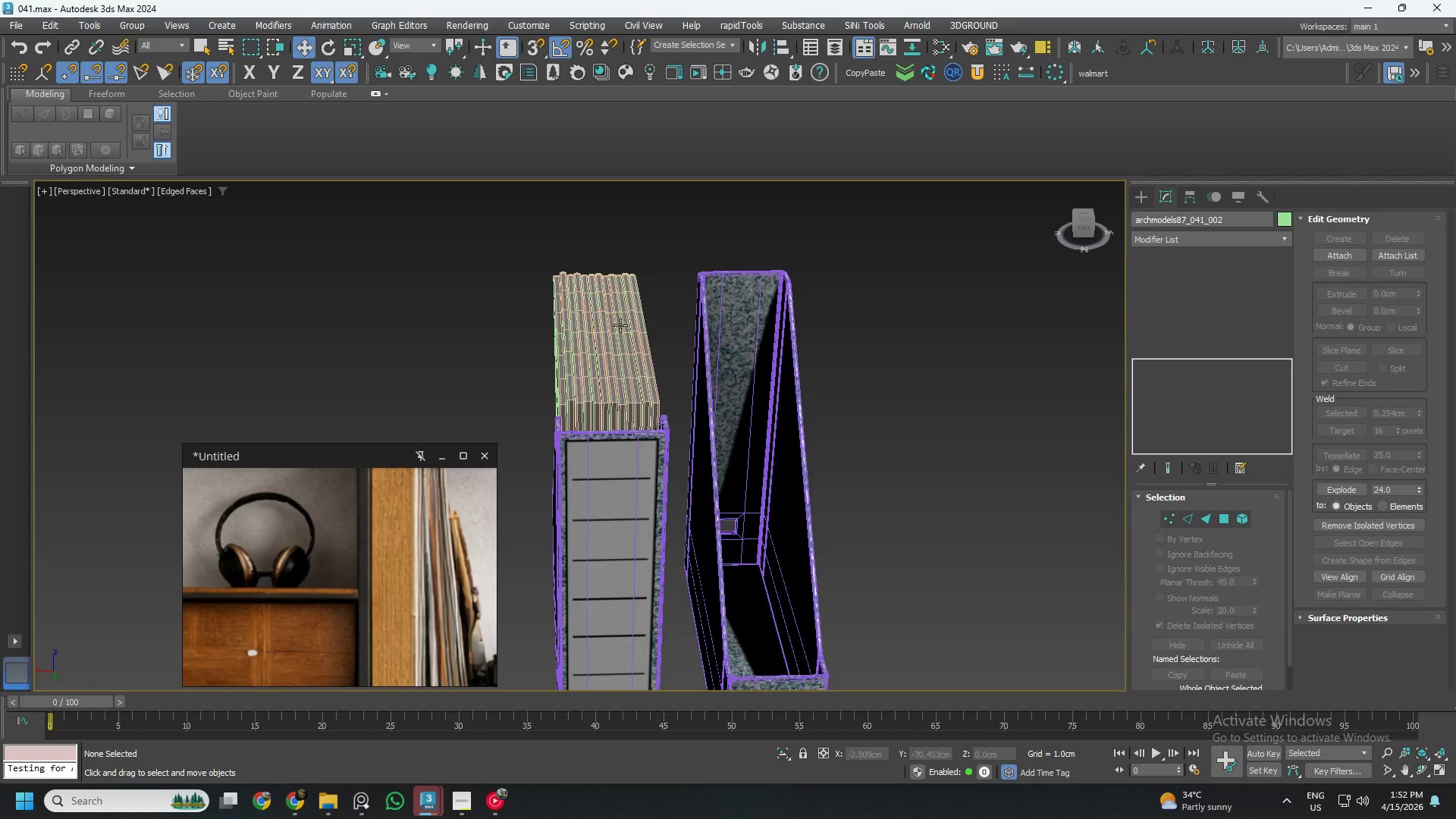 
left_click([615, 328])
 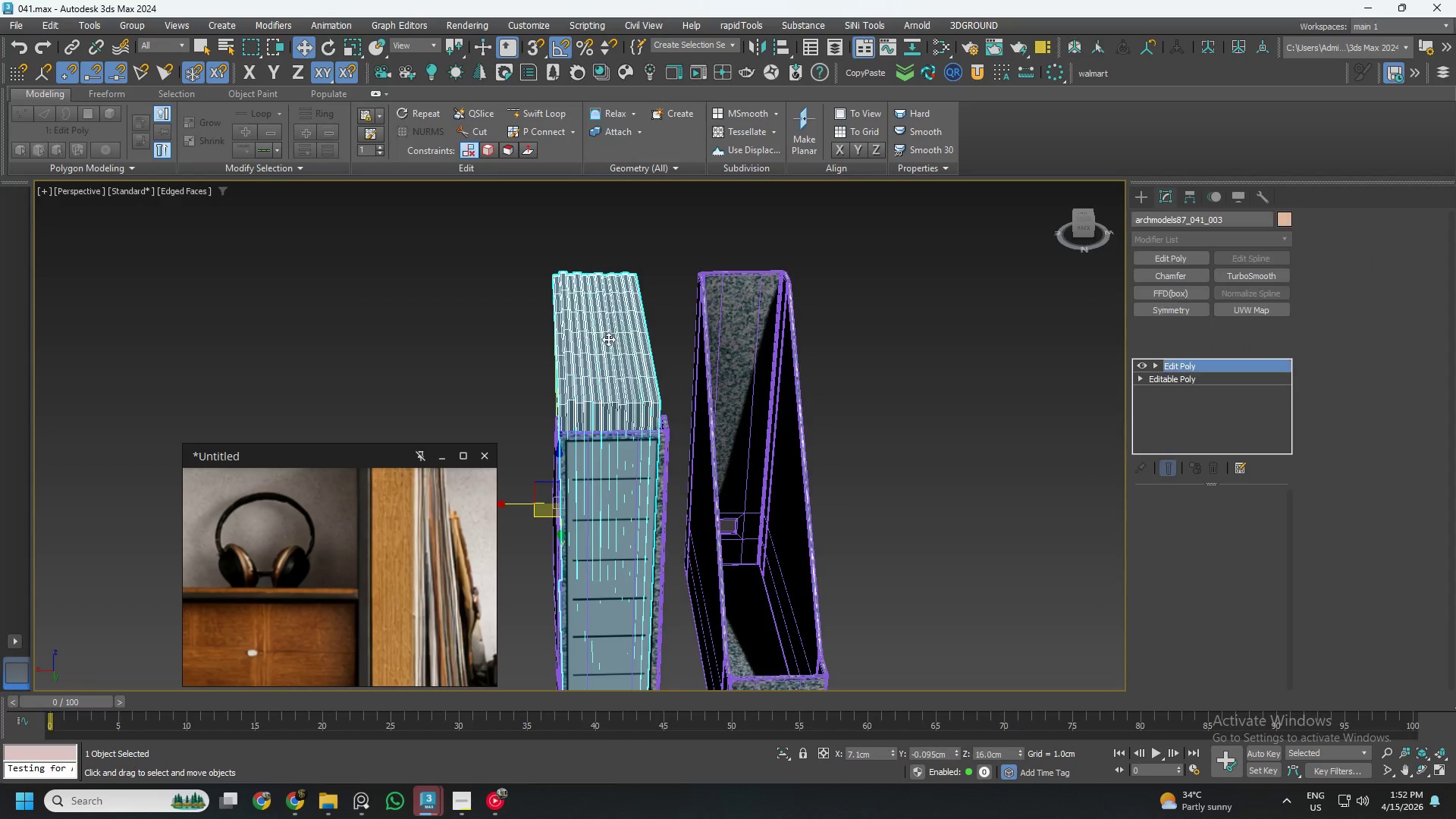 
hold_key(key=ControlLeft, duration=1.11)
left_click([610, 483])
 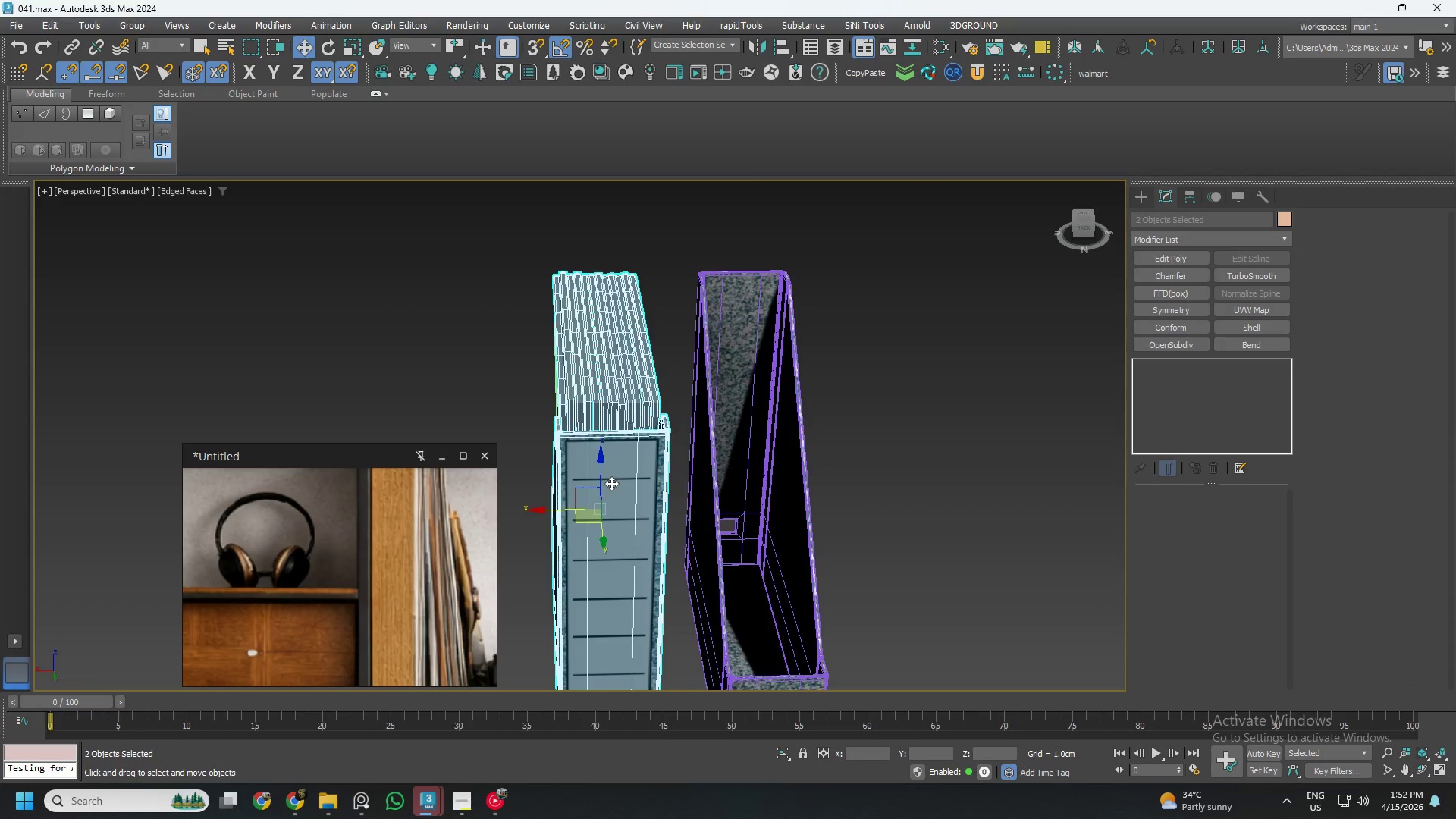 
scroll: coordinate [613, 469], scroll_direction: down, amount: 3.0
 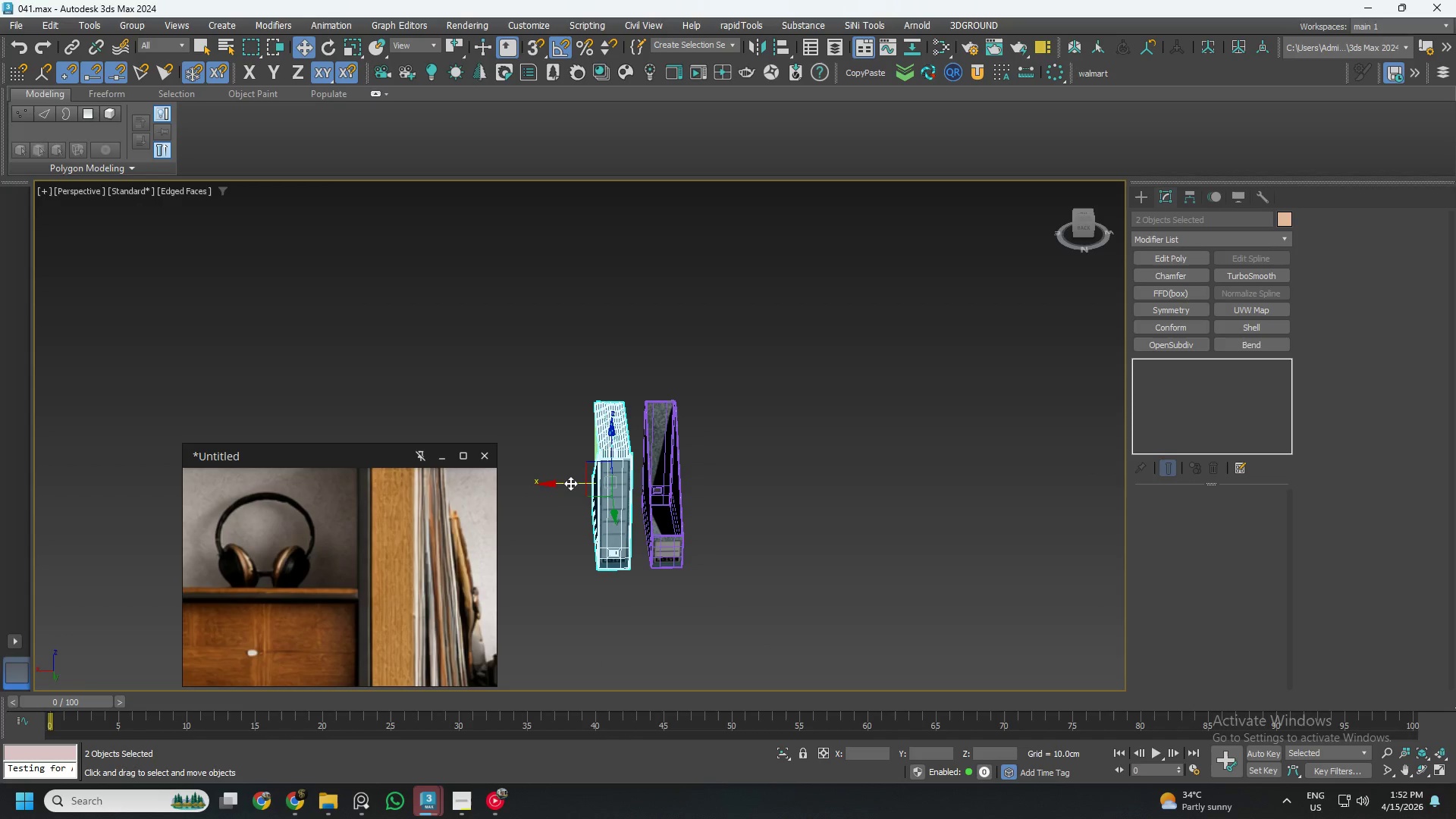 
left_click_drag(start_coordinate=[570, 481], to_coordinate=[502, 478])
 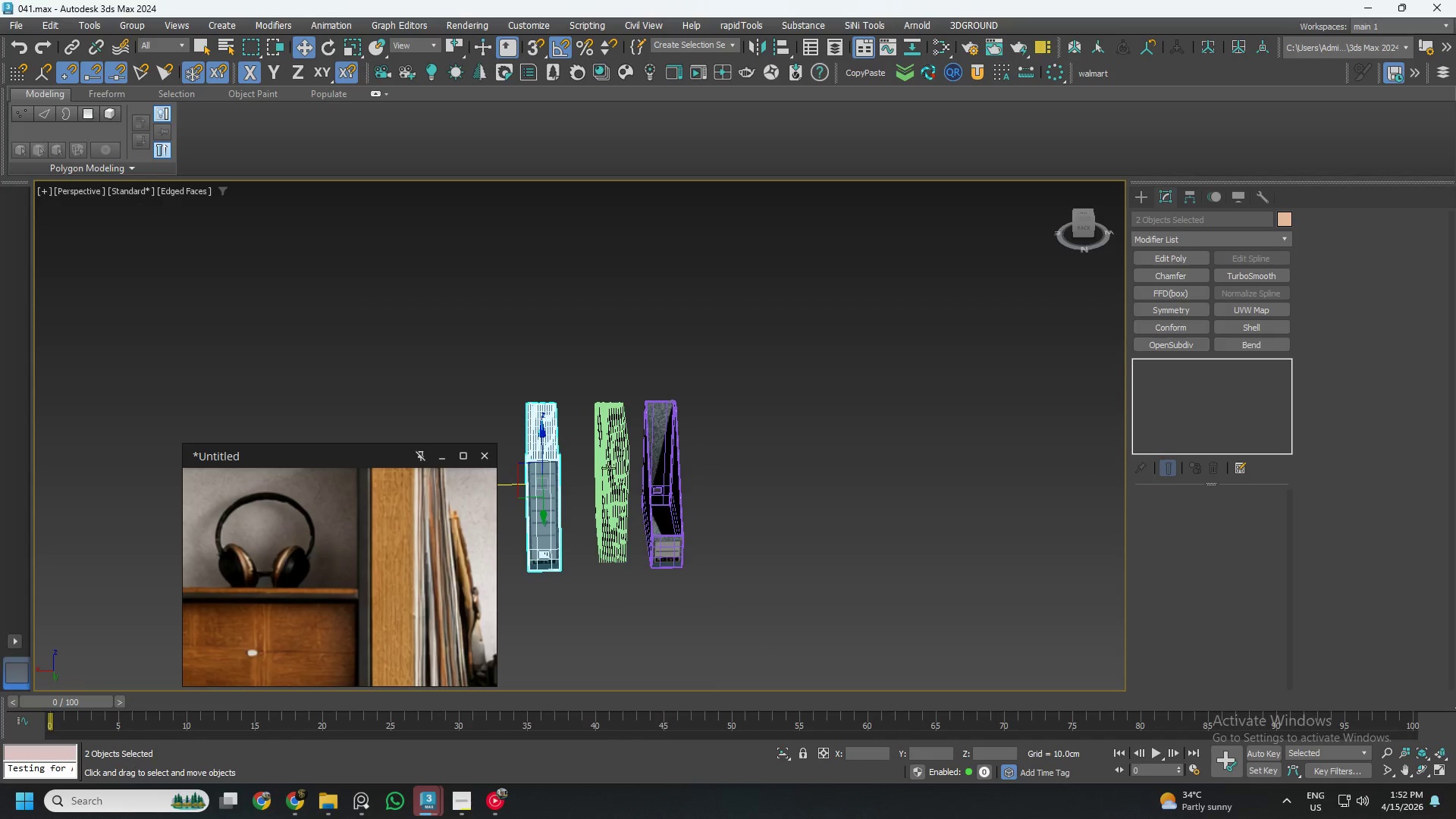 
scroll: coordinate [619, 450], scroll_direction: up, amount: 4.0
 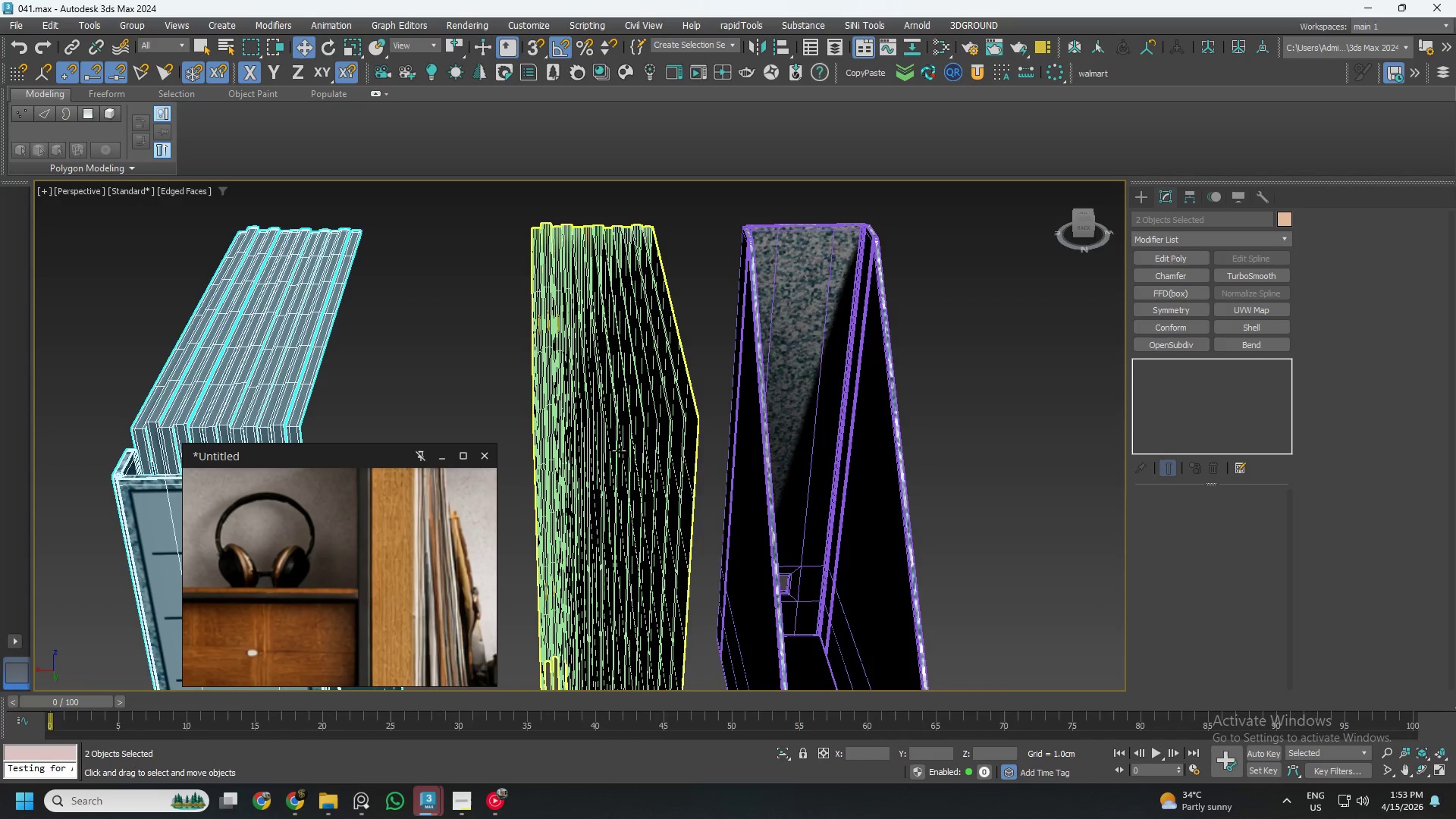 
key(Control+Z)
 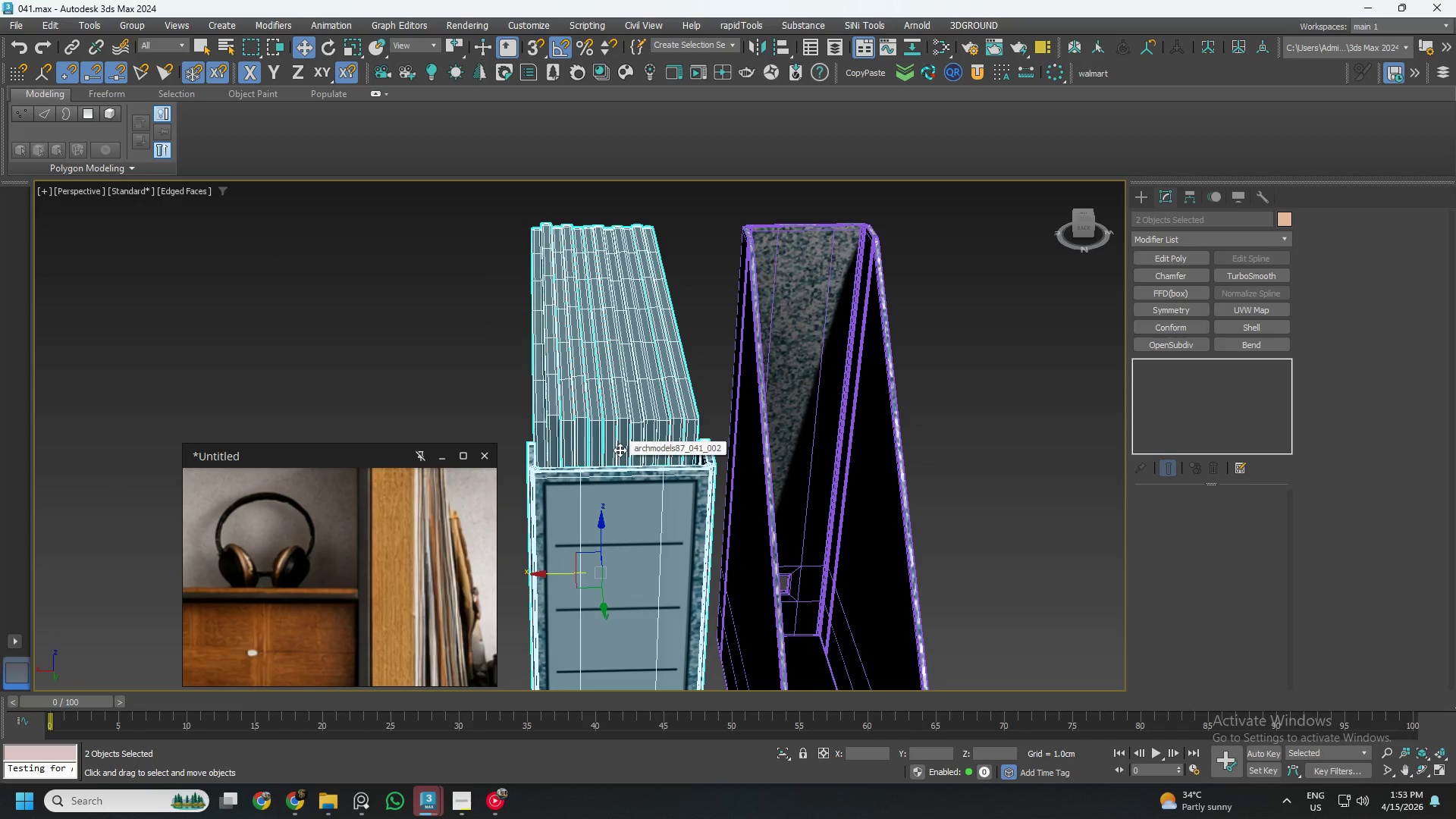 
scroll: coordinate [620, 450], scroll_direction: down, amount: 3.0
 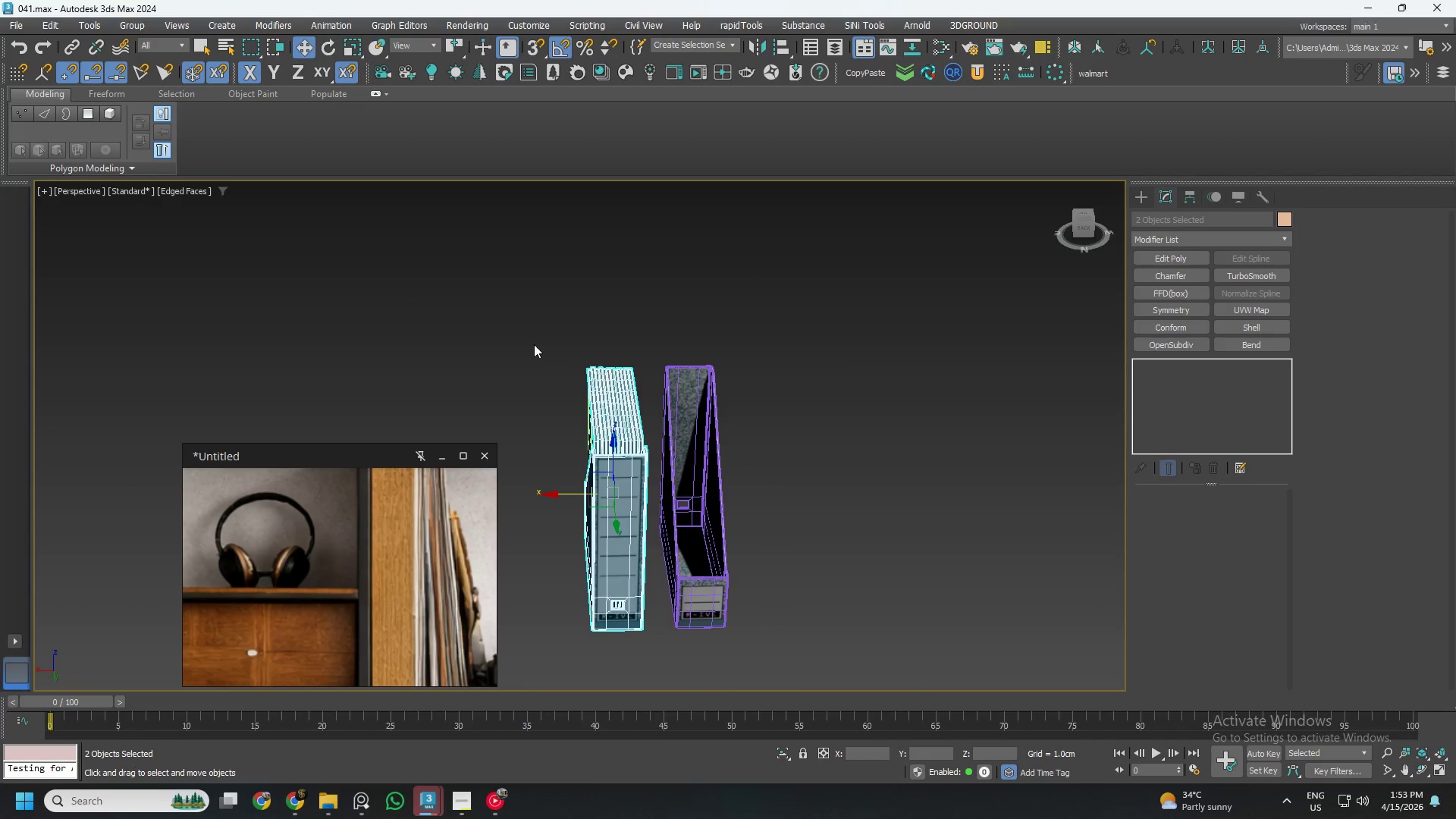 
hold_key(key=AltLeft, duration=0.66)
 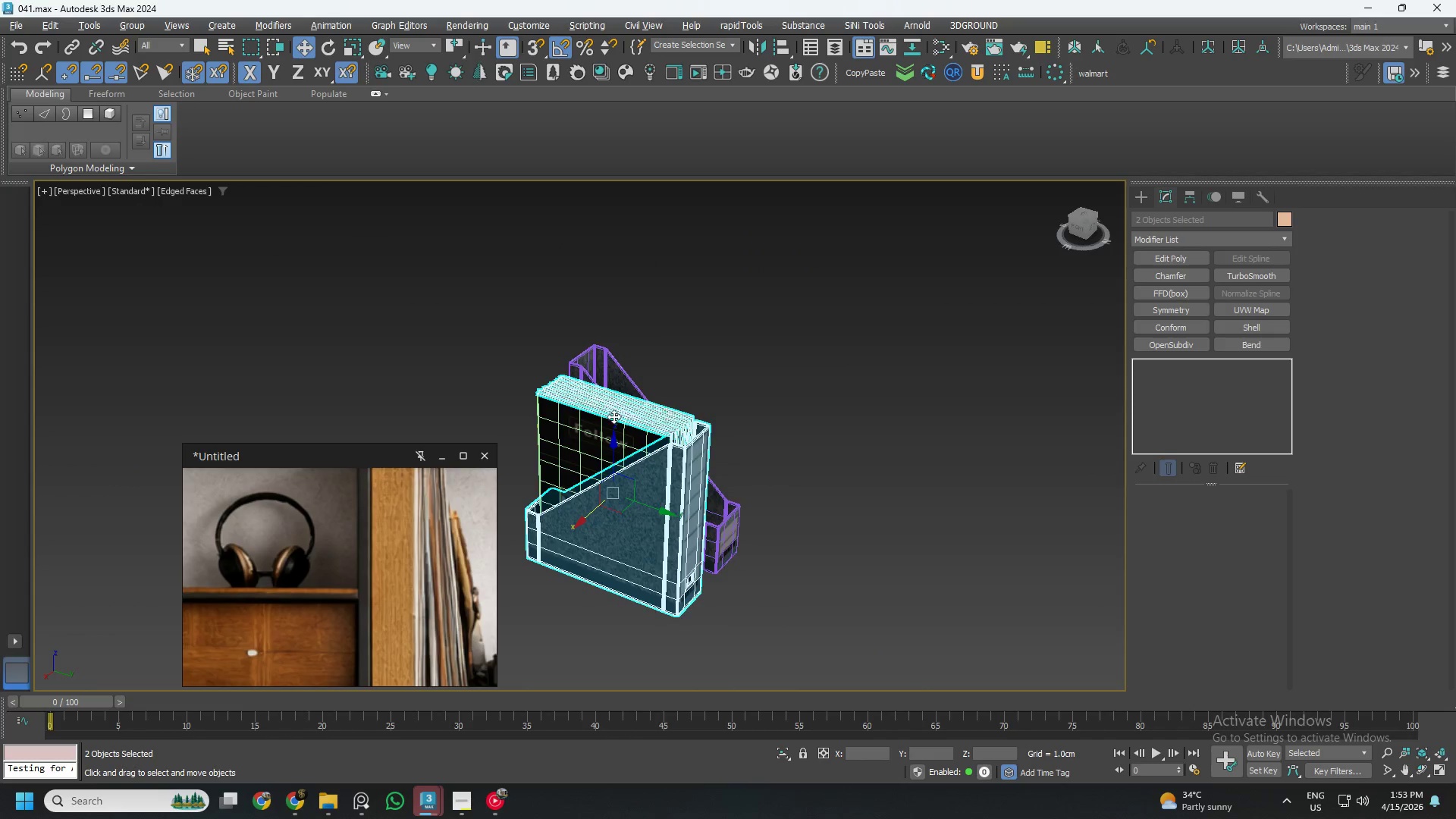 
scroll: coordinate [538, 422], scroll_direction: up, amount: 4.0
 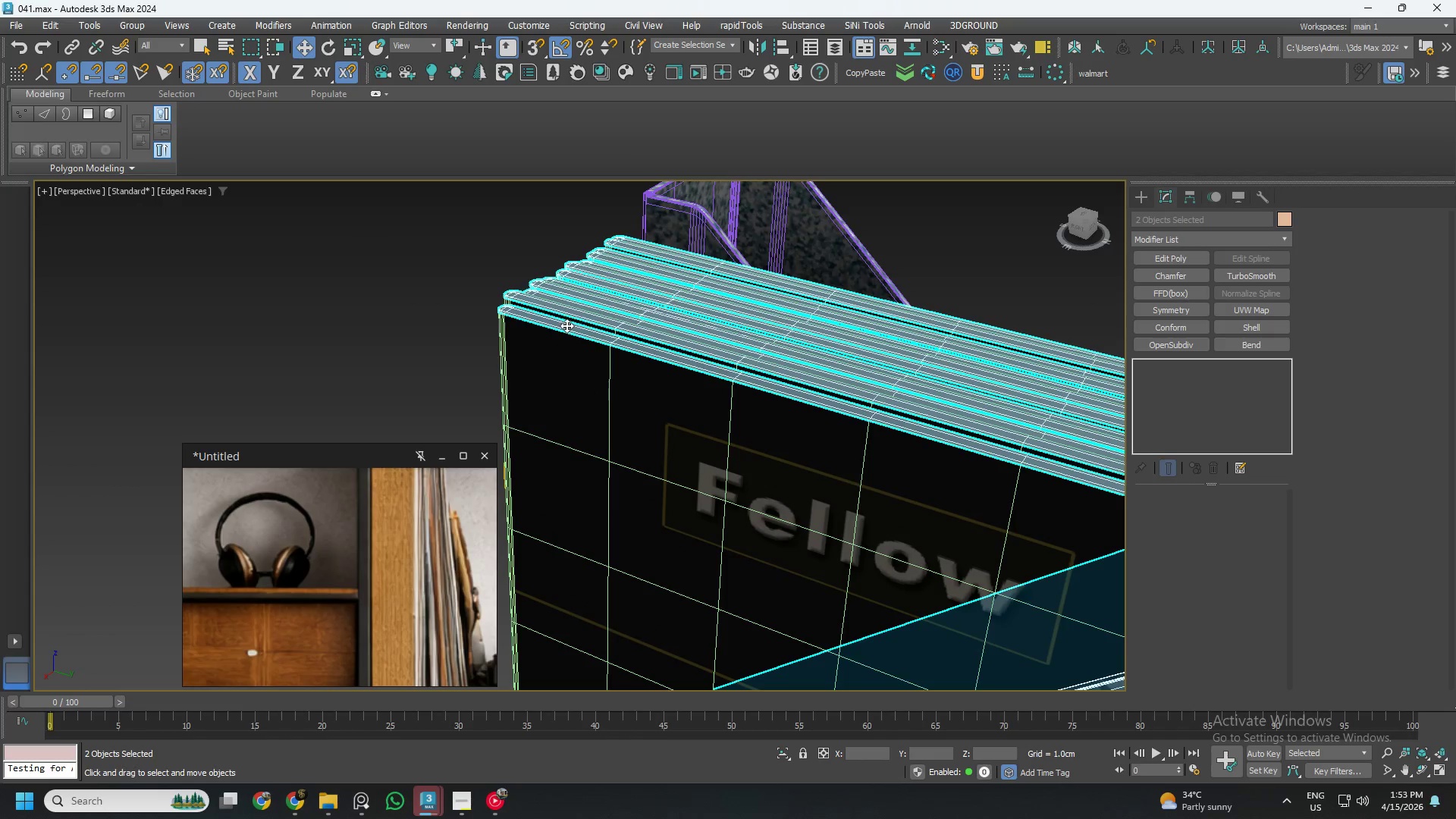 
left_click([565, 325])
 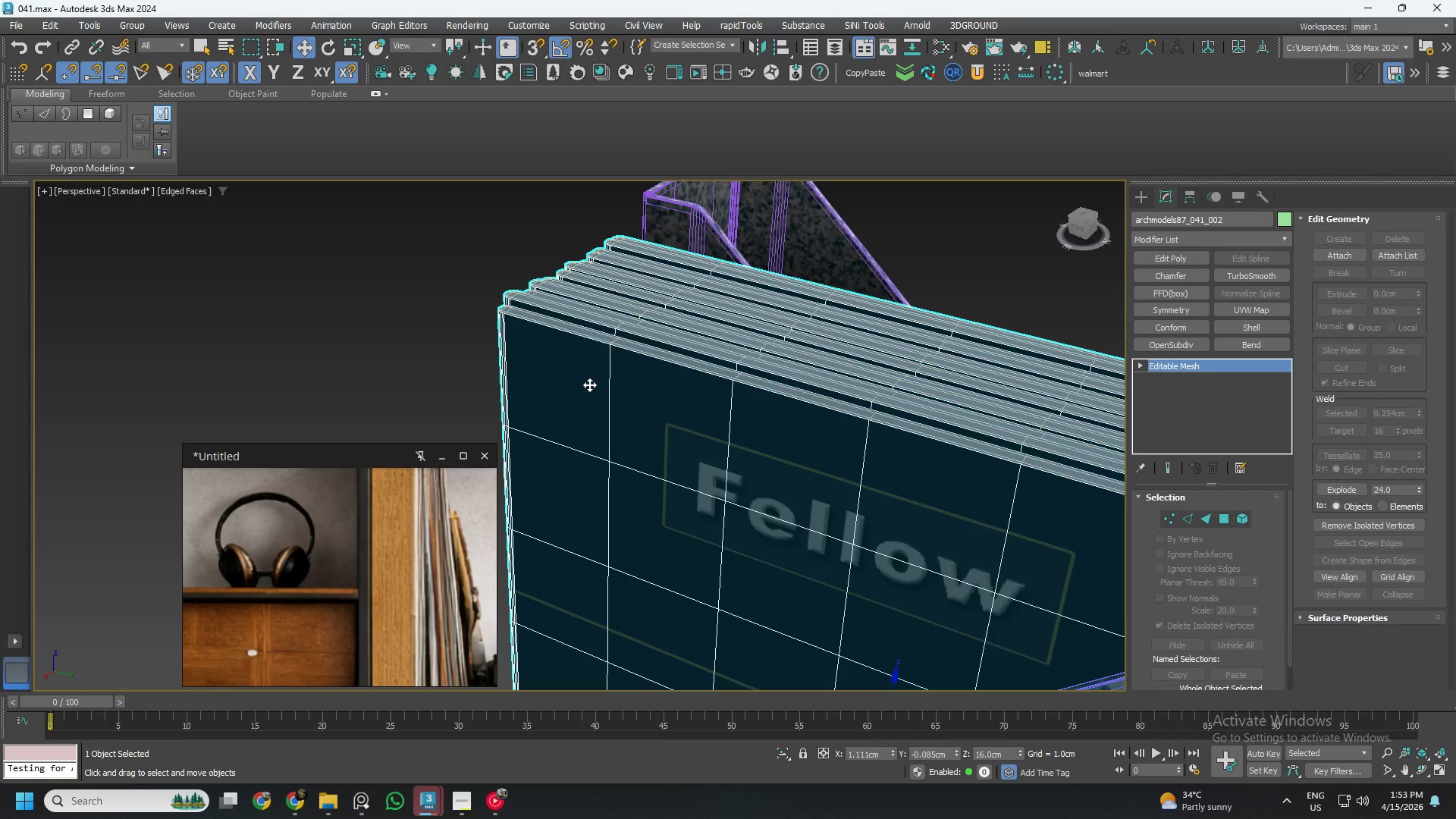 
right_click([589, 384])
 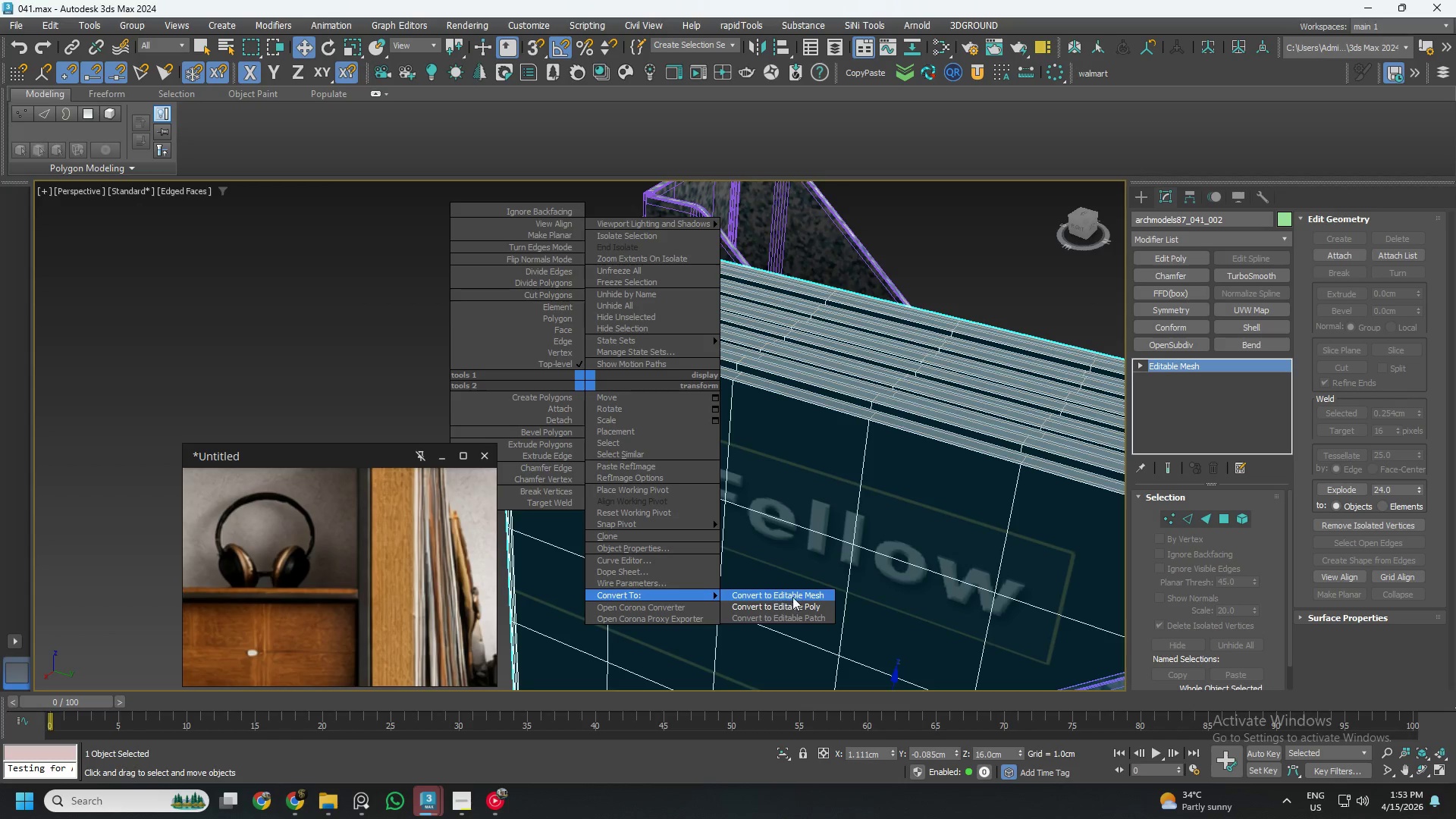 
left_click([793, 602])
 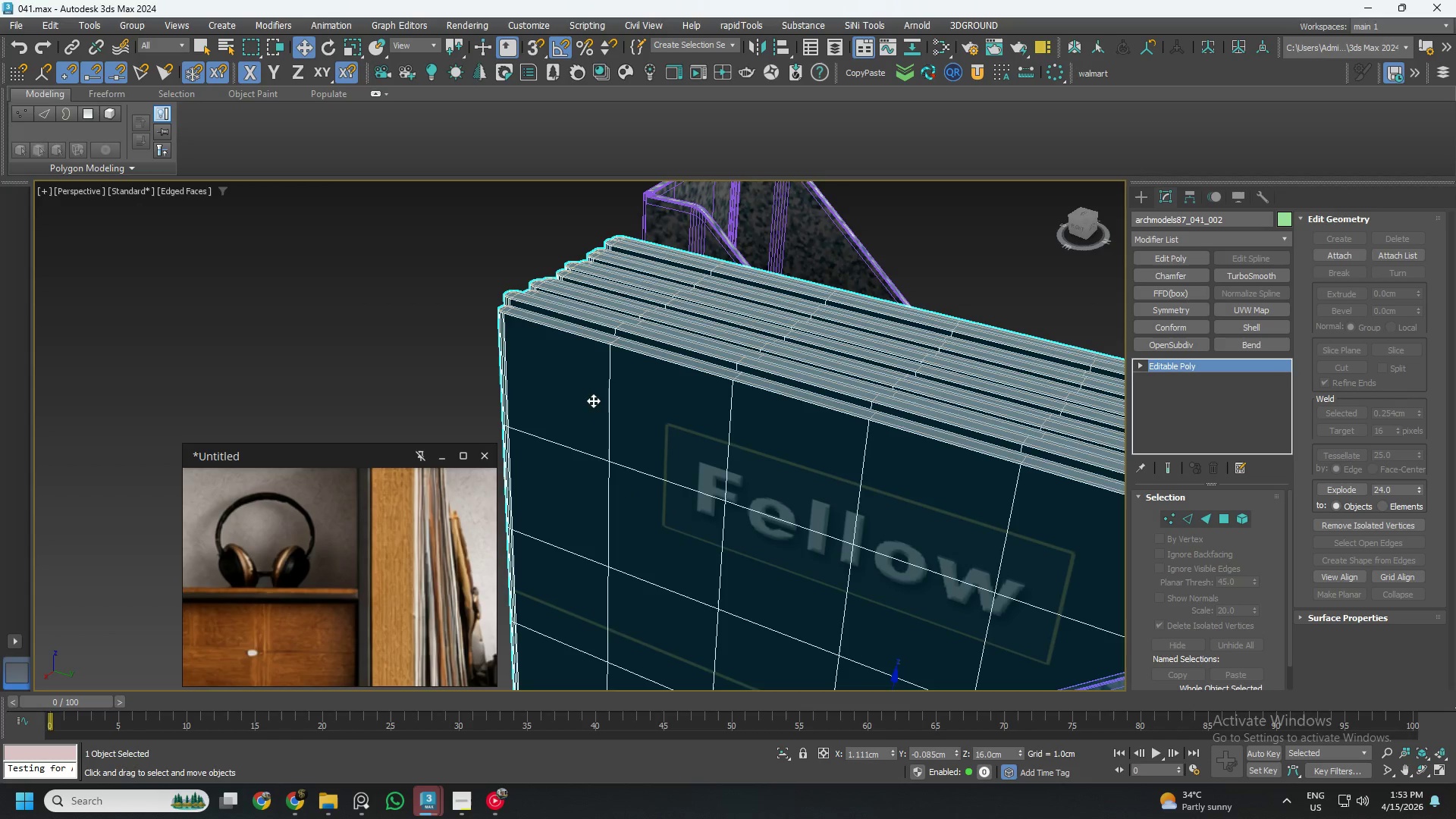 
hold_key(key=AltLeft, duration=0.7)
 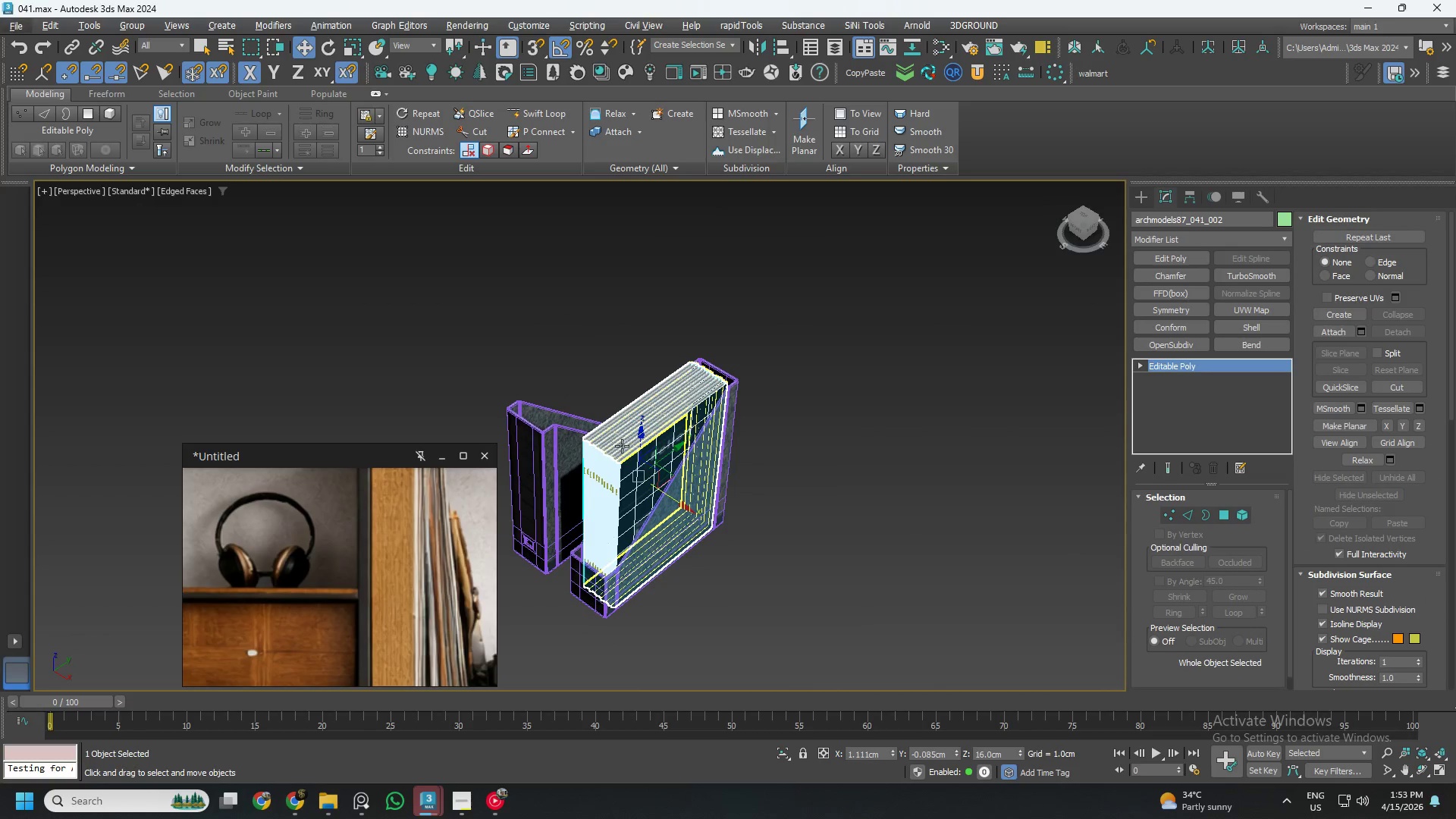 
scroll: coordinate [595, 404], scroll_direction: down, amount: 4.0
 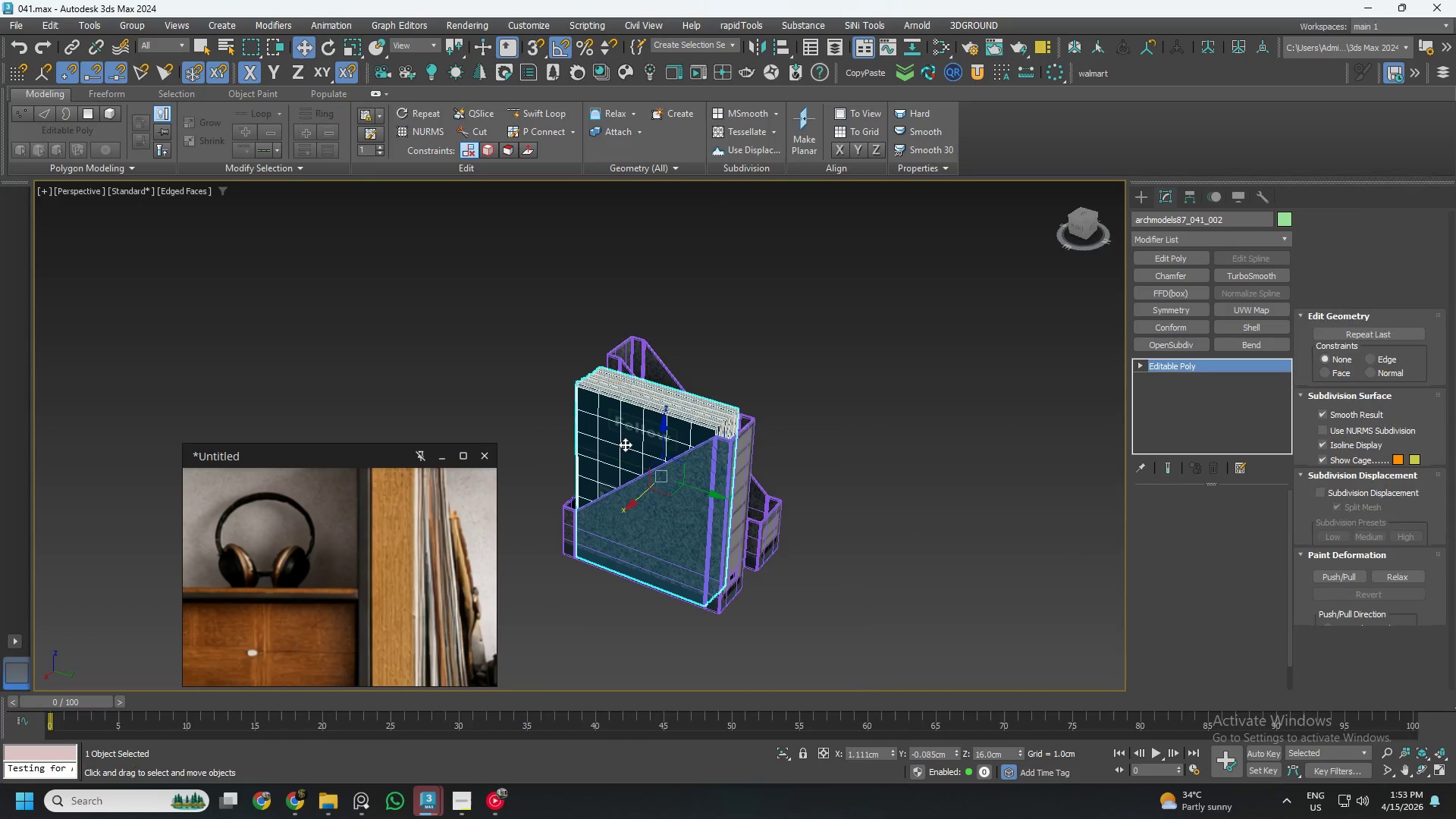 
scroll: coordinate [622, 448], scroll_direction: up, amount: 3.0
 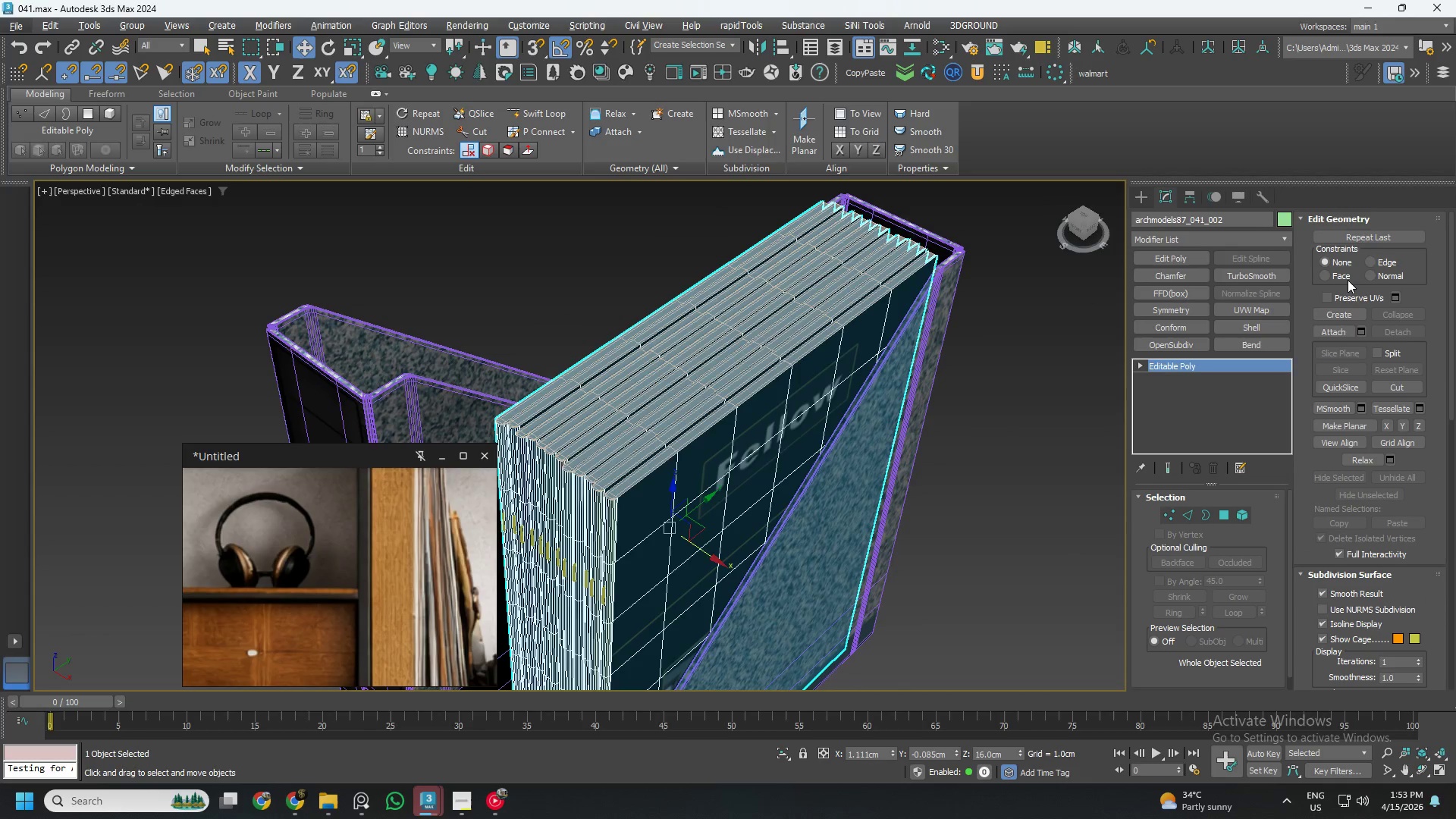 
left_click([1247, 513])
 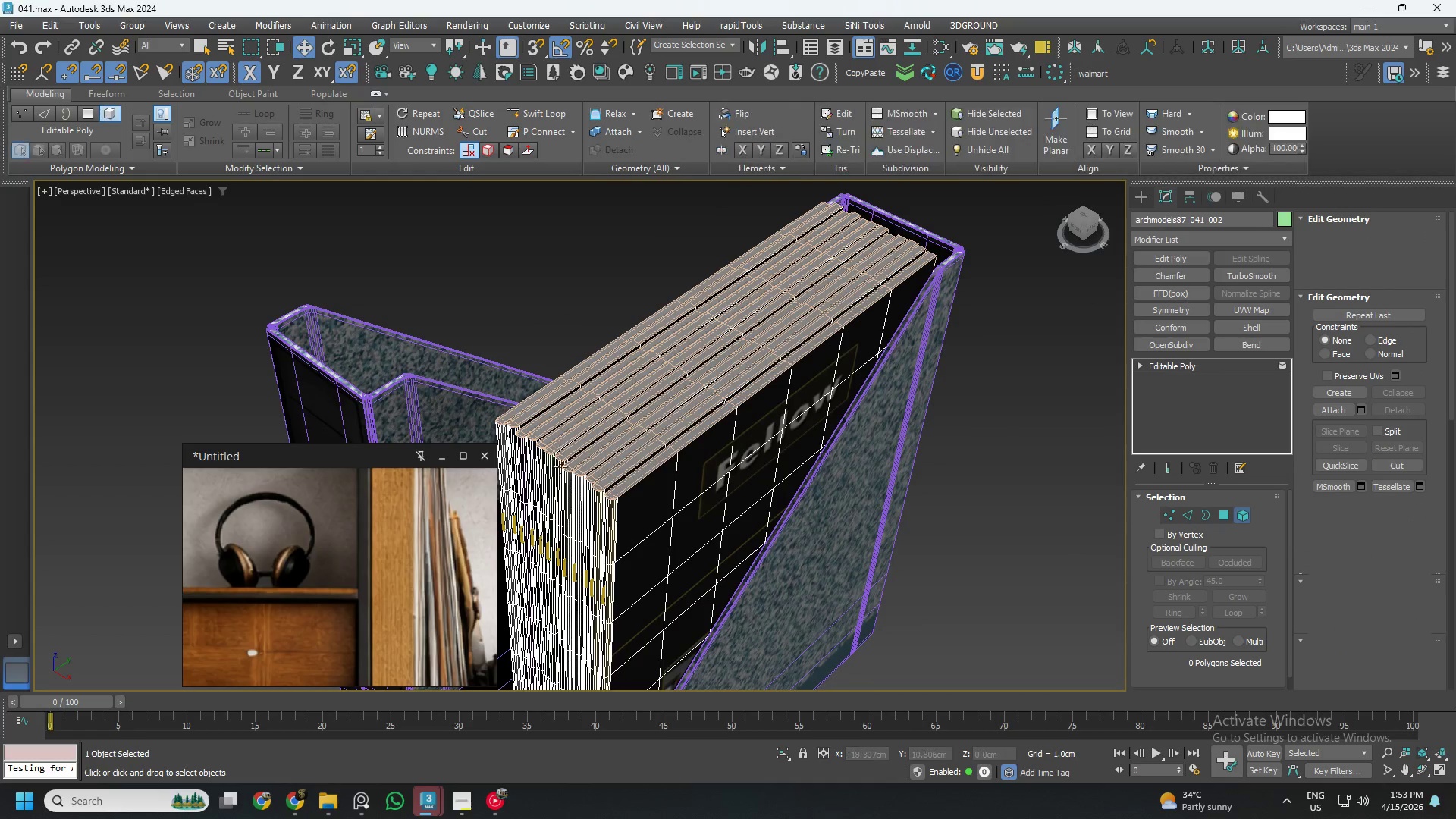 
scroll: coordinate [610, 488], scroll_direction: up, amount: 3.0
 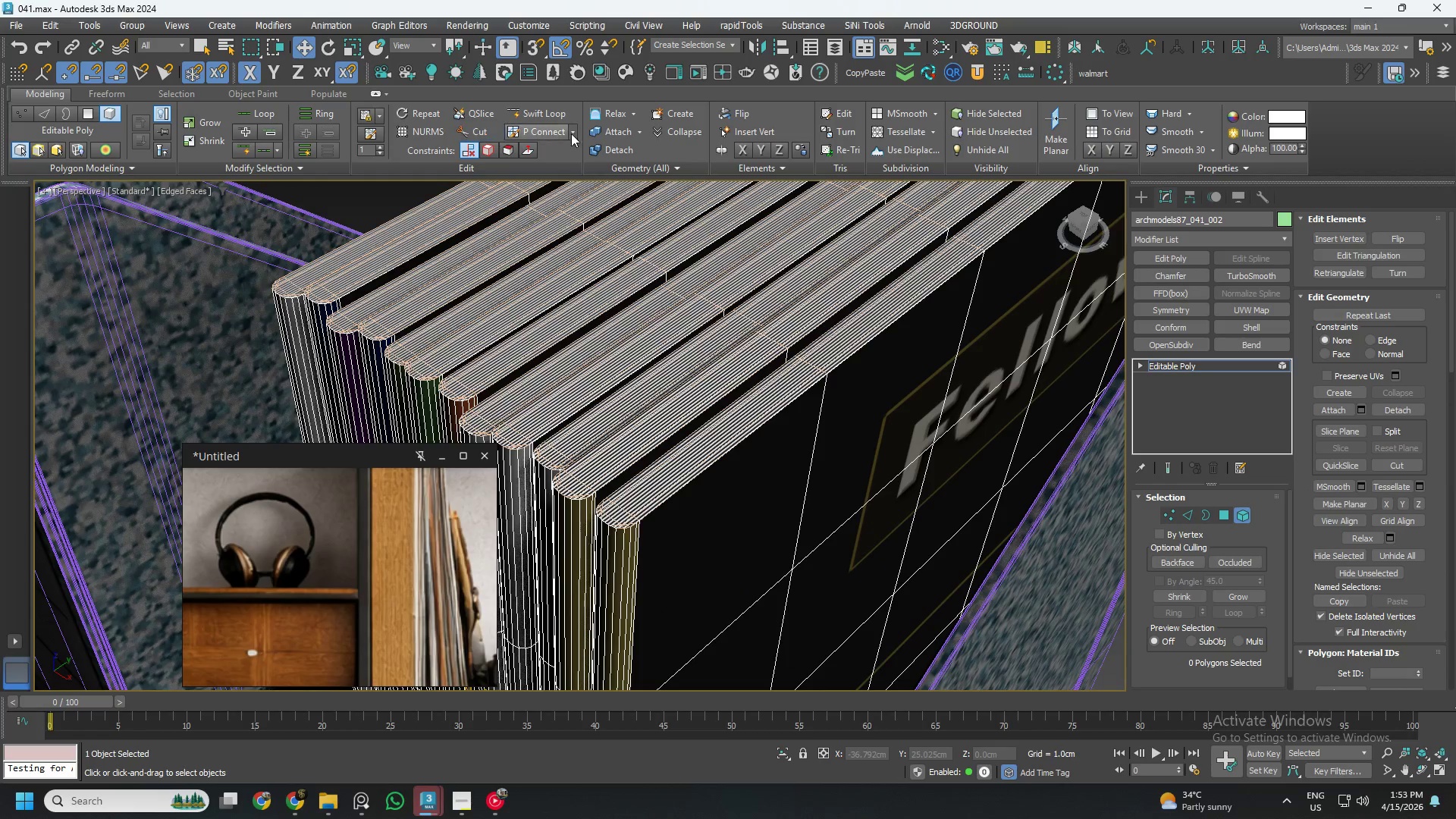 
left_click([617, 132])
 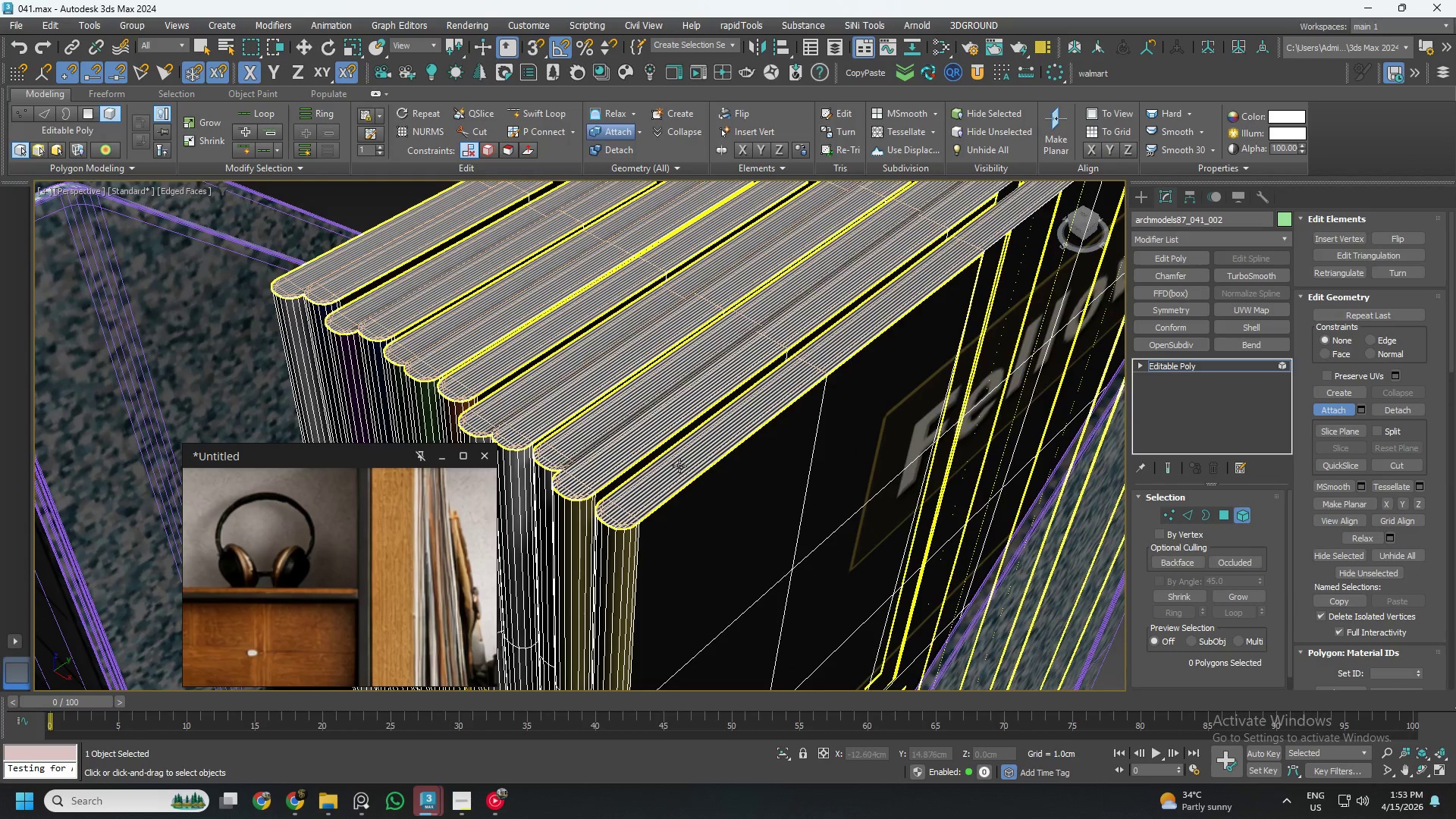 
left_click([679, 466])
 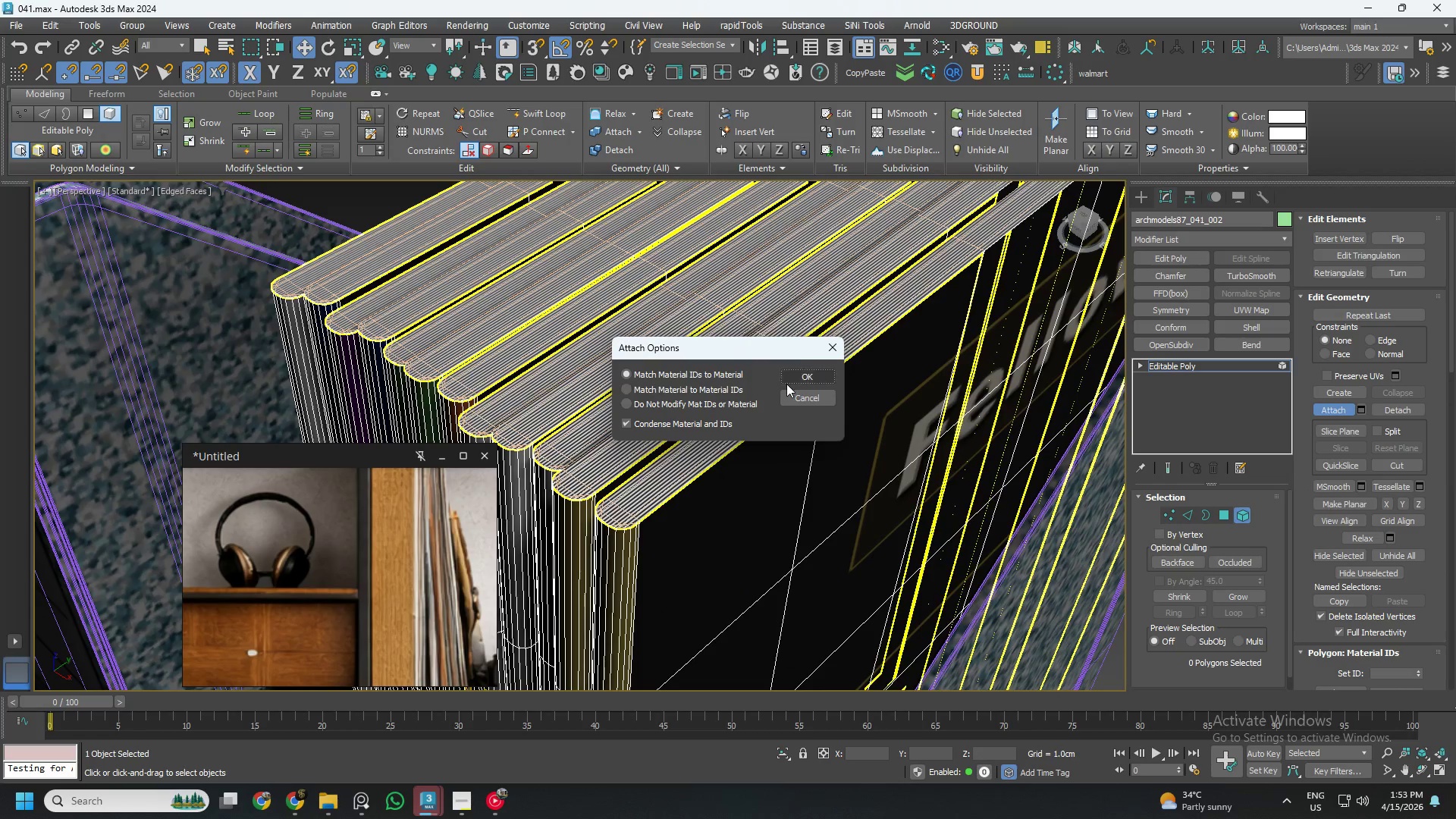 
left_click([807, 375])
 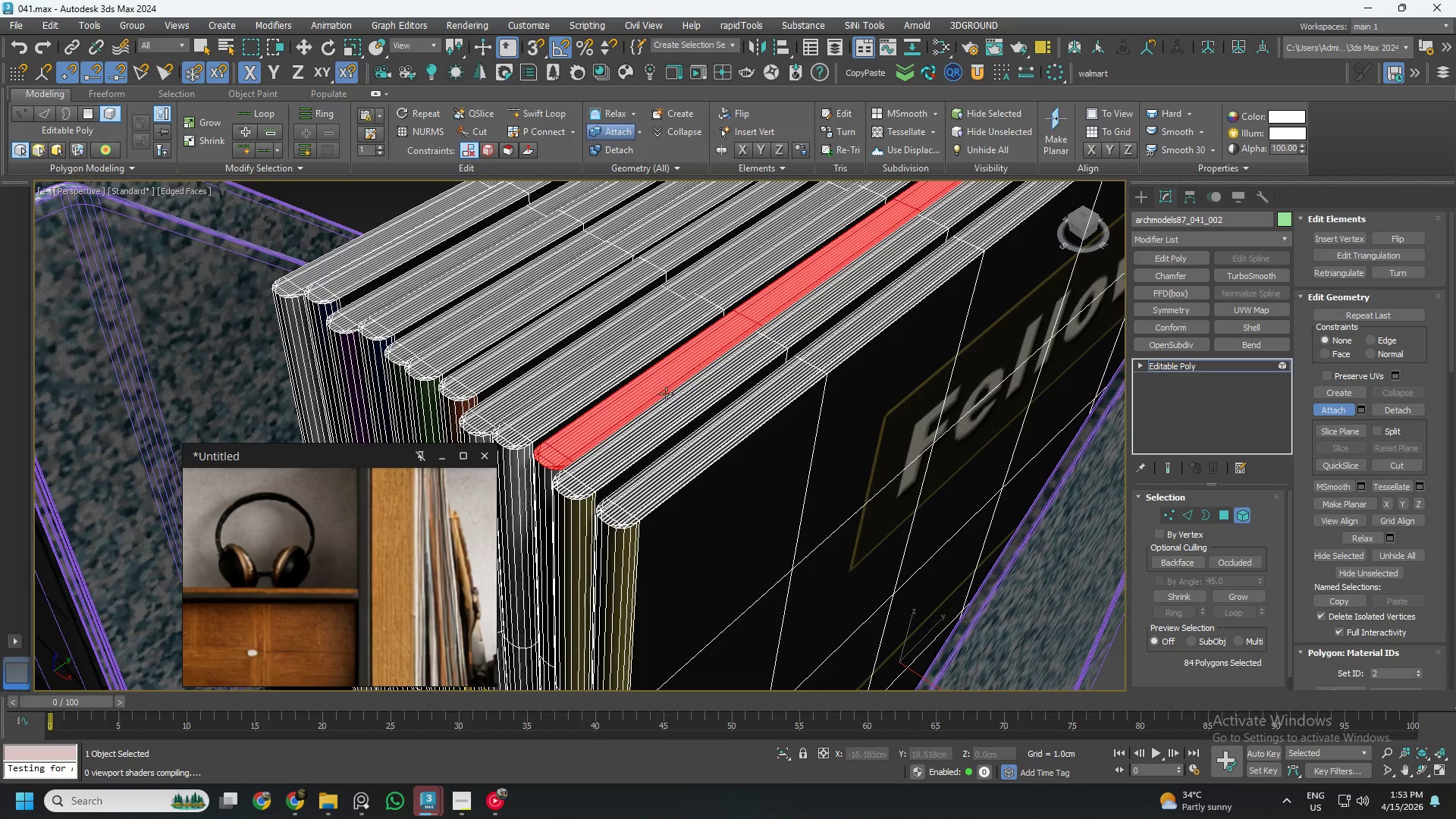 
scroll: coordinate [649, 397], scroll_direction: down, amount: 2.0
 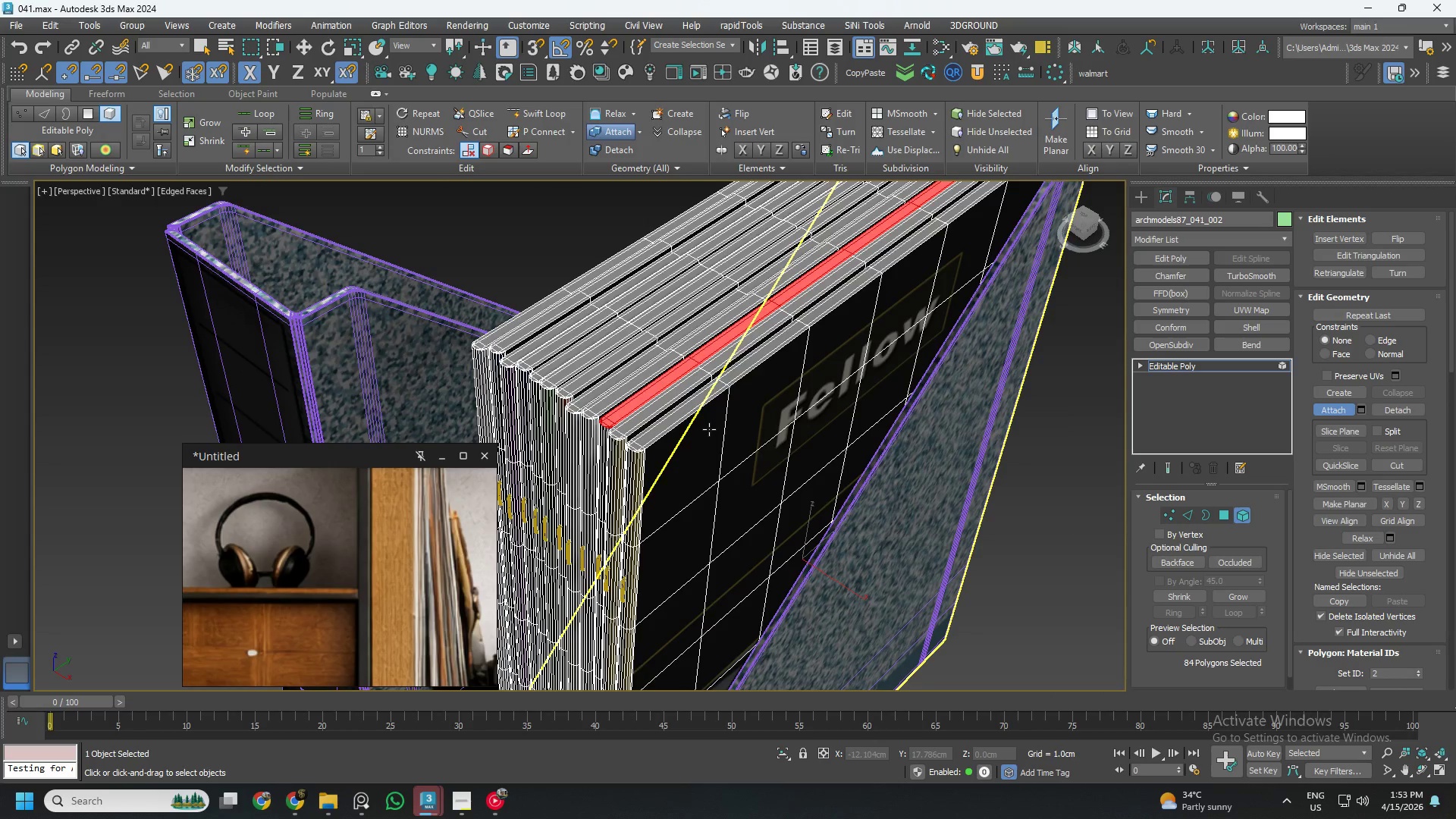 
key(F3)
 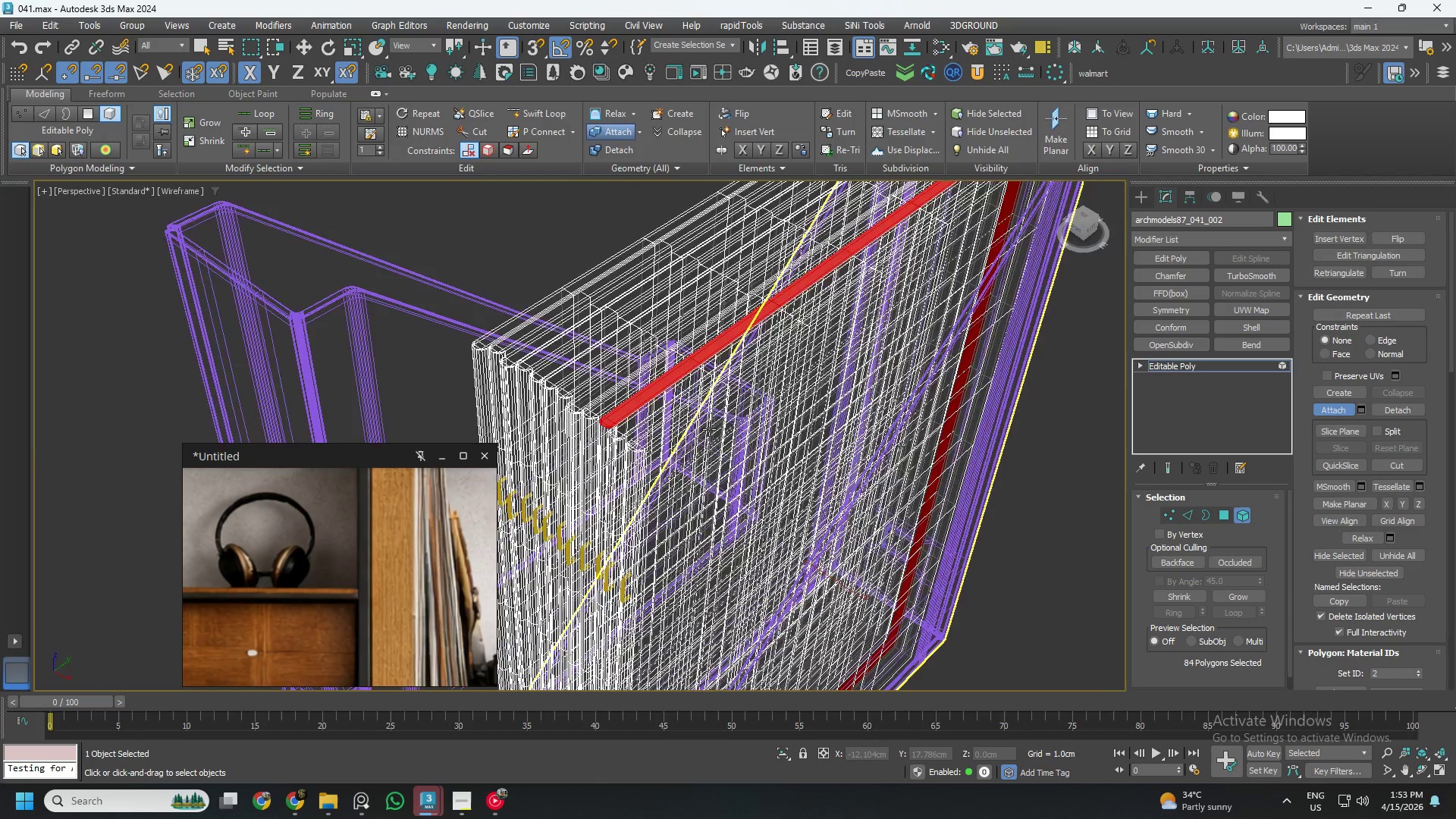 
key(F3)
 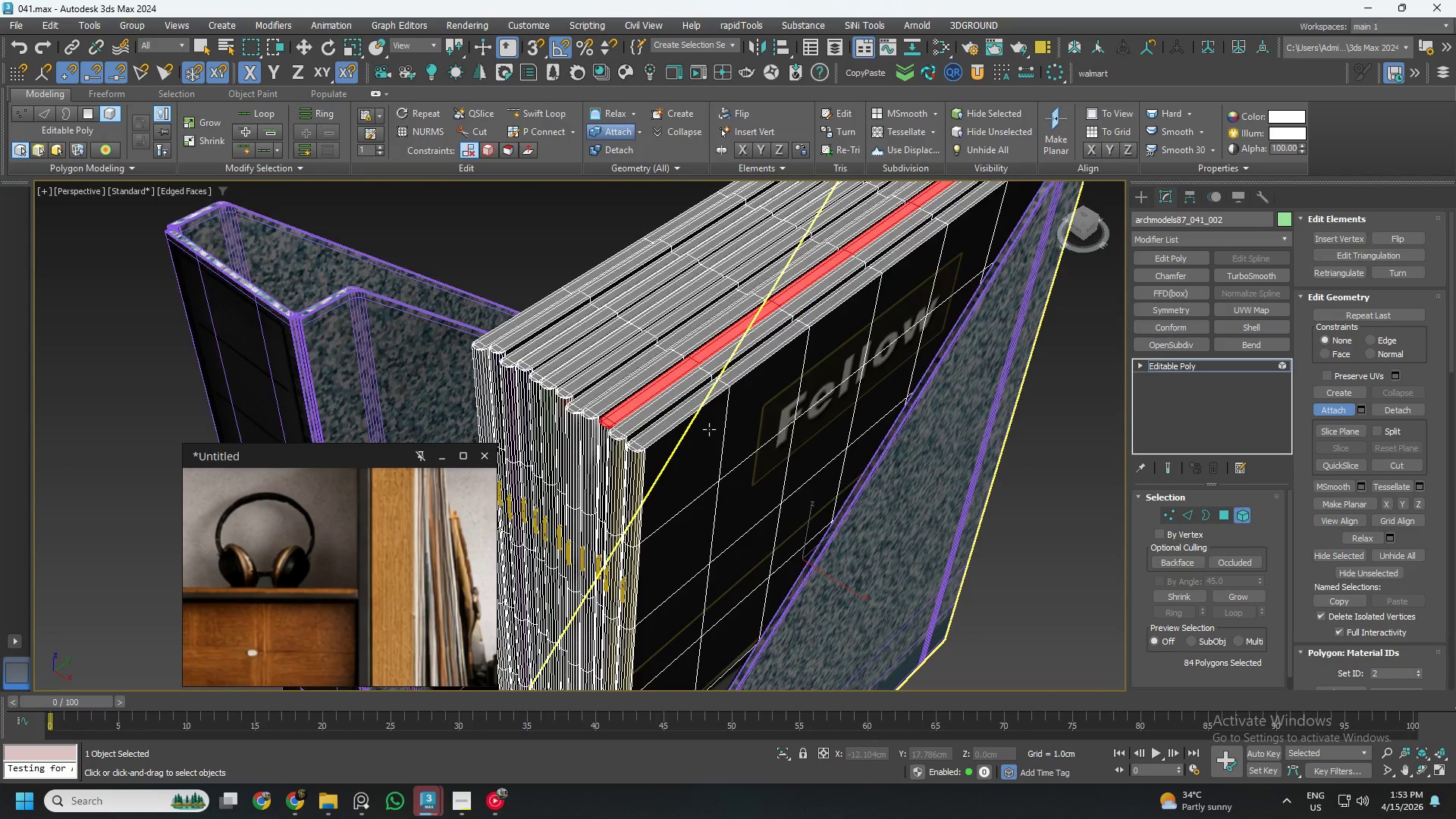 
key(F4)
 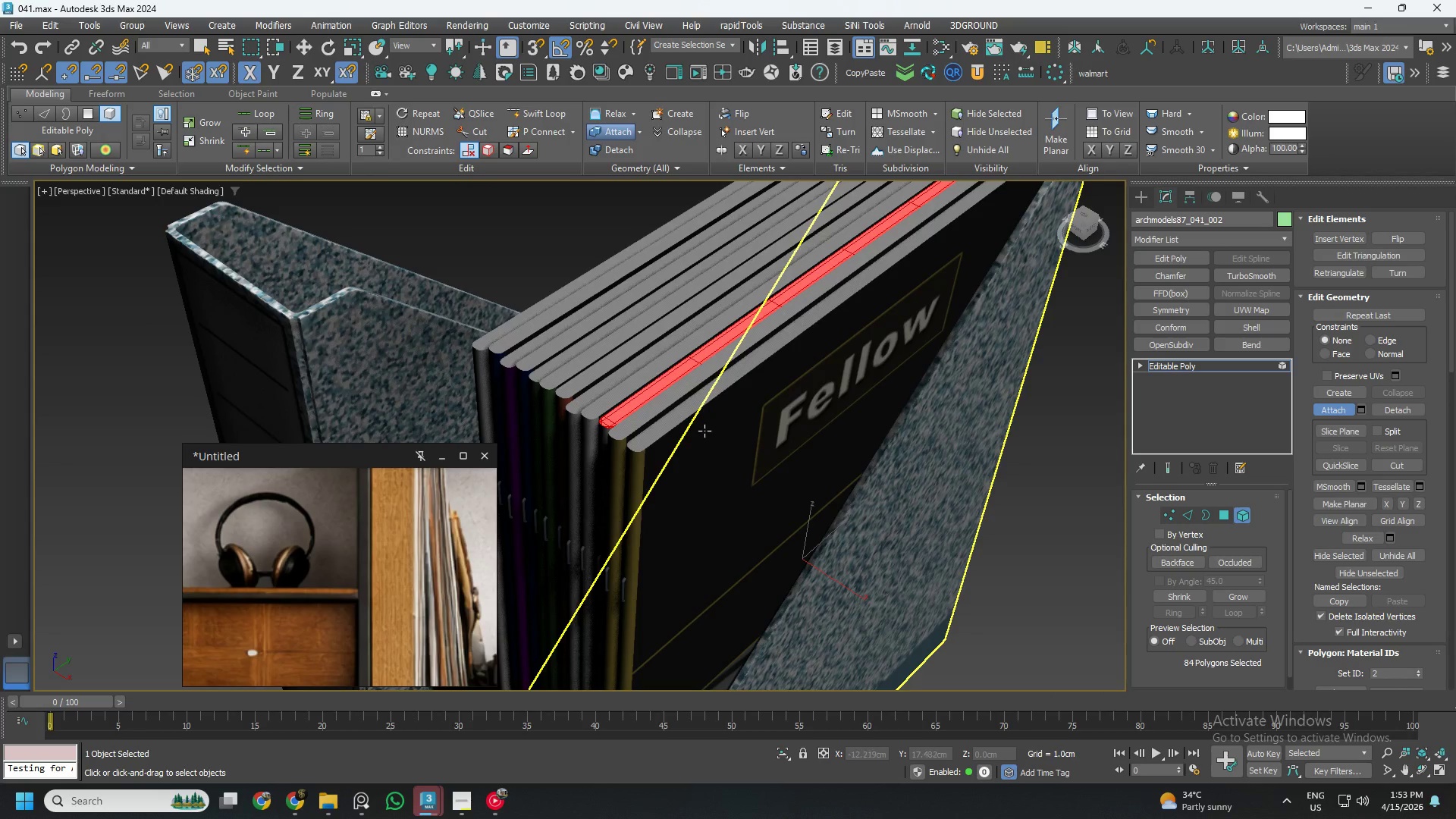 
hold_key(key=AltLeft, duration=0.92)
 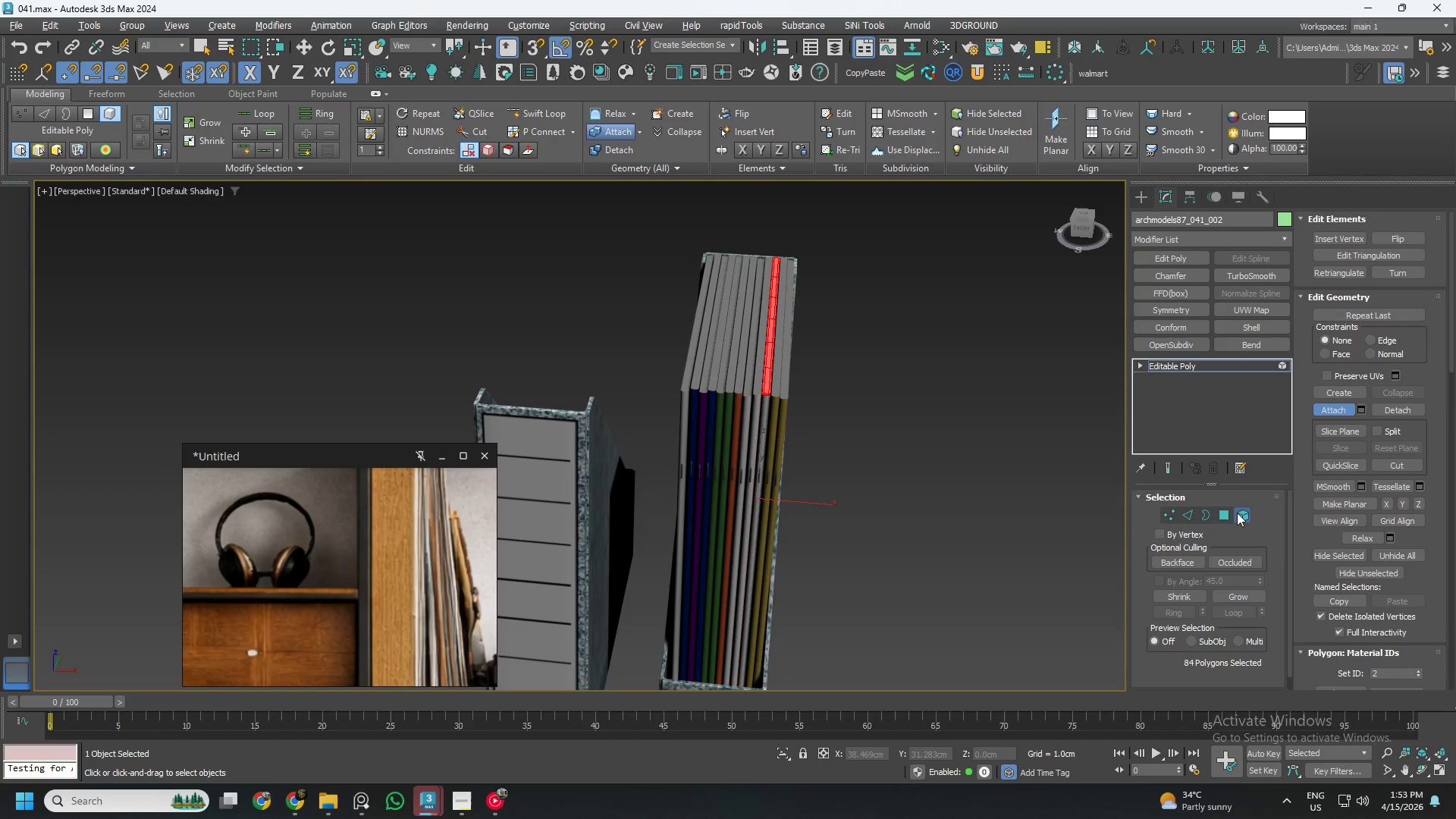 
scroll: coordinate [705, 431], scroll_direction: down, amount: 2.0
 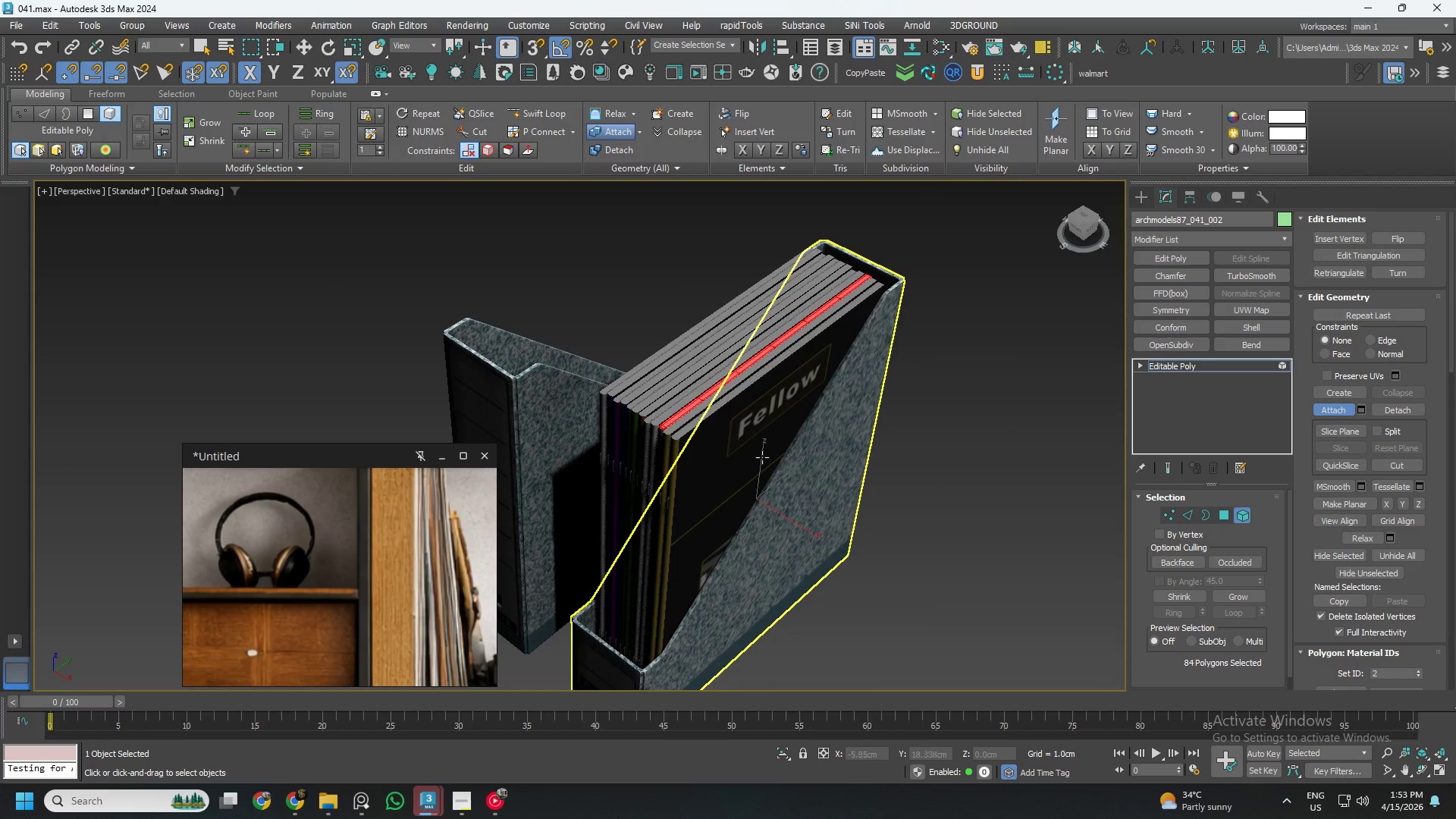 
left_click([993, 473])
 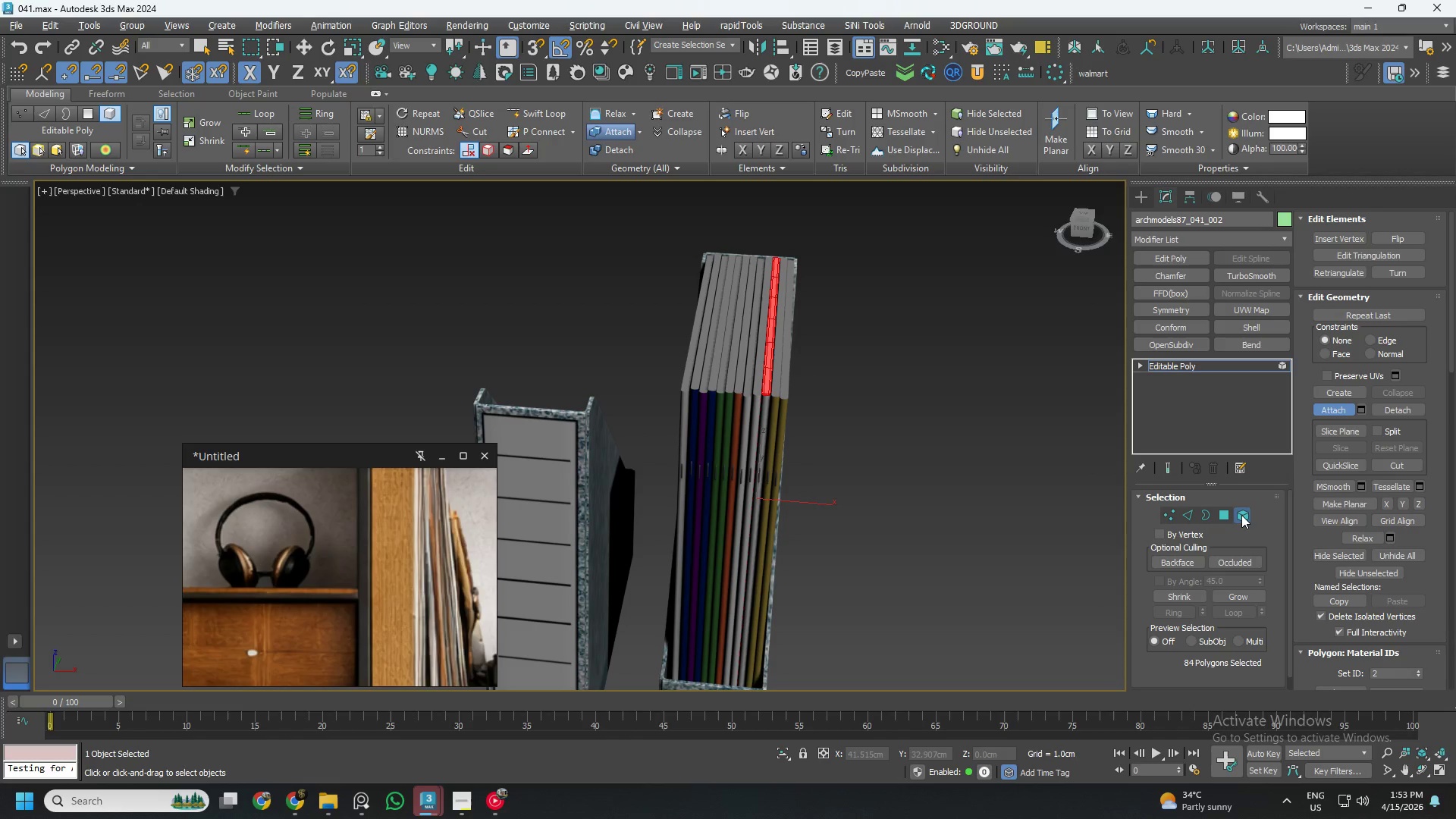 
left_click([1241, 515])
 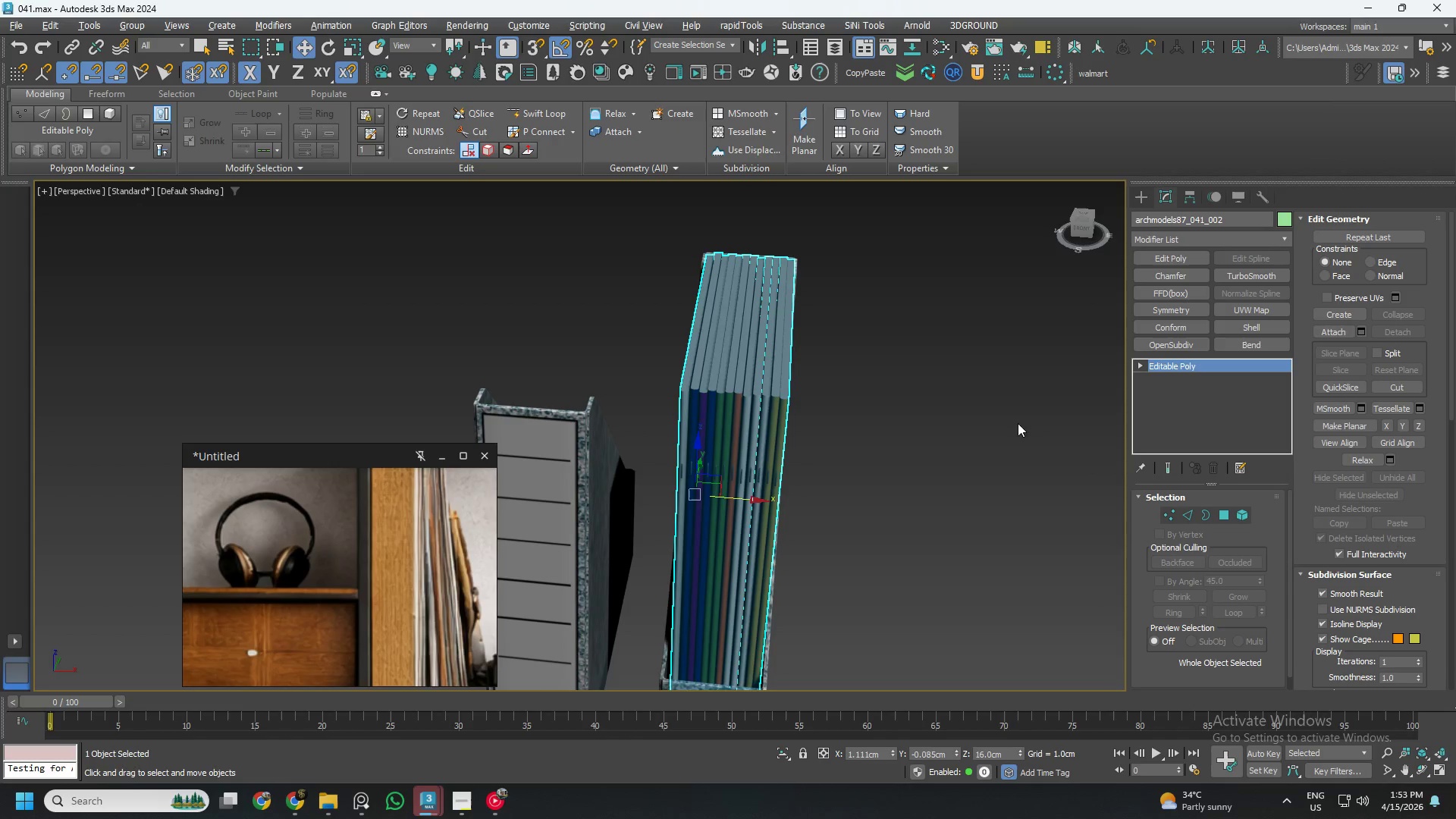 
hold_key(key=AltLeft, duration=0.64)
 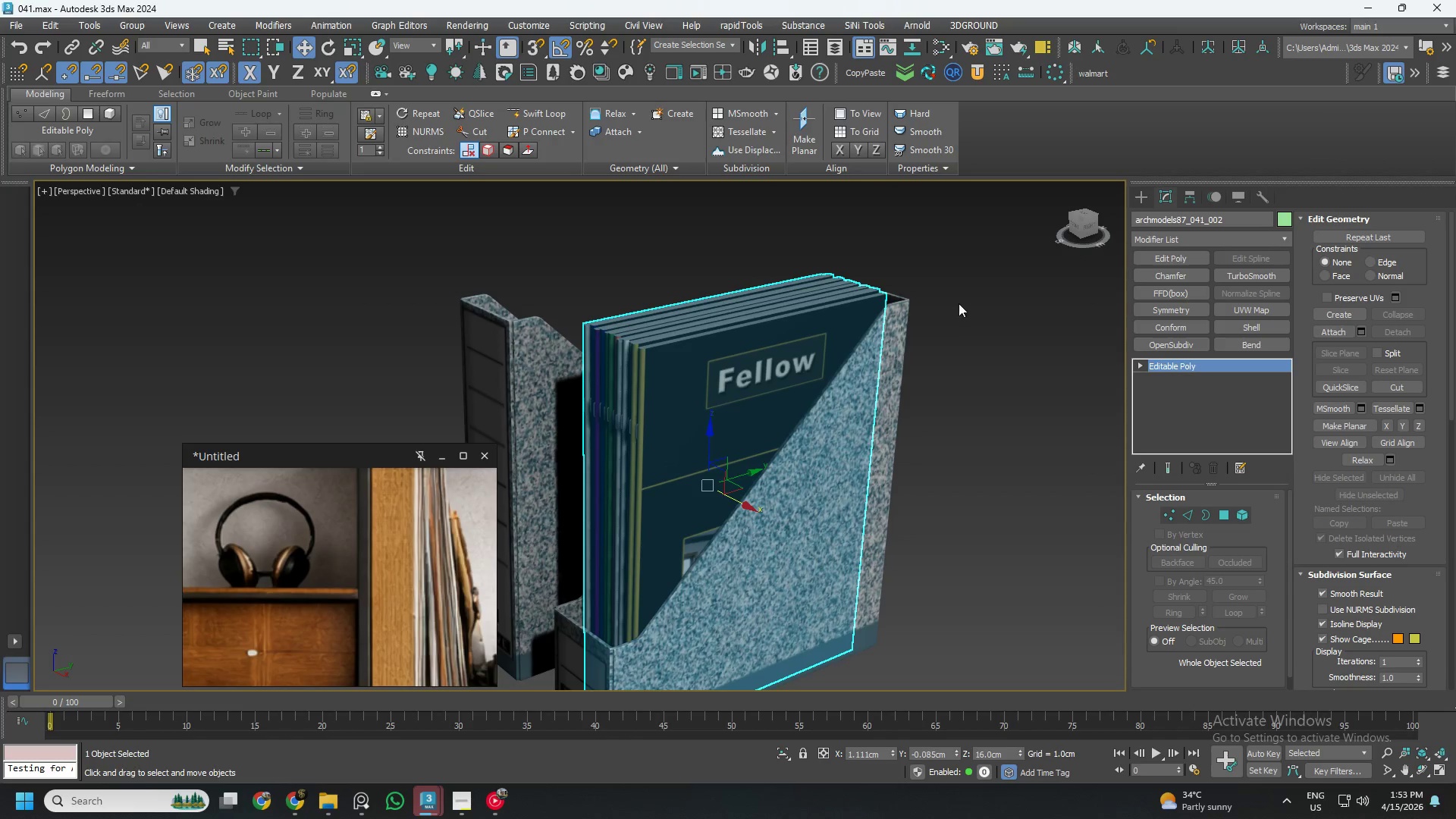 
left_click_drag(start_coordinate=[956, 248], to_coordinate=[846, 310])
 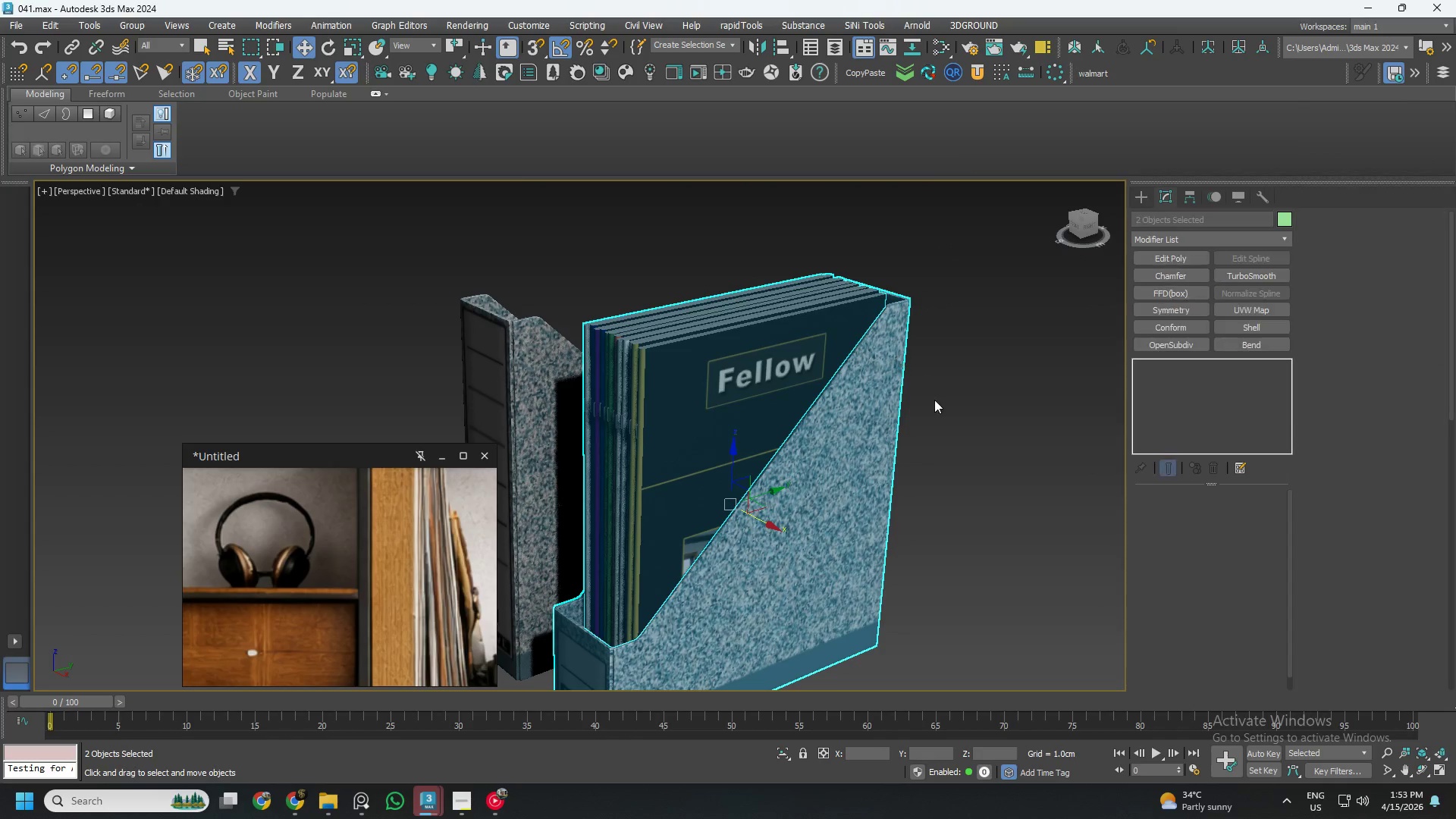 
hold_key(key=AltLeft, duration=1.12)
 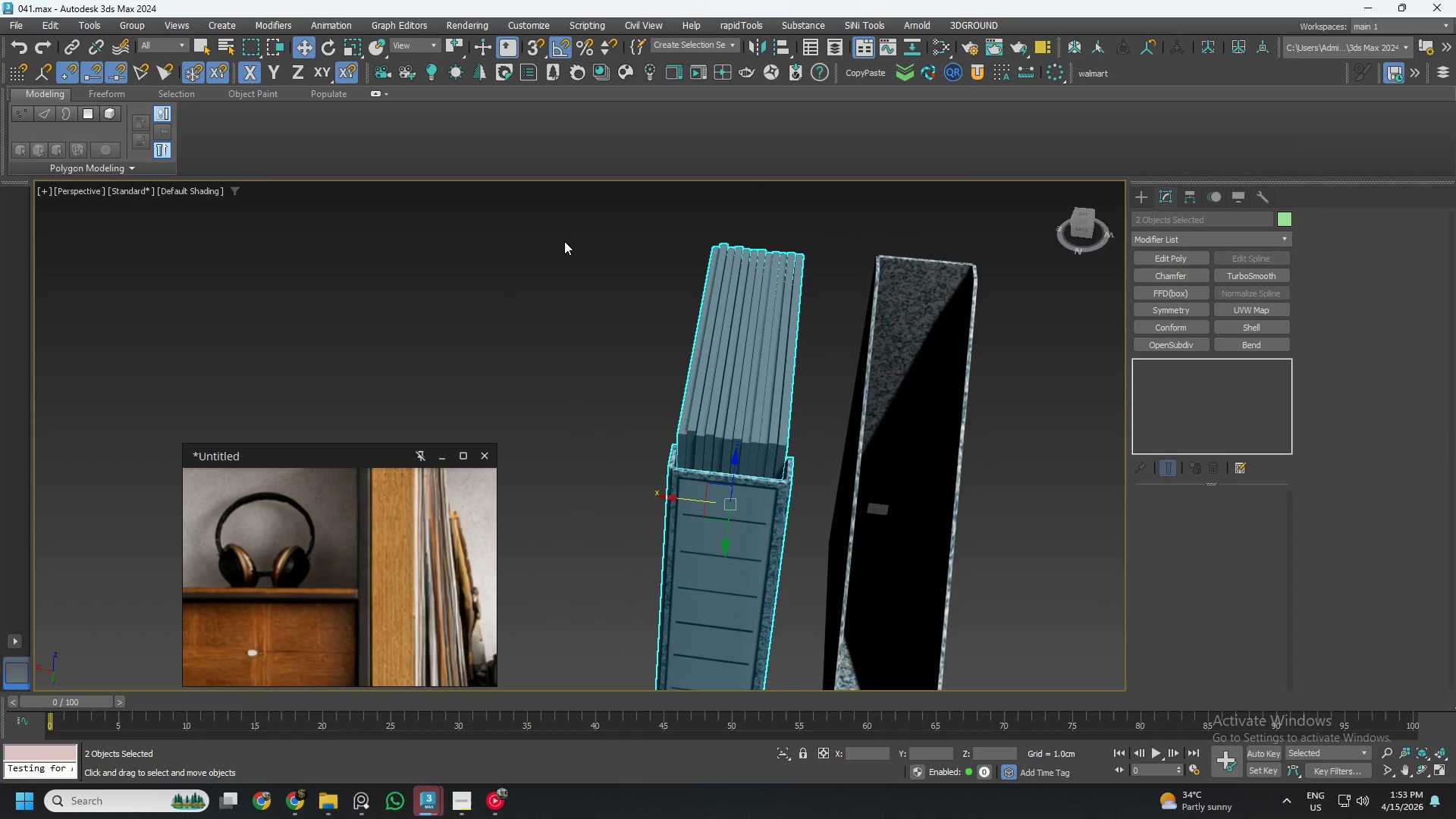 
scroll: coordinate [693, 293], scroll_direction: down, amount: 3.0
 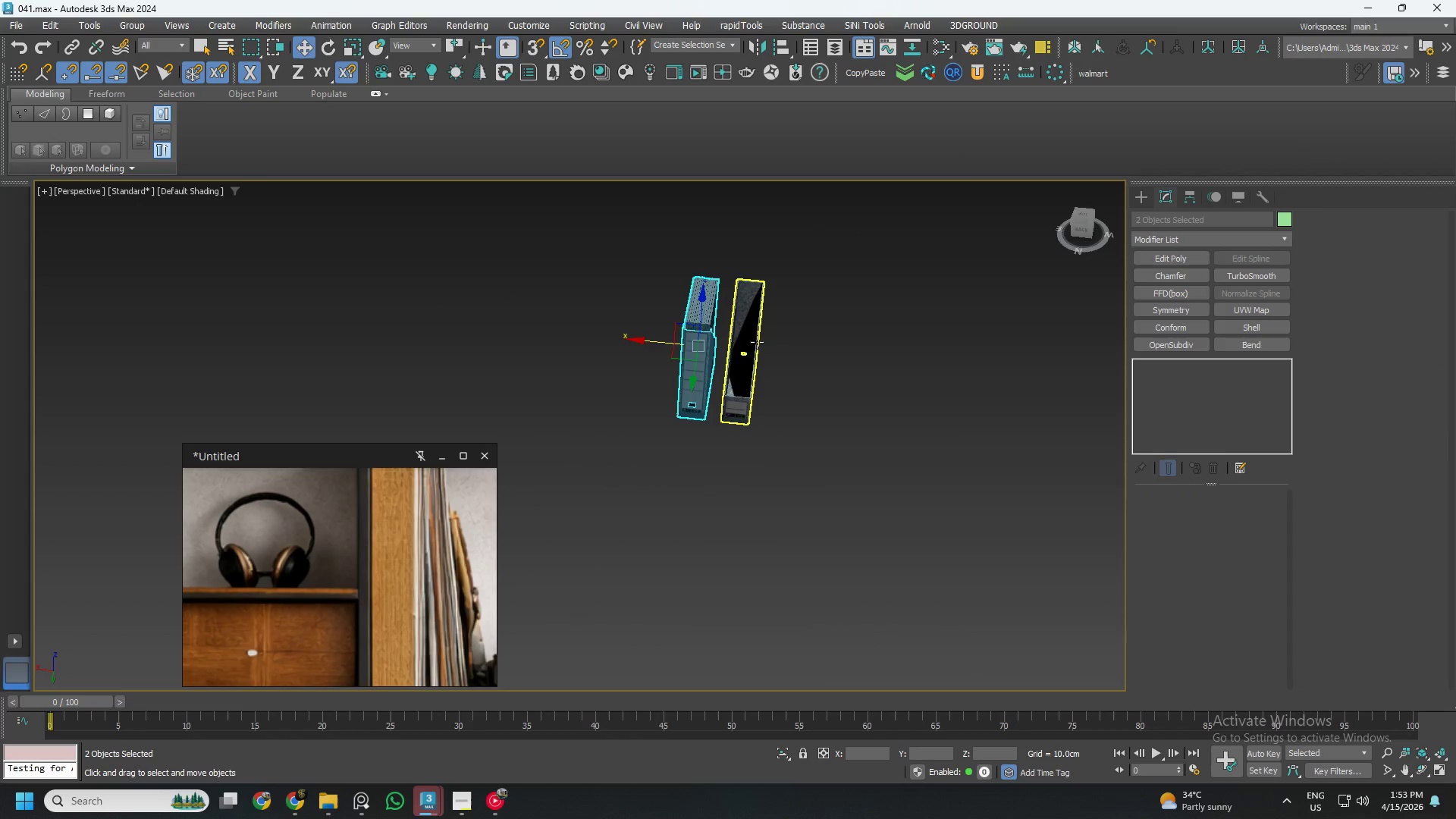 
key(Control+ControlLeft)
 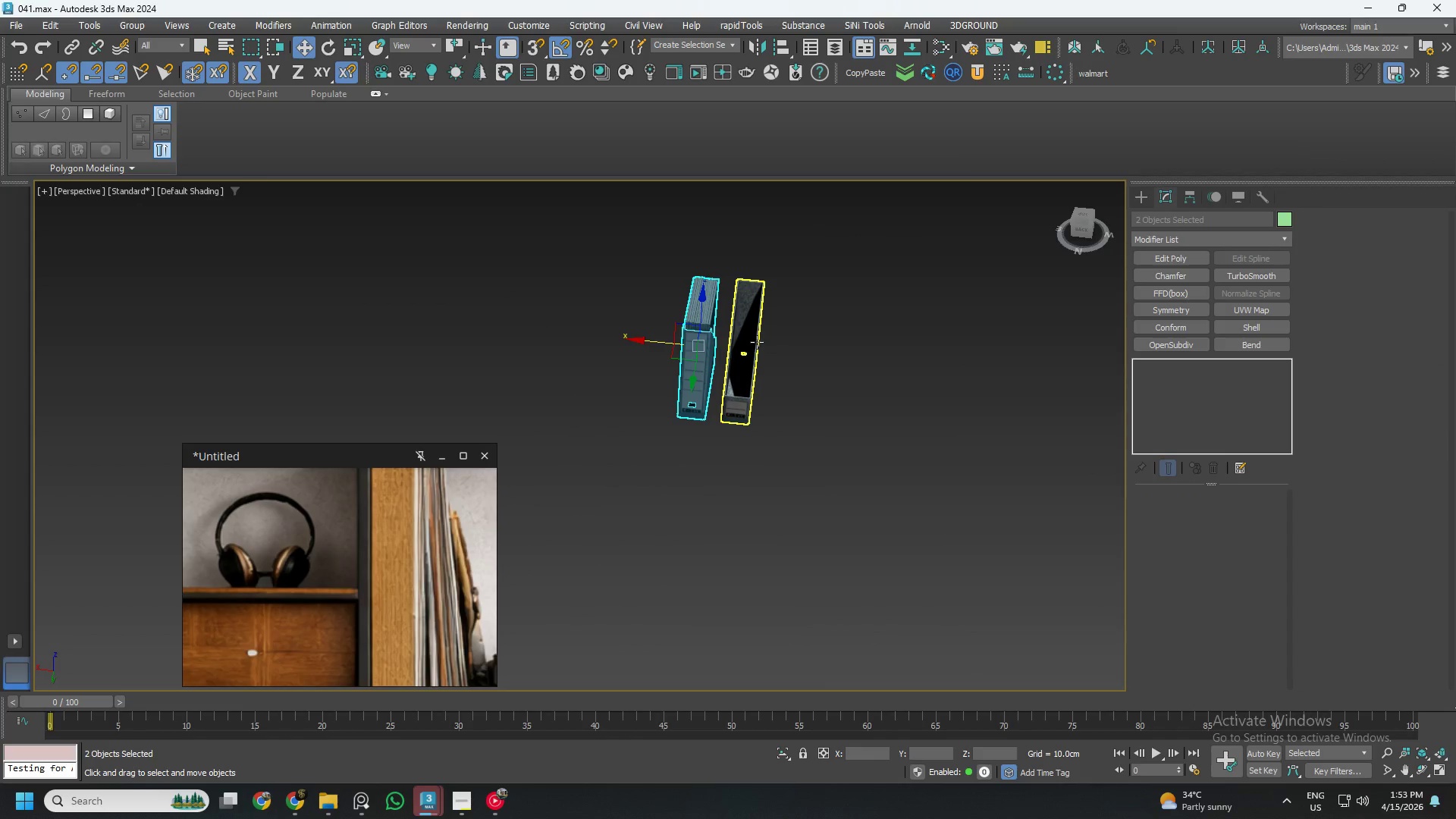 
key(Control+S)
 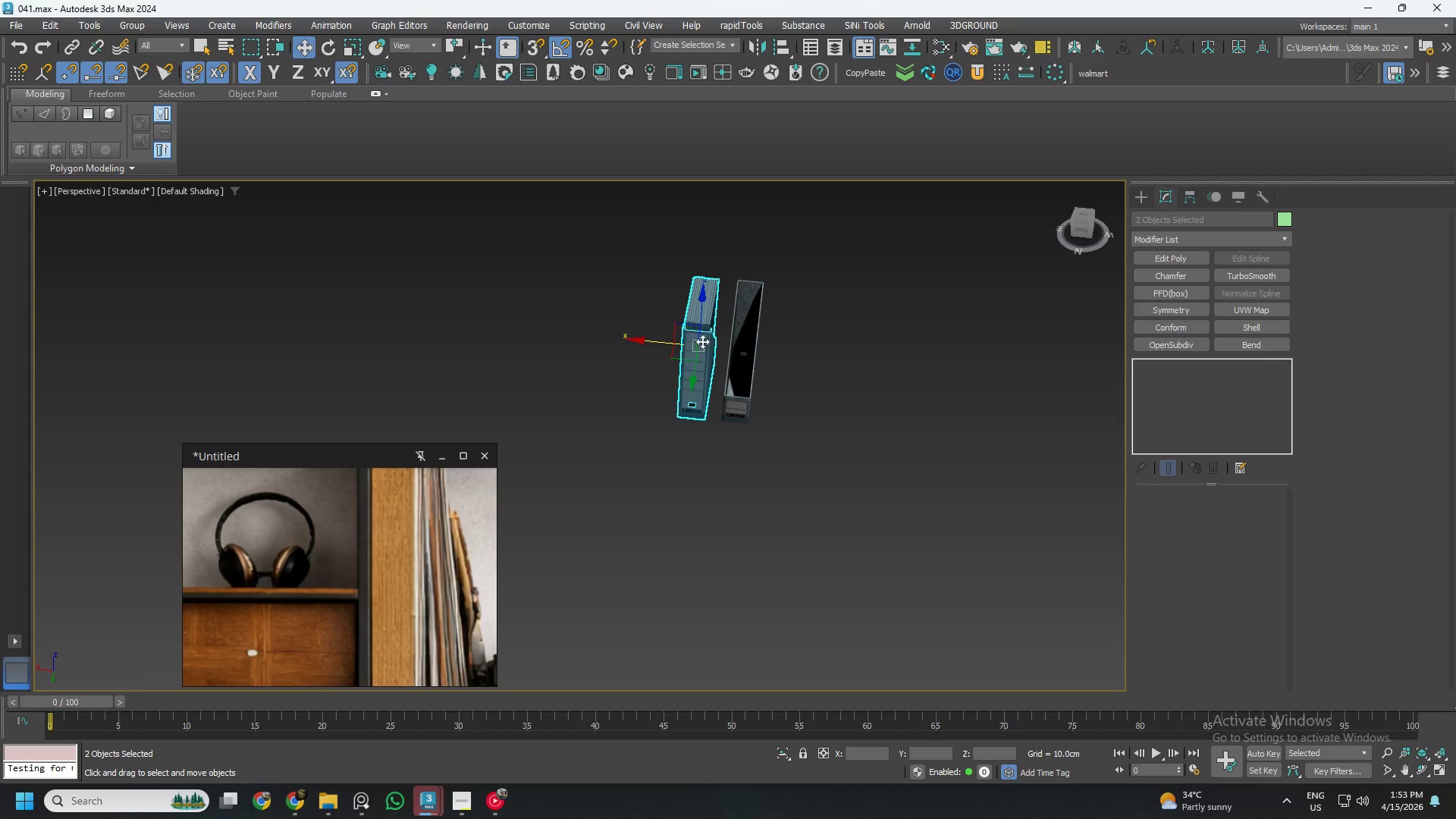 
wait(5.31)
 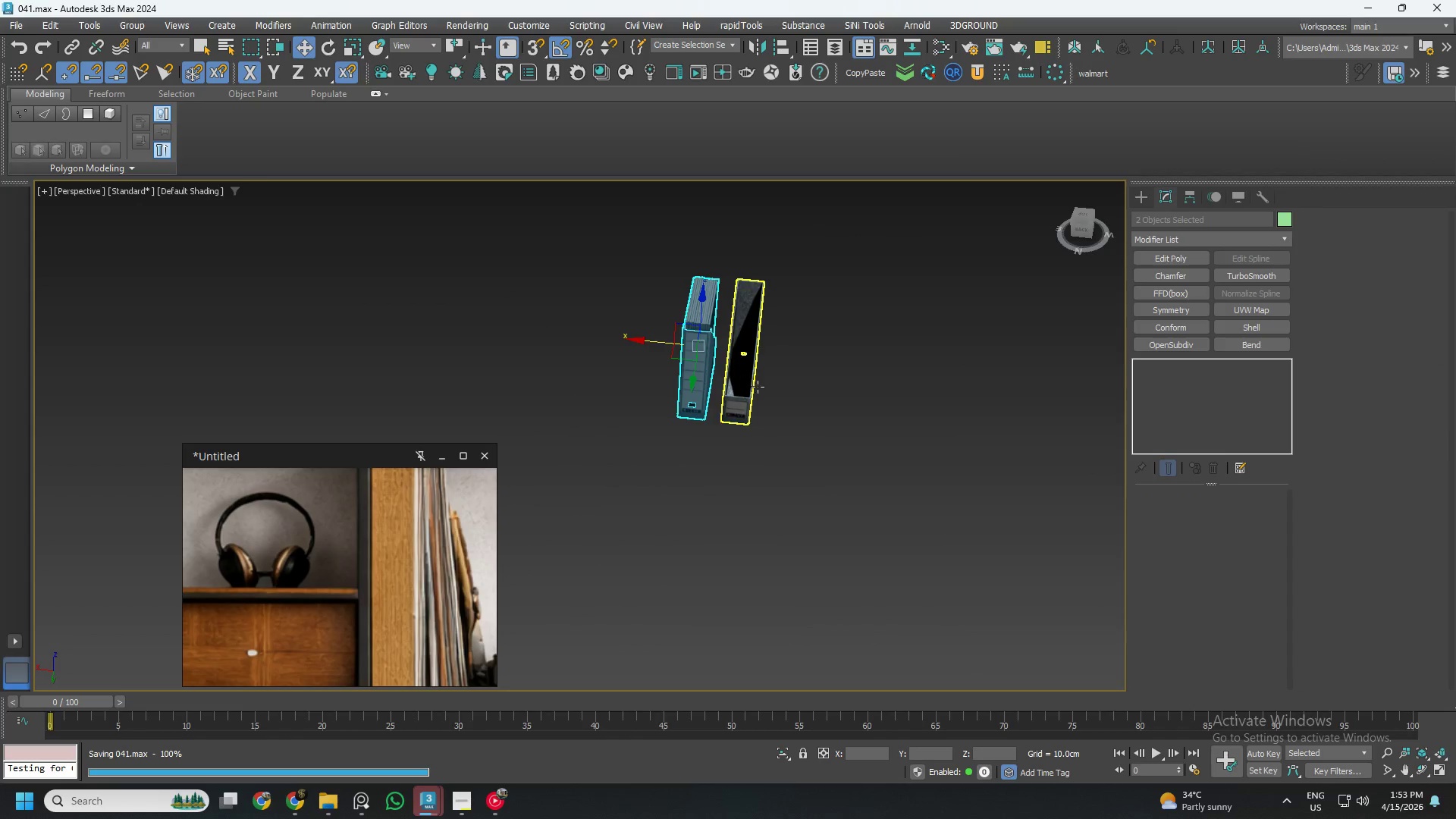 
scroll: coordinate [703, 330], scroll_direction: up, amount: 2.0
 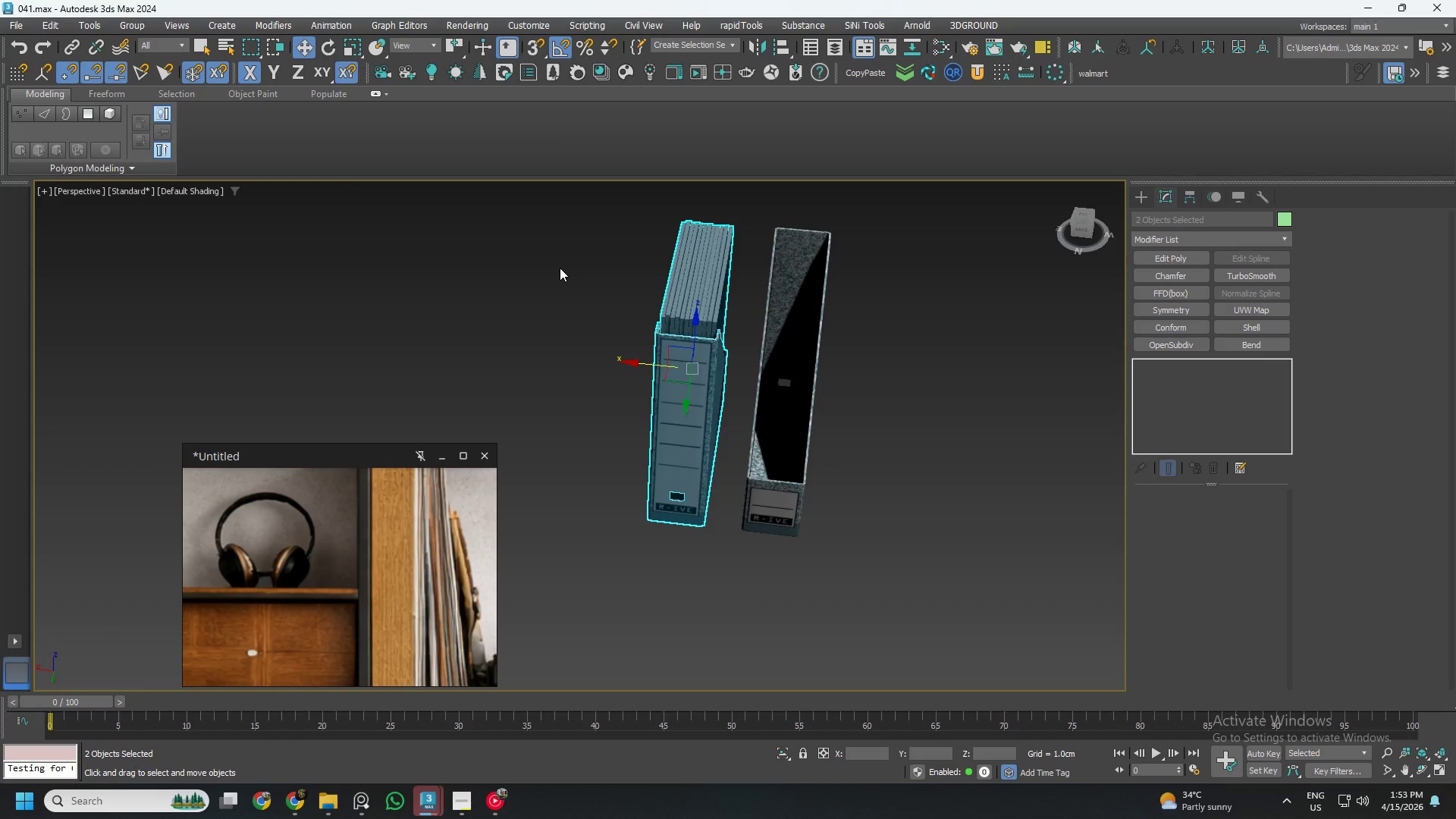 
left_click_drag(start_coordinate=[560, 268], to_coordinate=[706, 382])
 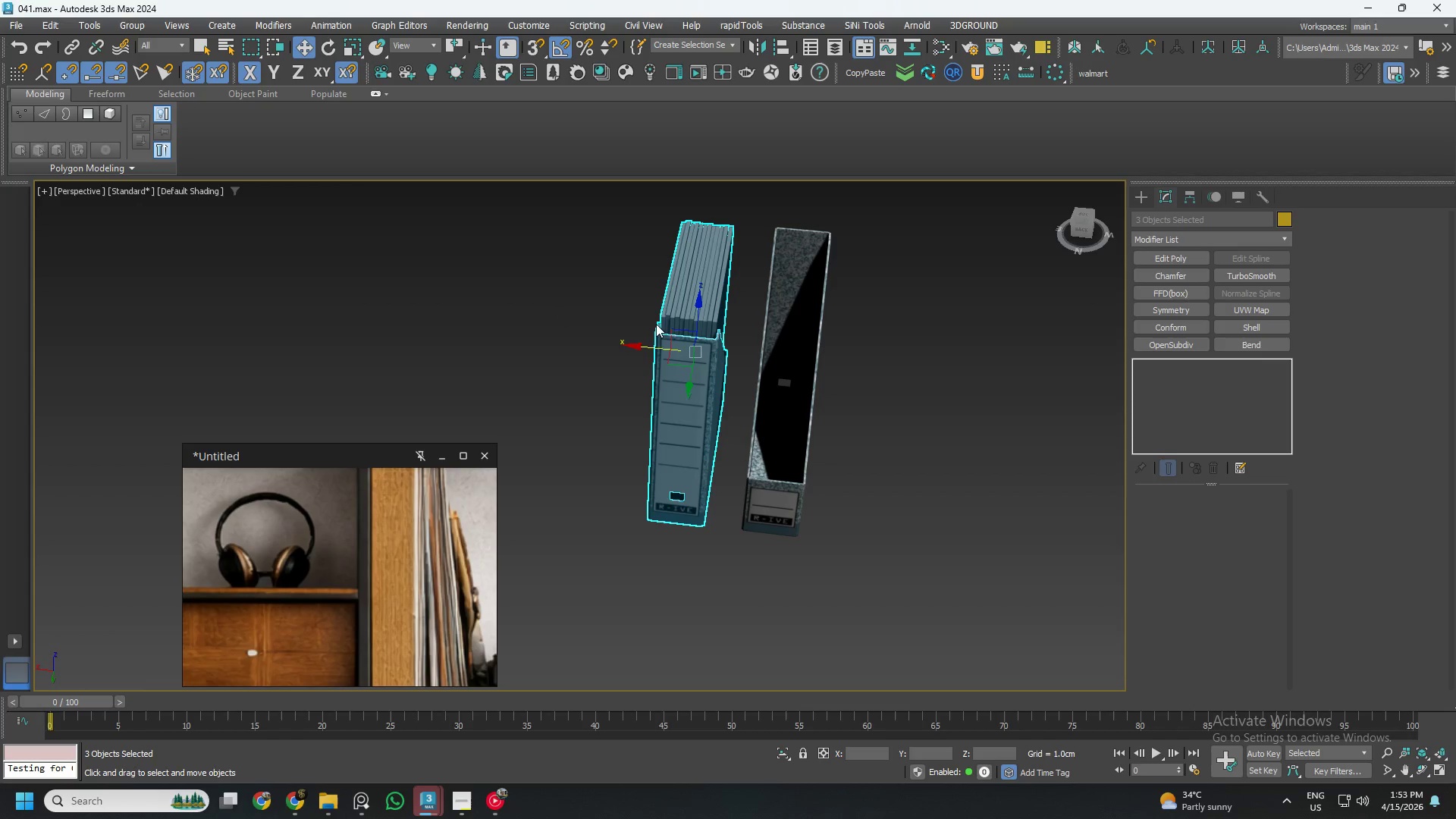 
left_click([807, 343])
 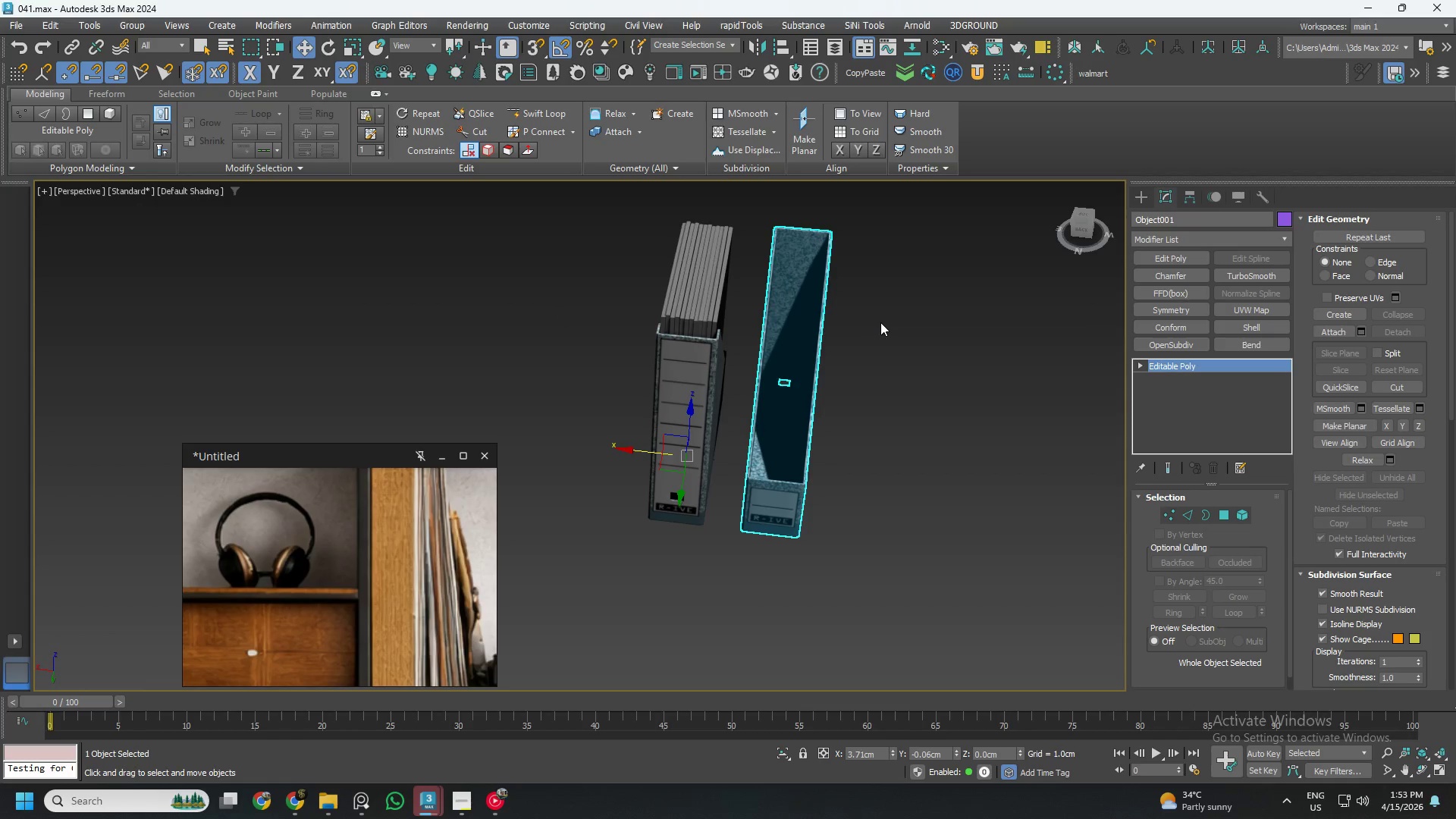 
left_click_drag(start_coordinate=[599, 257], to_coordinate=[681, 339])
 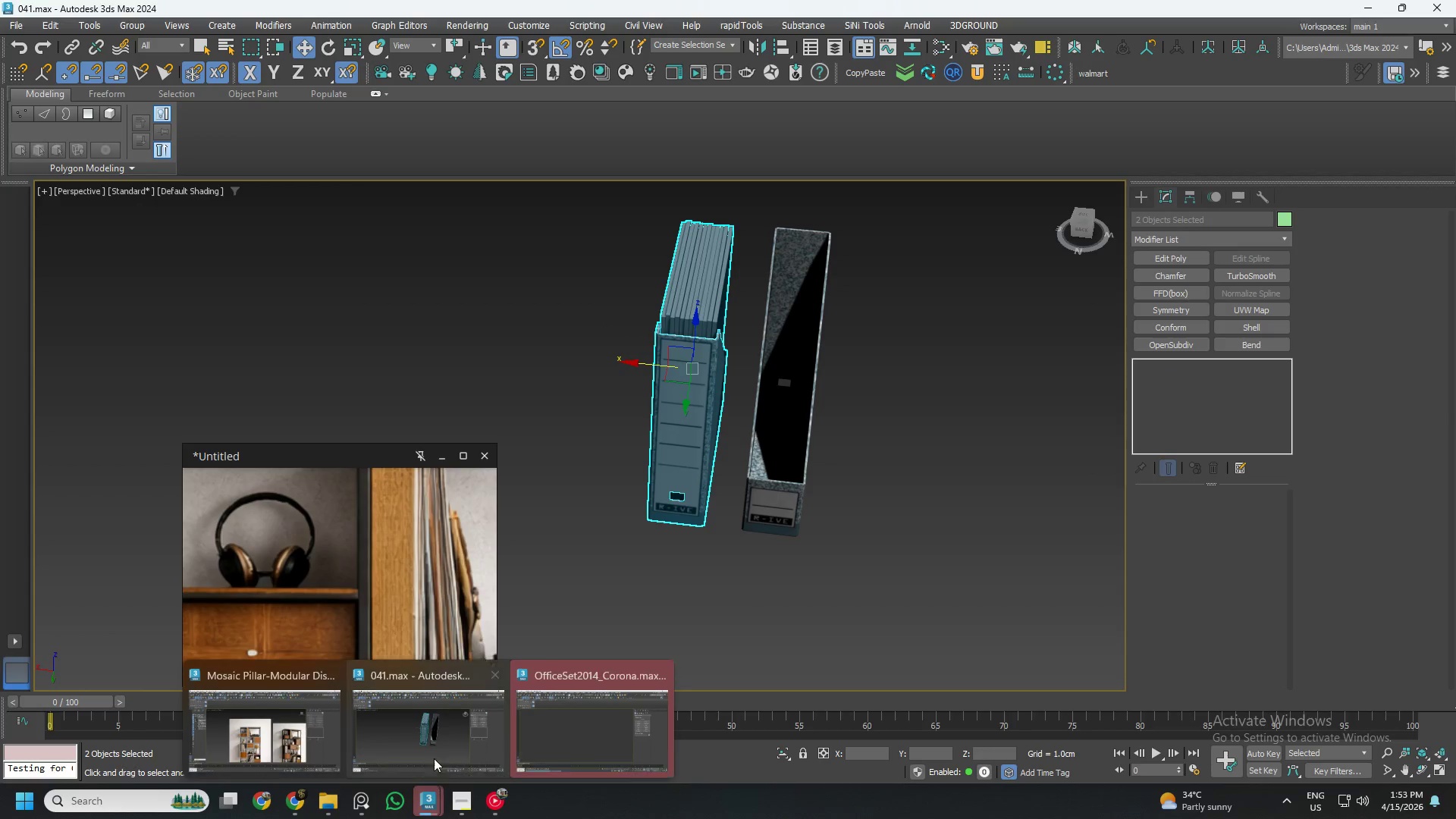 
left_click([552, 722])
 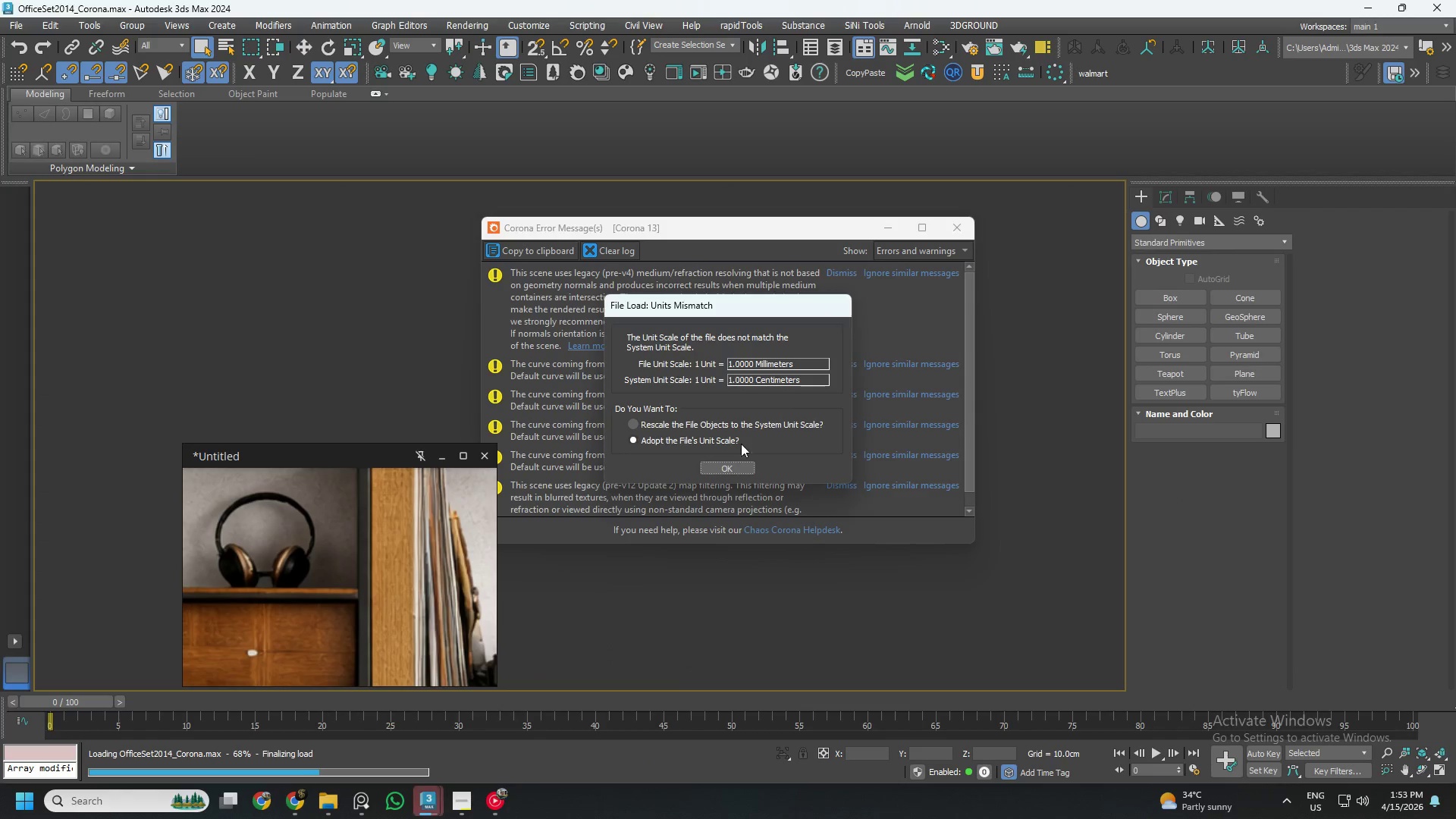 
left_click([713, 469])
 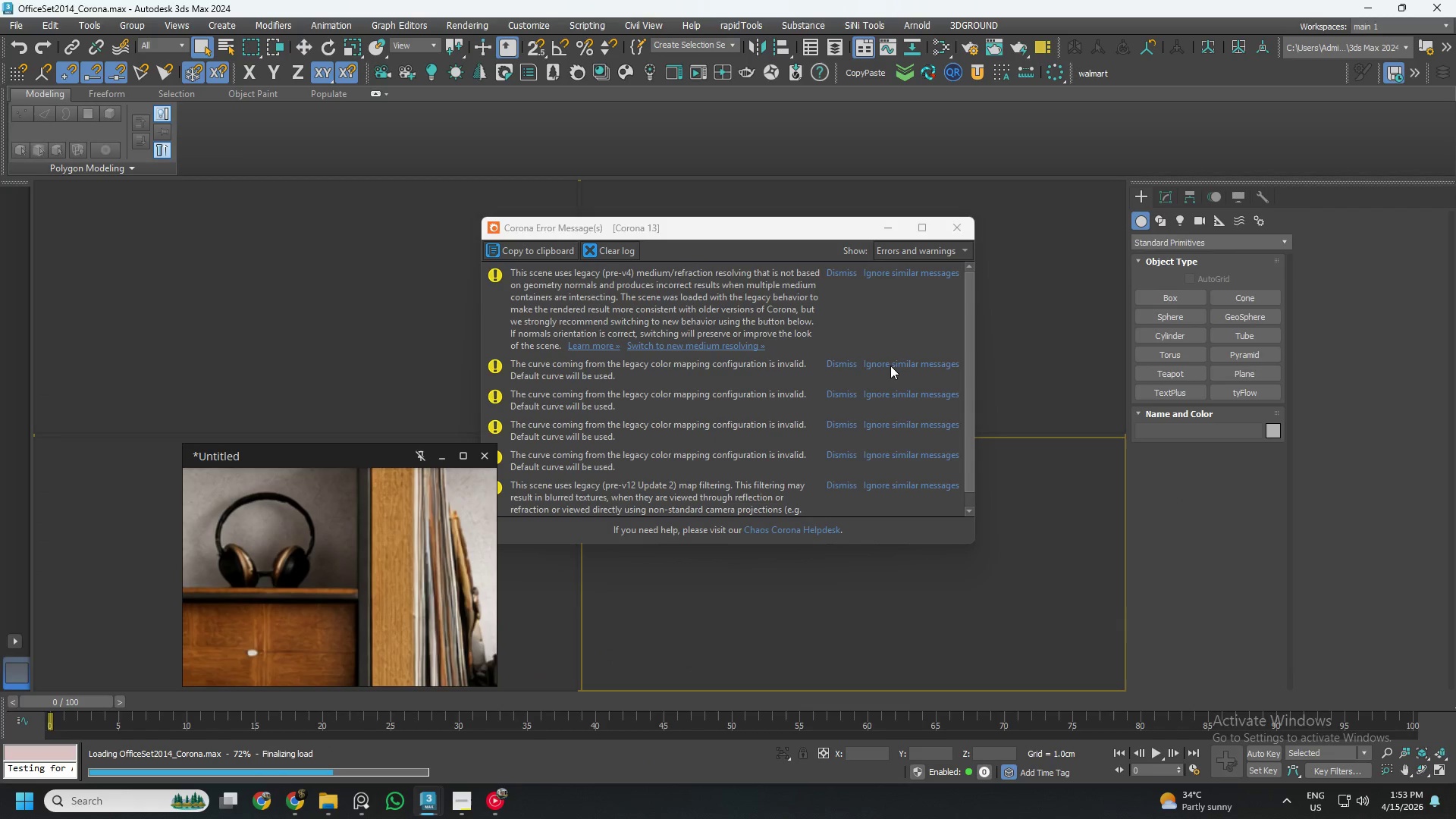 
left_click([892, 362])
 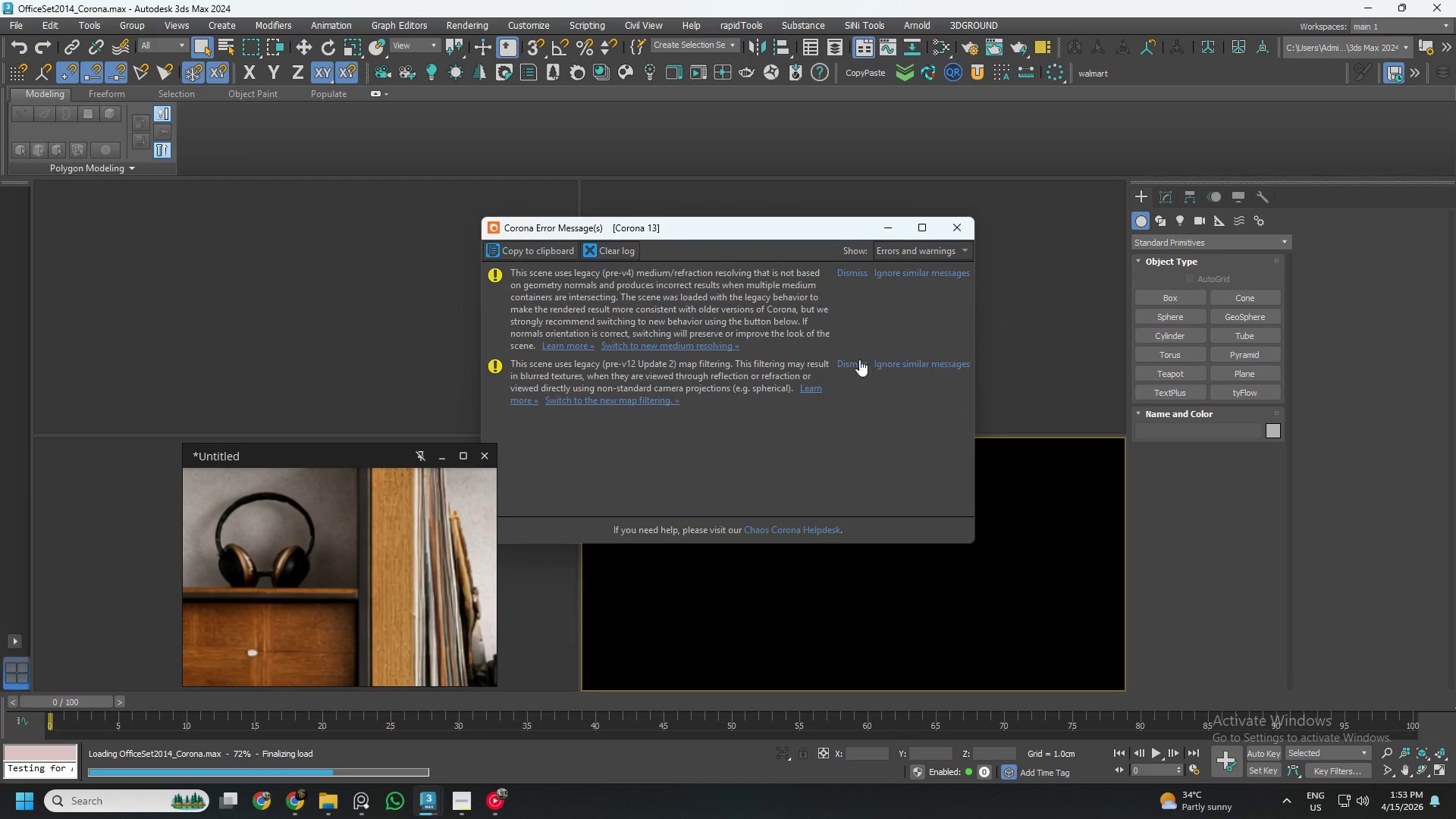 
left_click([883, 359])
 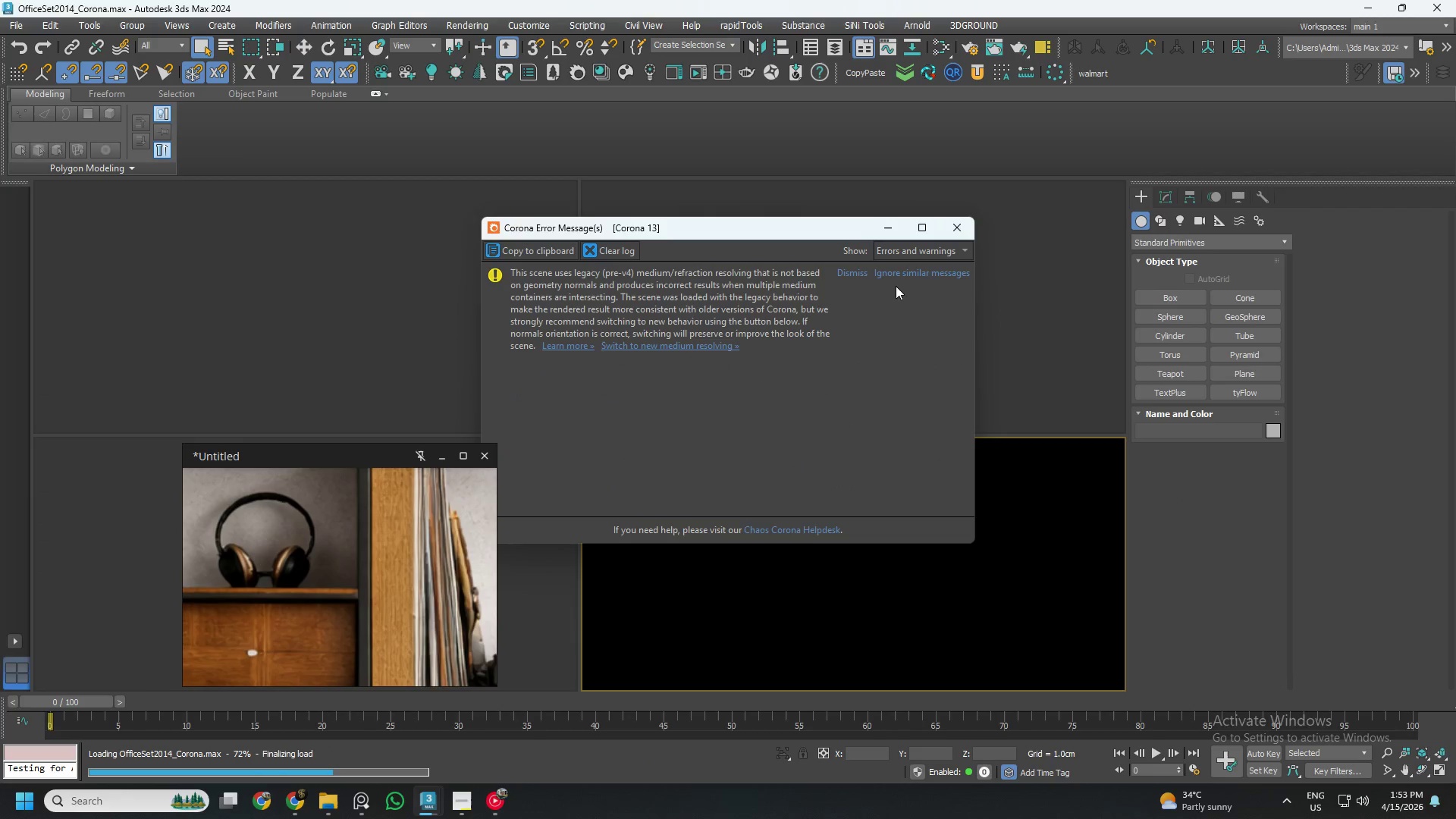 
left_click([905, 269])
 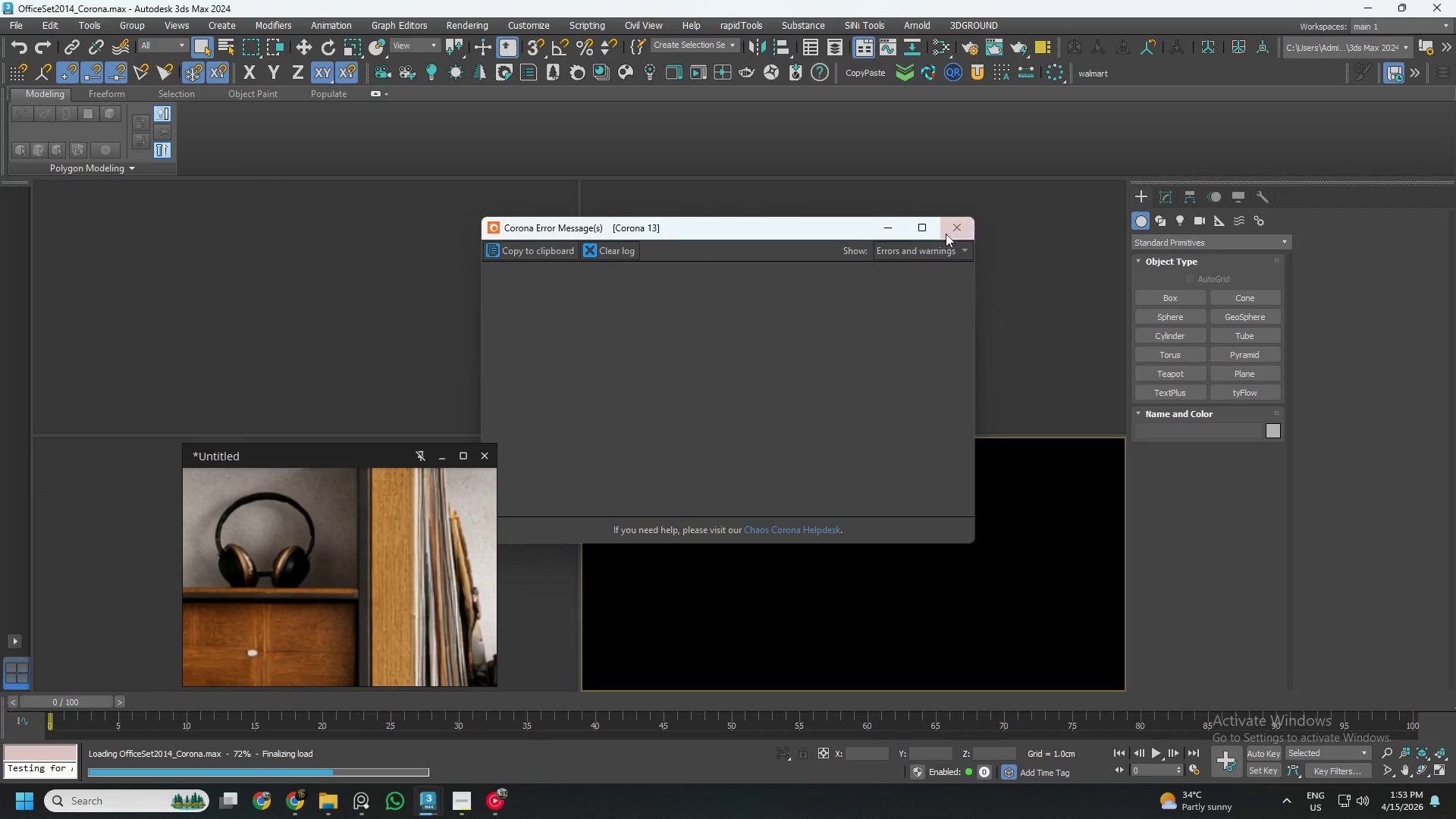 
left_click([956, 221])
 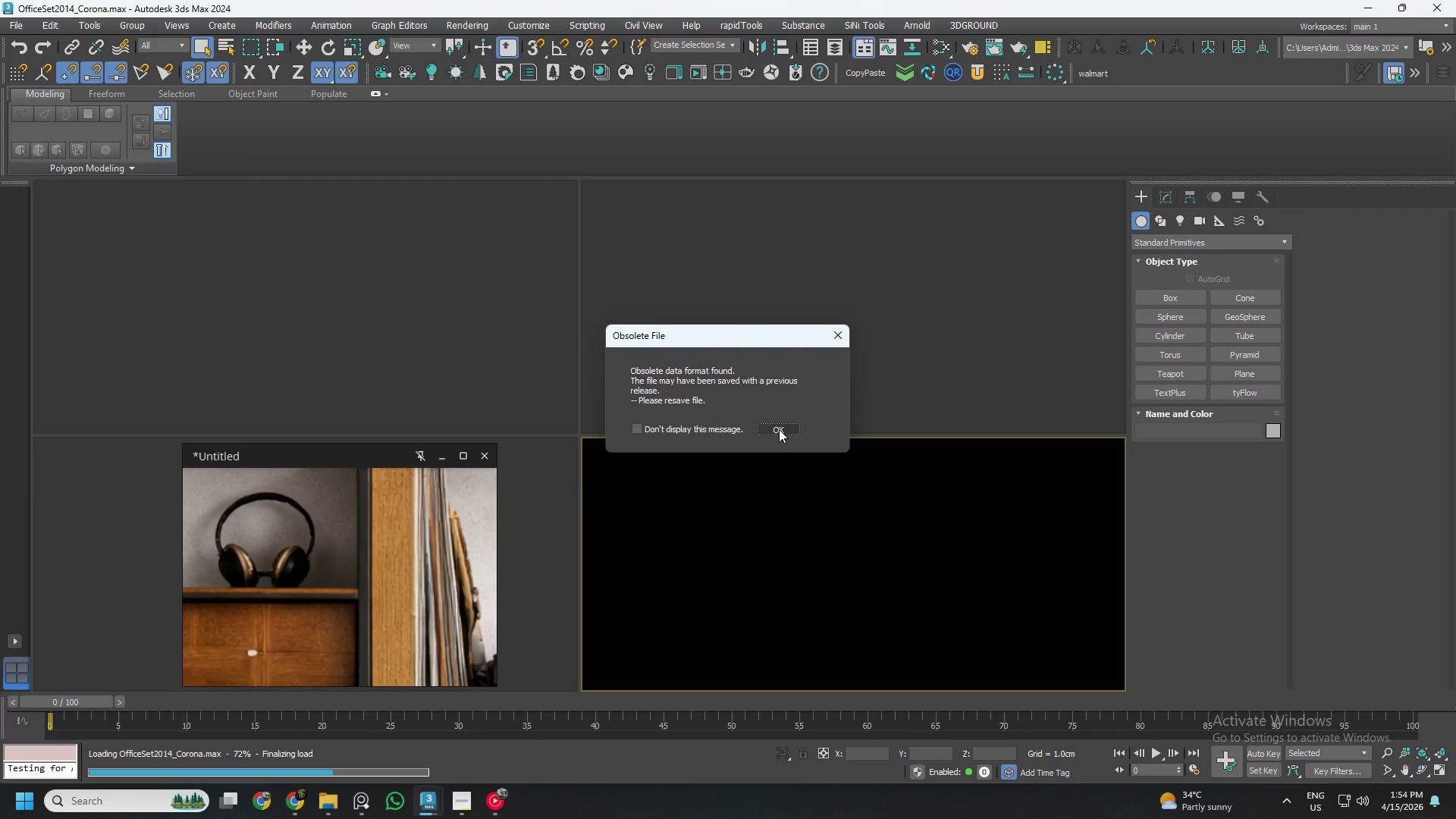 
left_click([779, 429])
 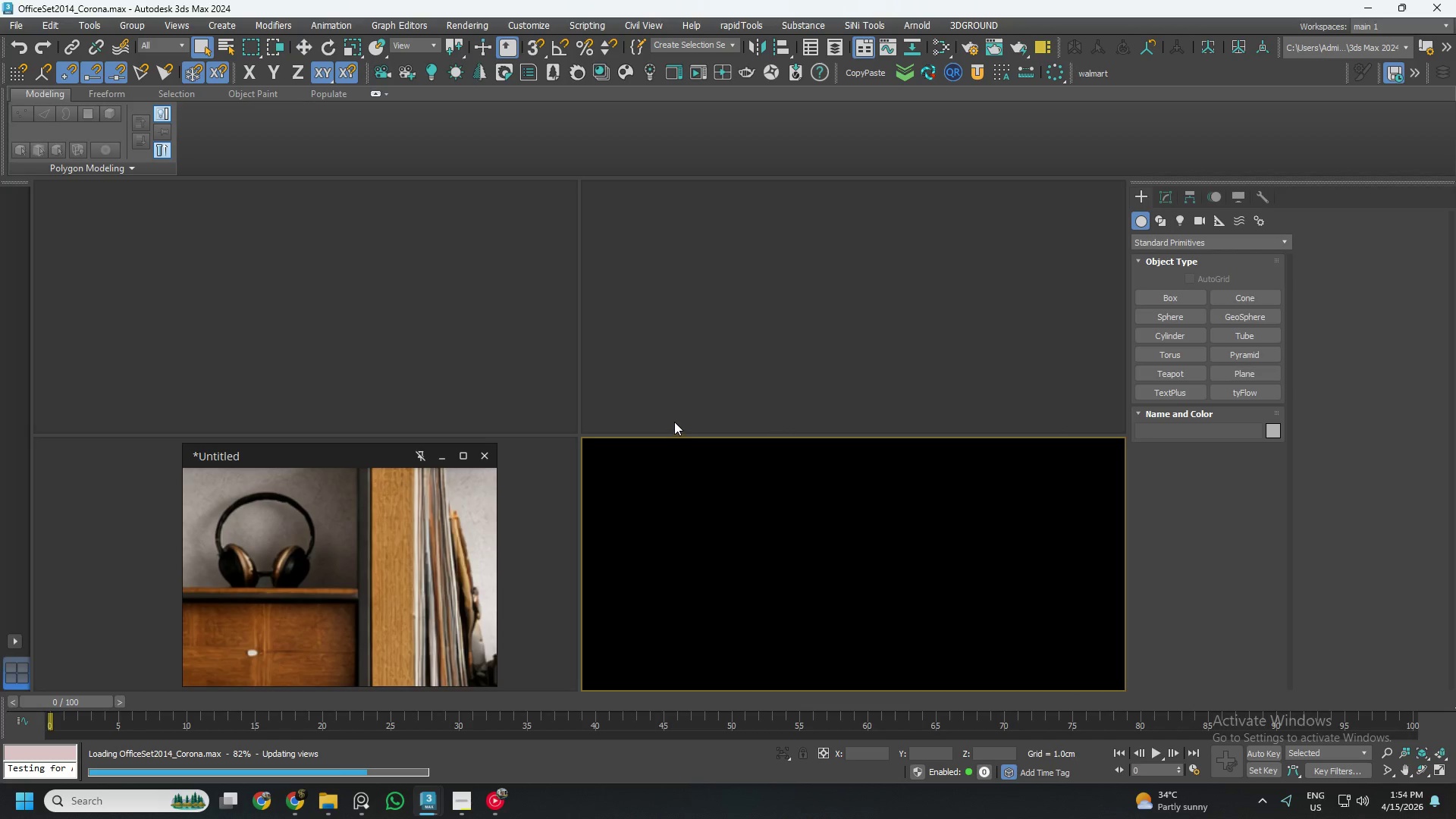 
scroll: coordinate [716, 419], scroll_direction: down, amount: 2.0
 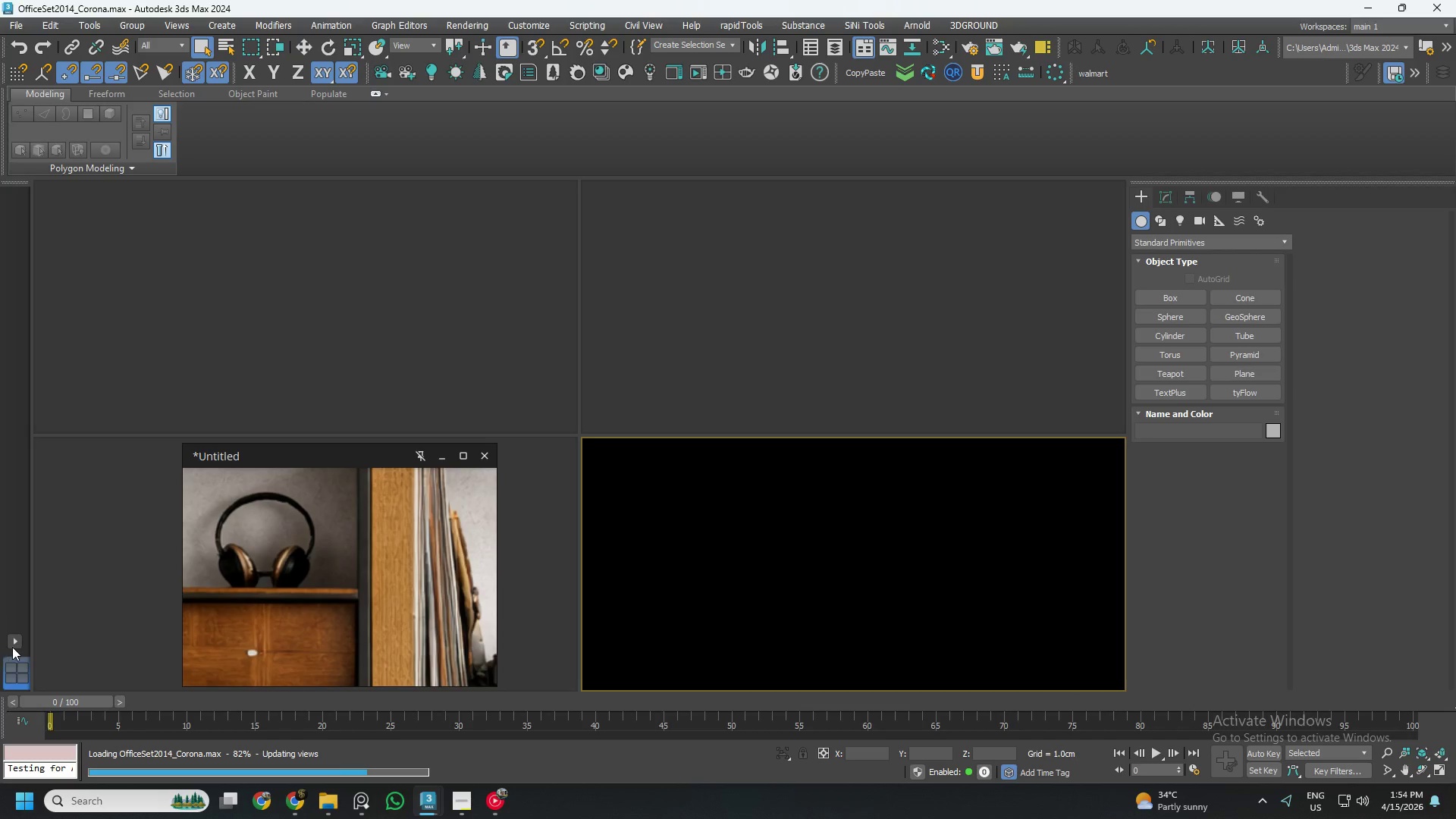 
left_click([15, 642])
 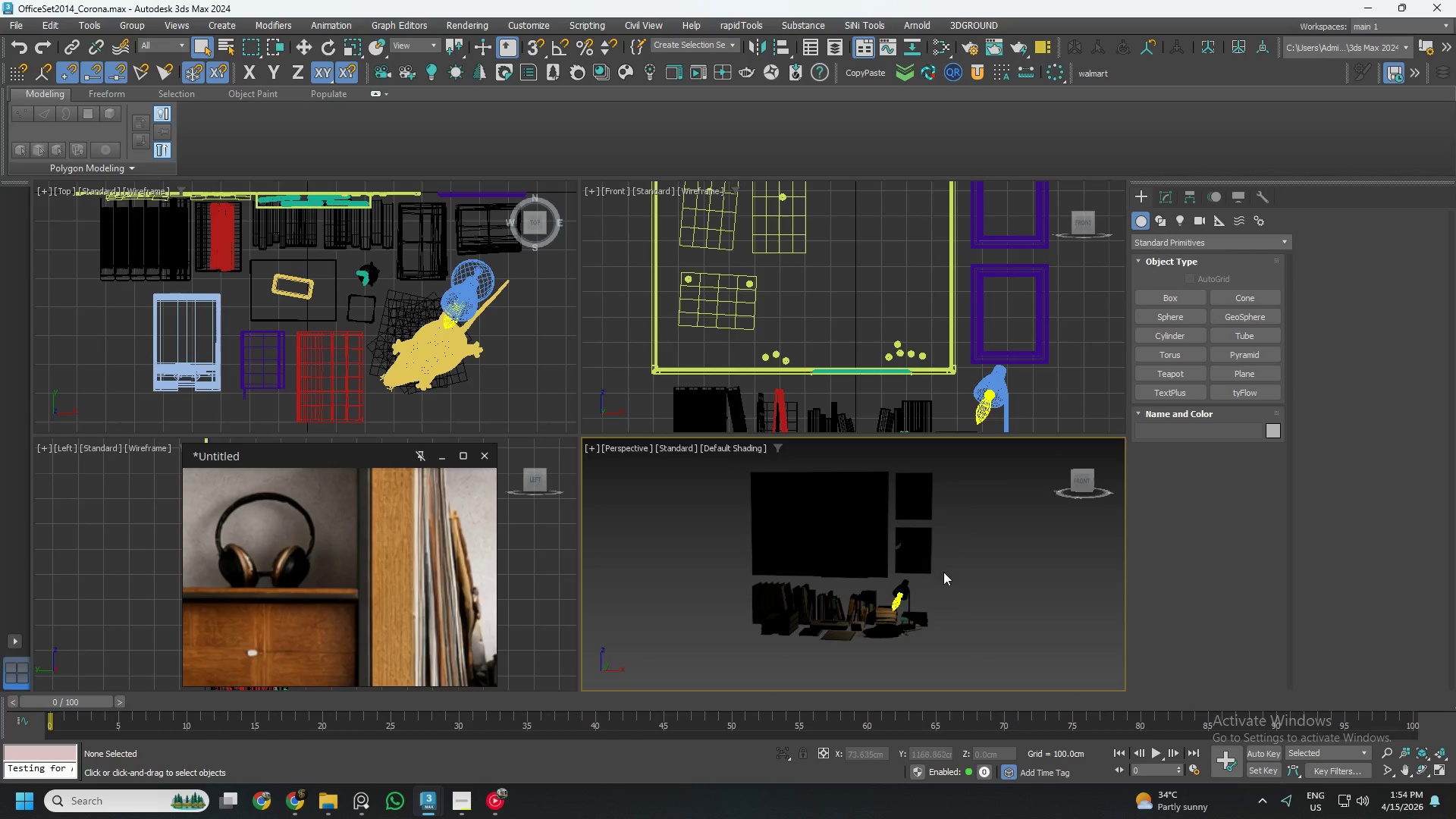 
left_click([796, 288])
 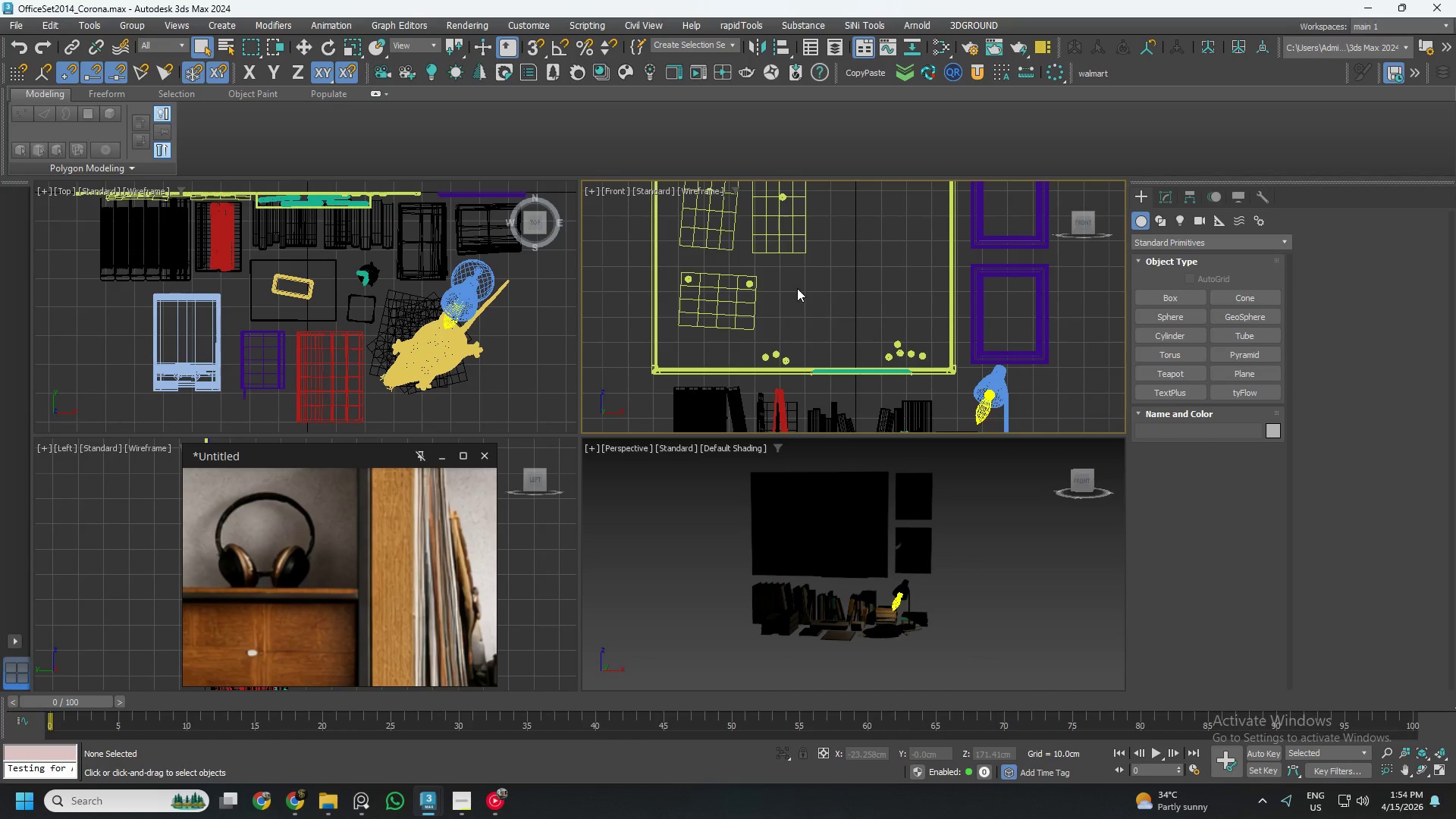 
key(Alt+W)
 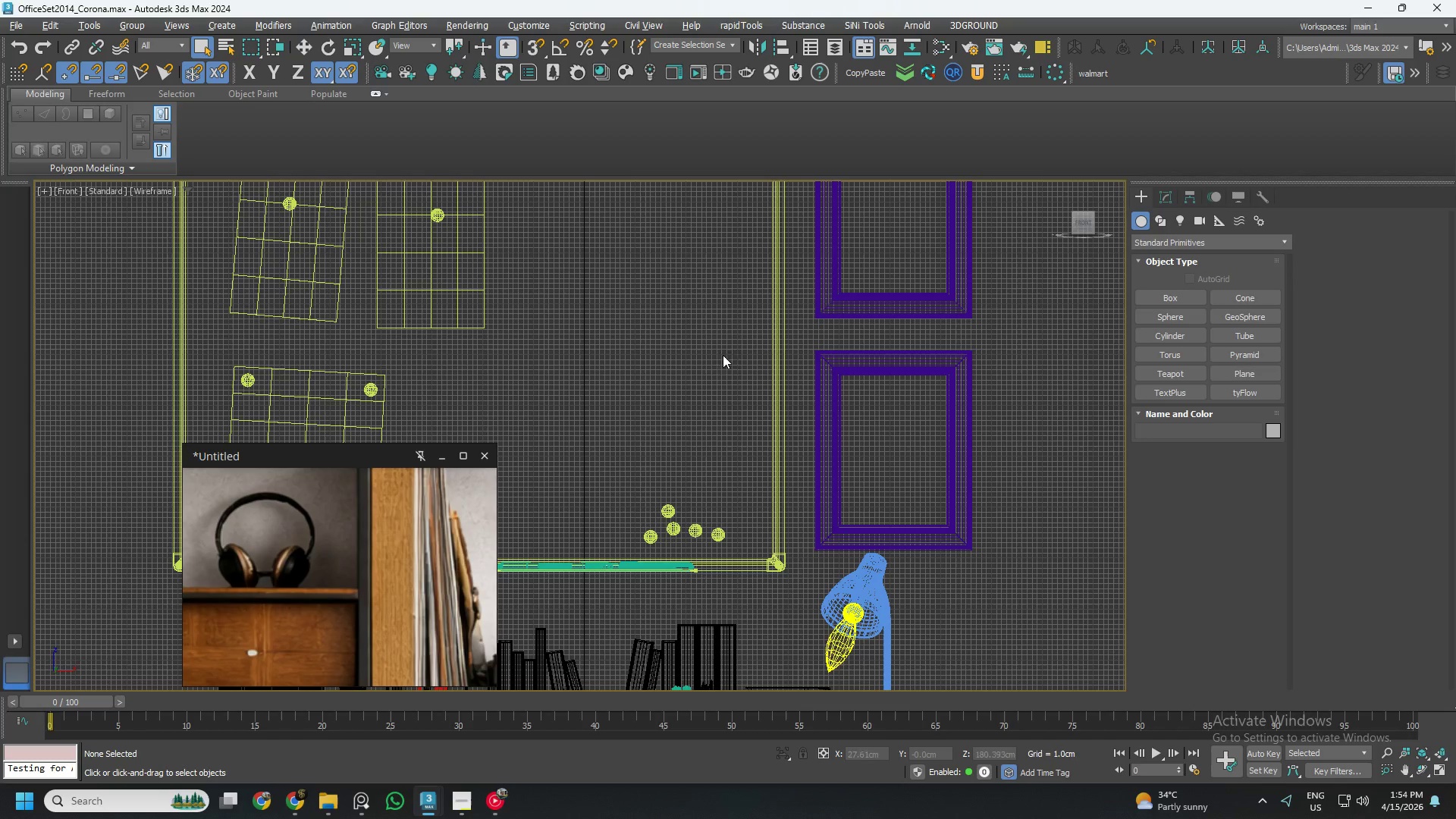 
hold_key(key=AltLeft, duration=1.36)
 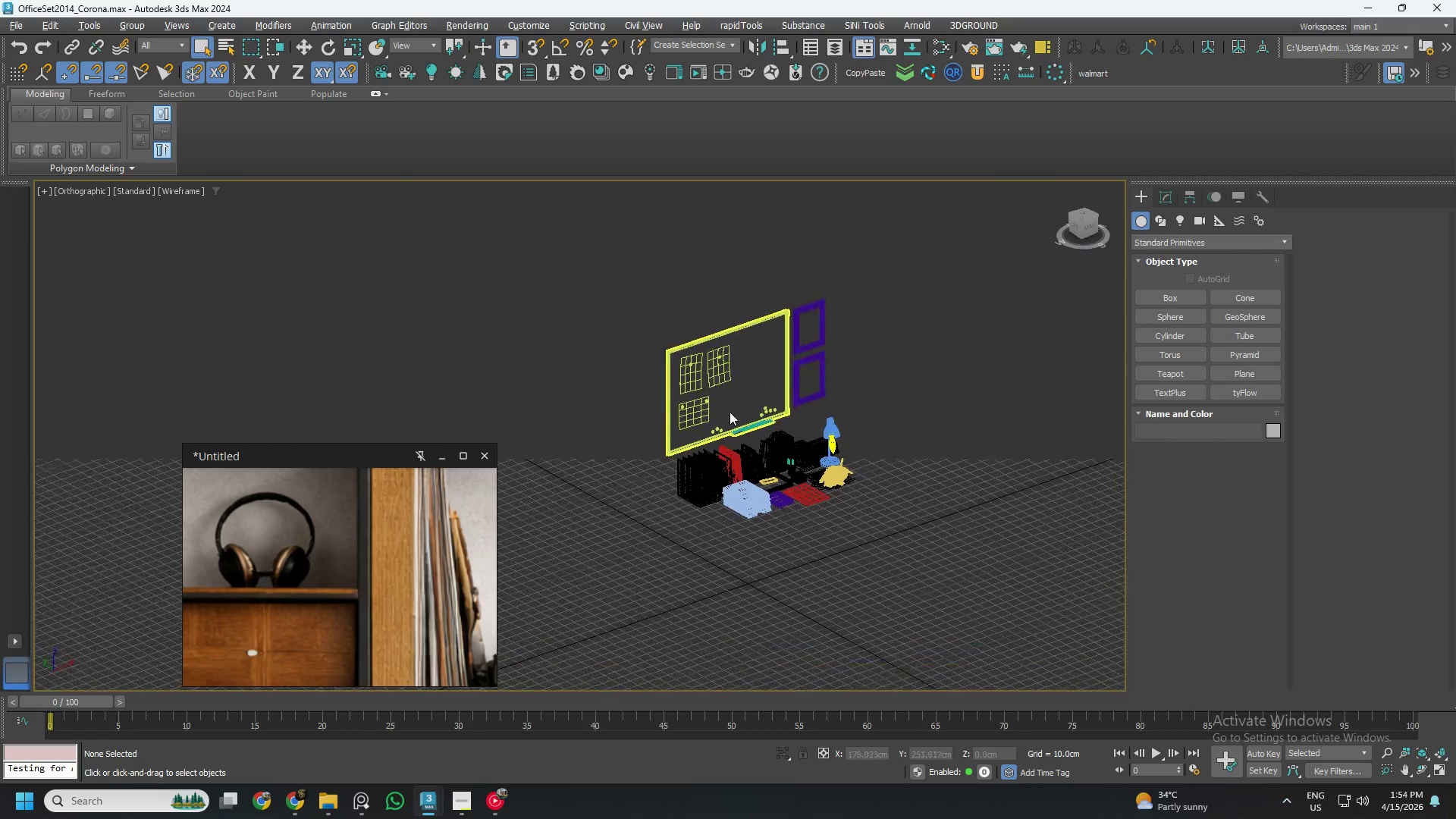 
scroll: coordinate [724, 370], scroll_direction: down, amount: 4.0
 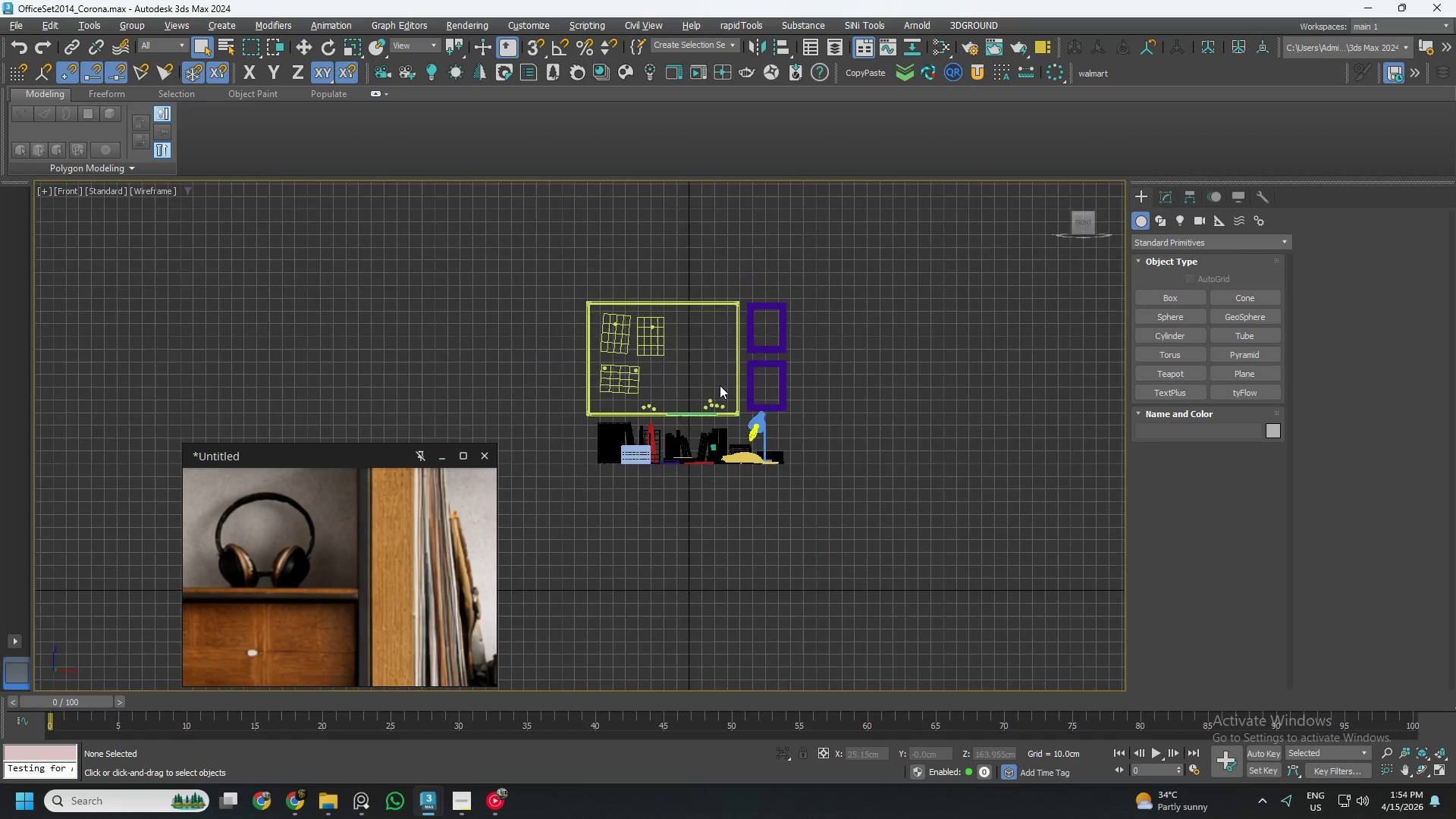 
key(G)
 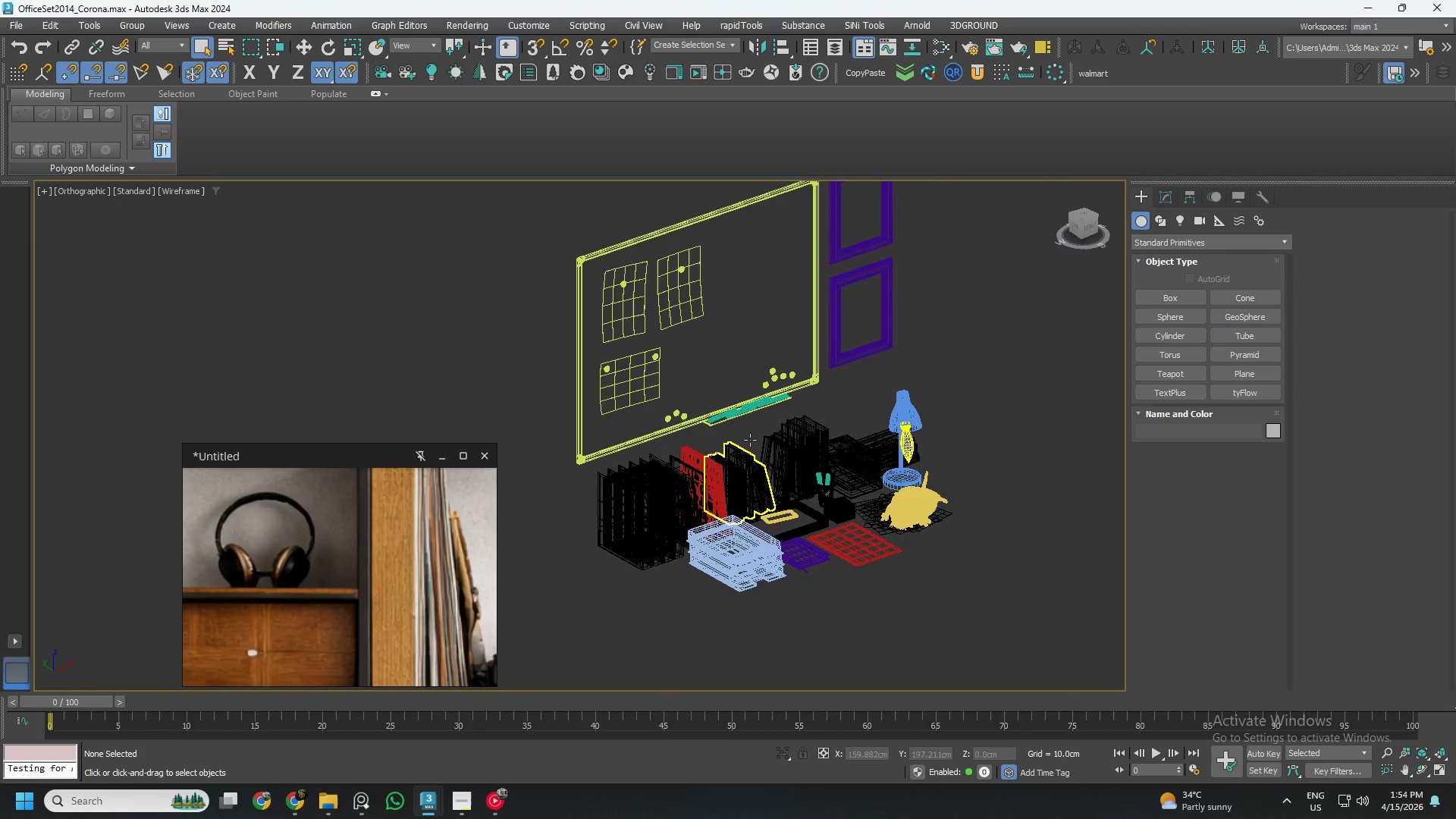 
scroll: coordinate [758, 446], scroll_direction: up, amount: 2.0
 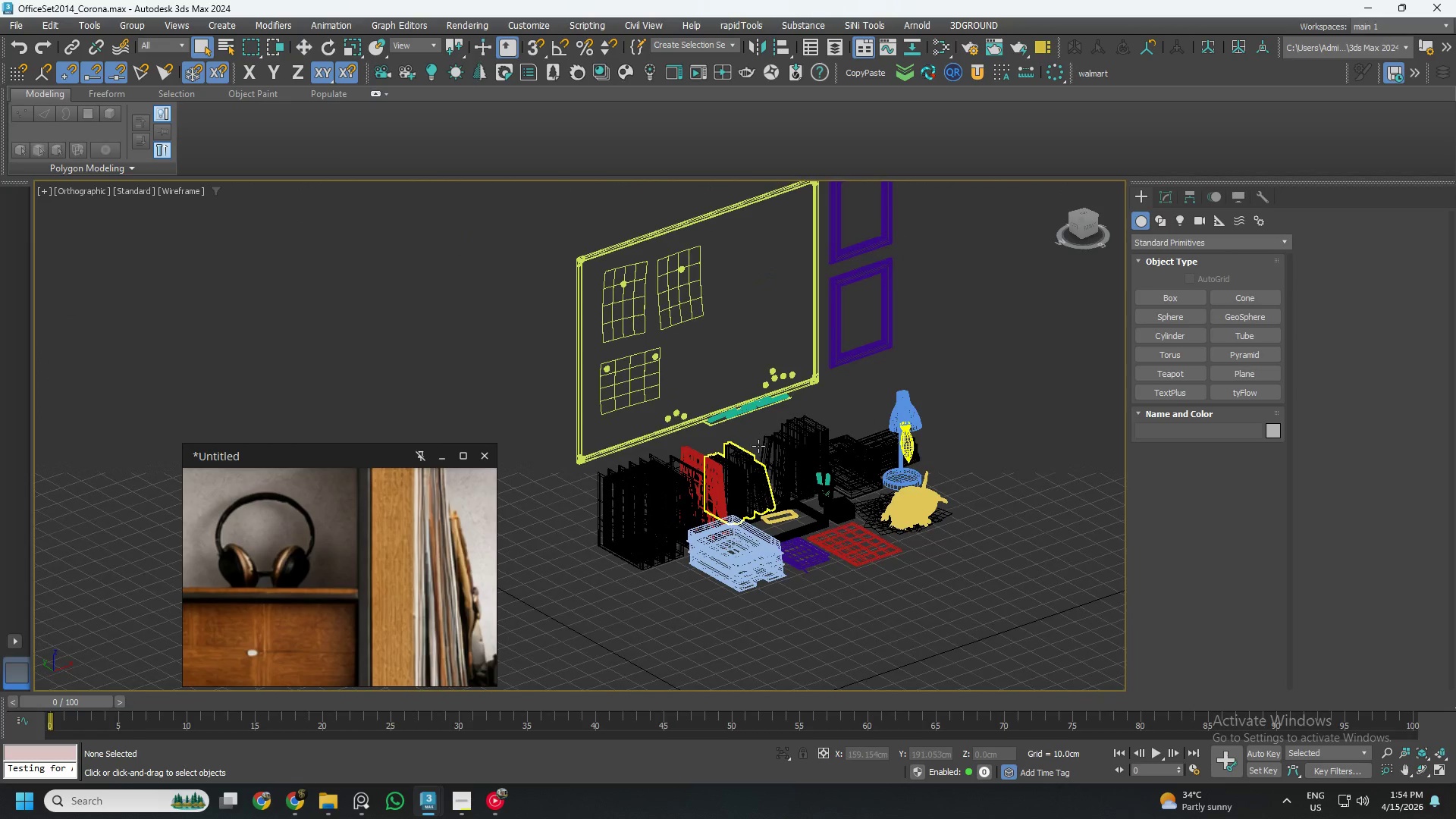 
key(F2)
 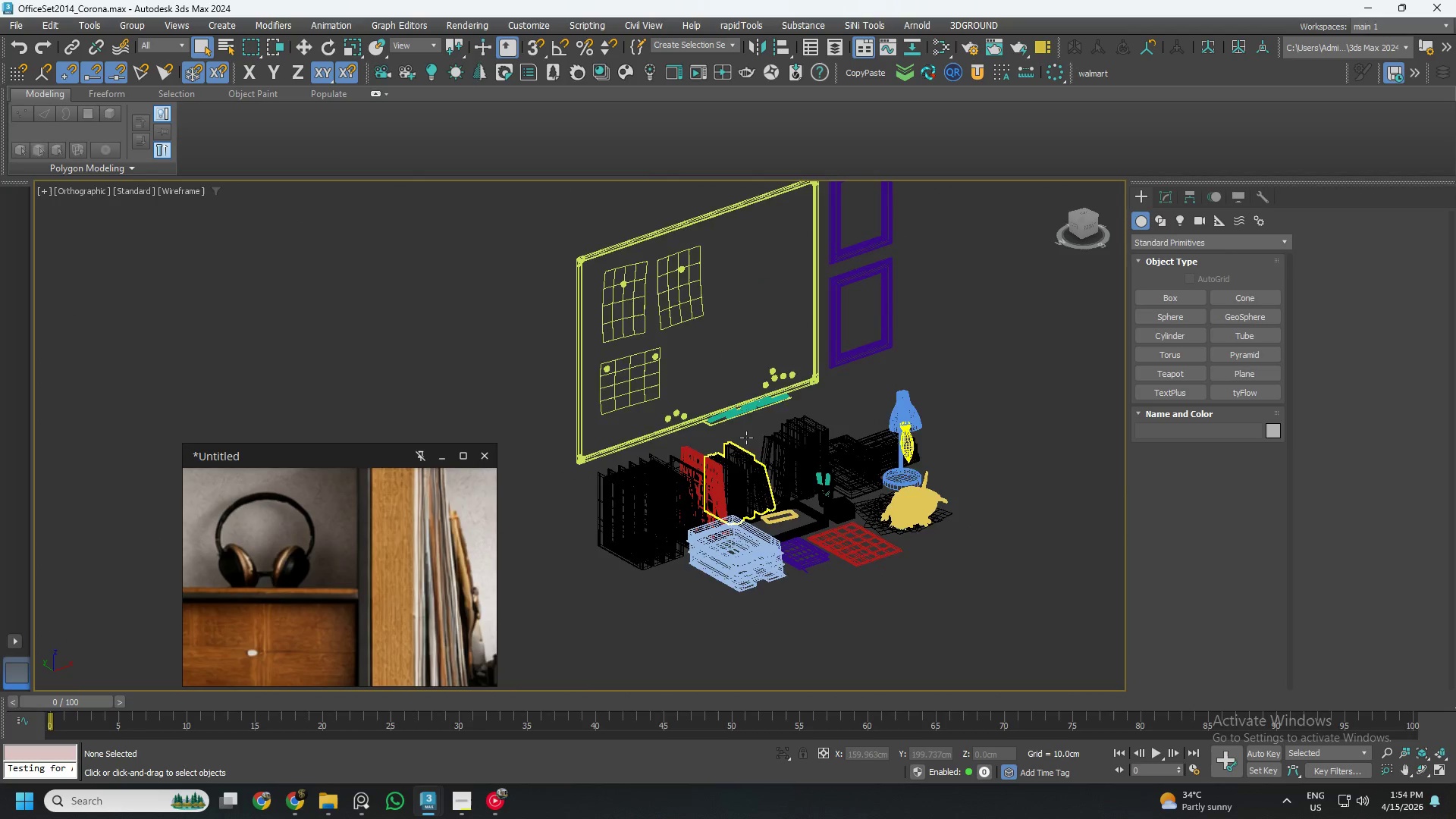 
key(F3)
 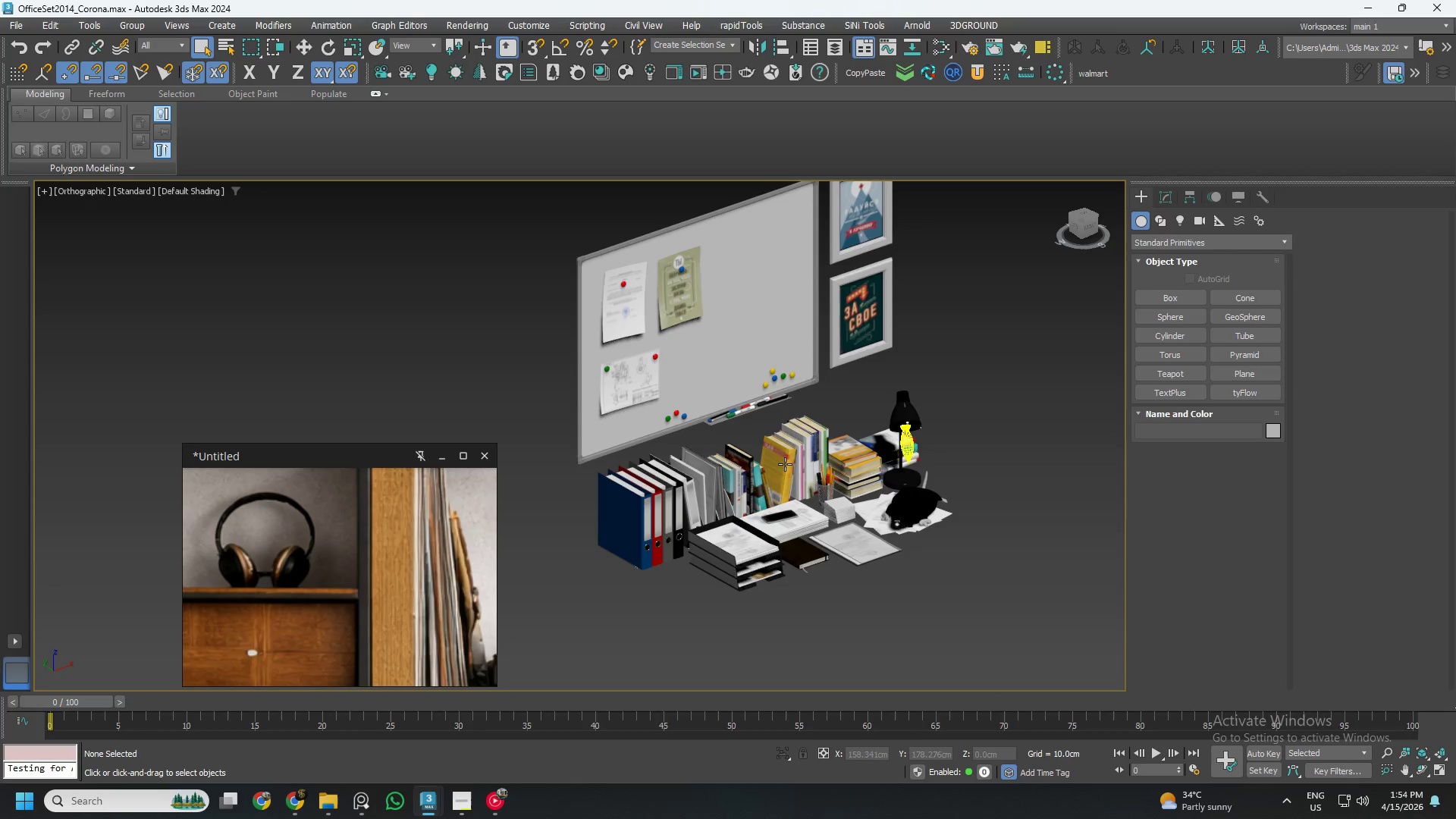 
scroll: coordinate [795, 516], scroll_direction: up, amount: 5.0
 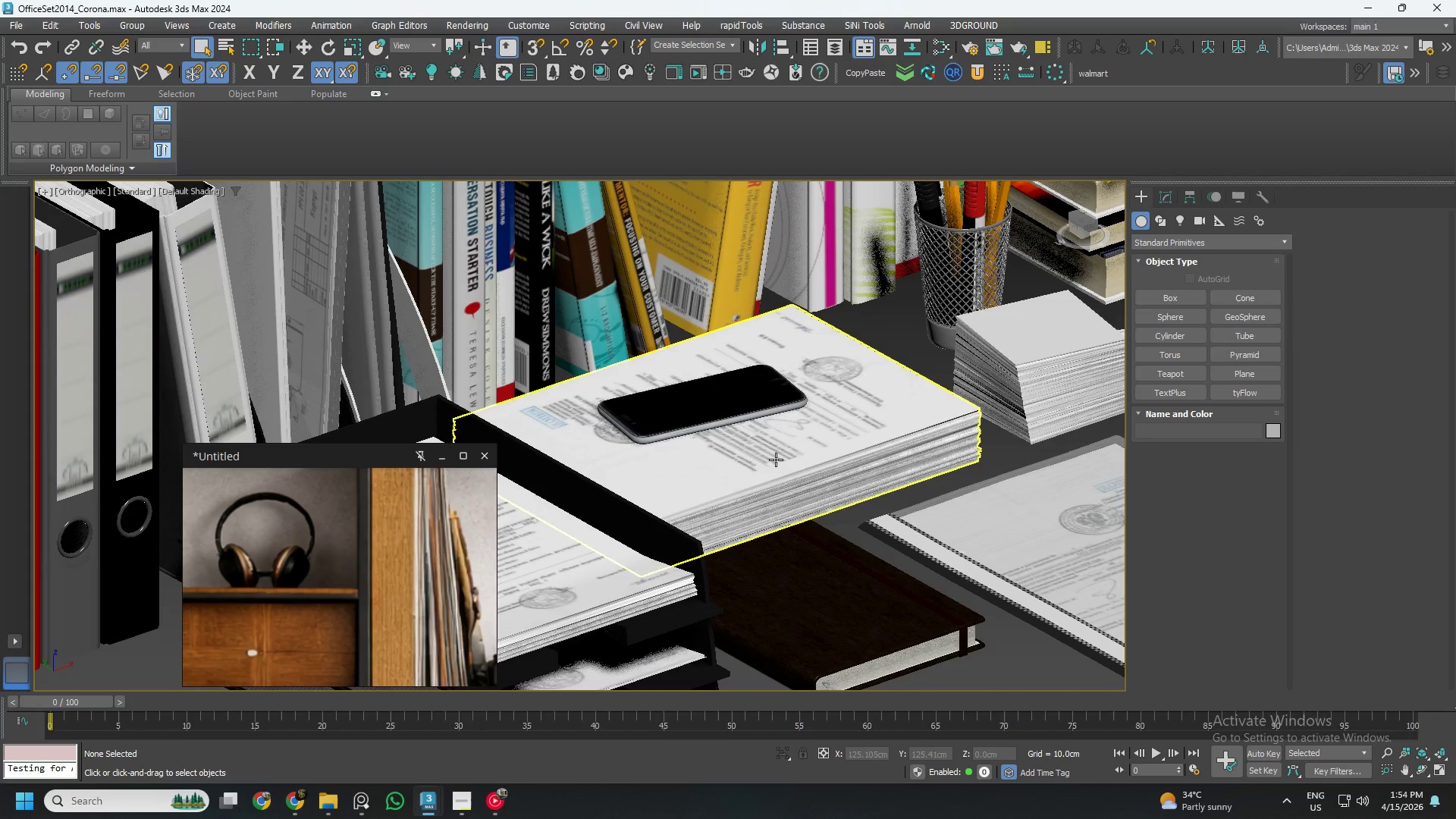 
left_click([776, 460])
 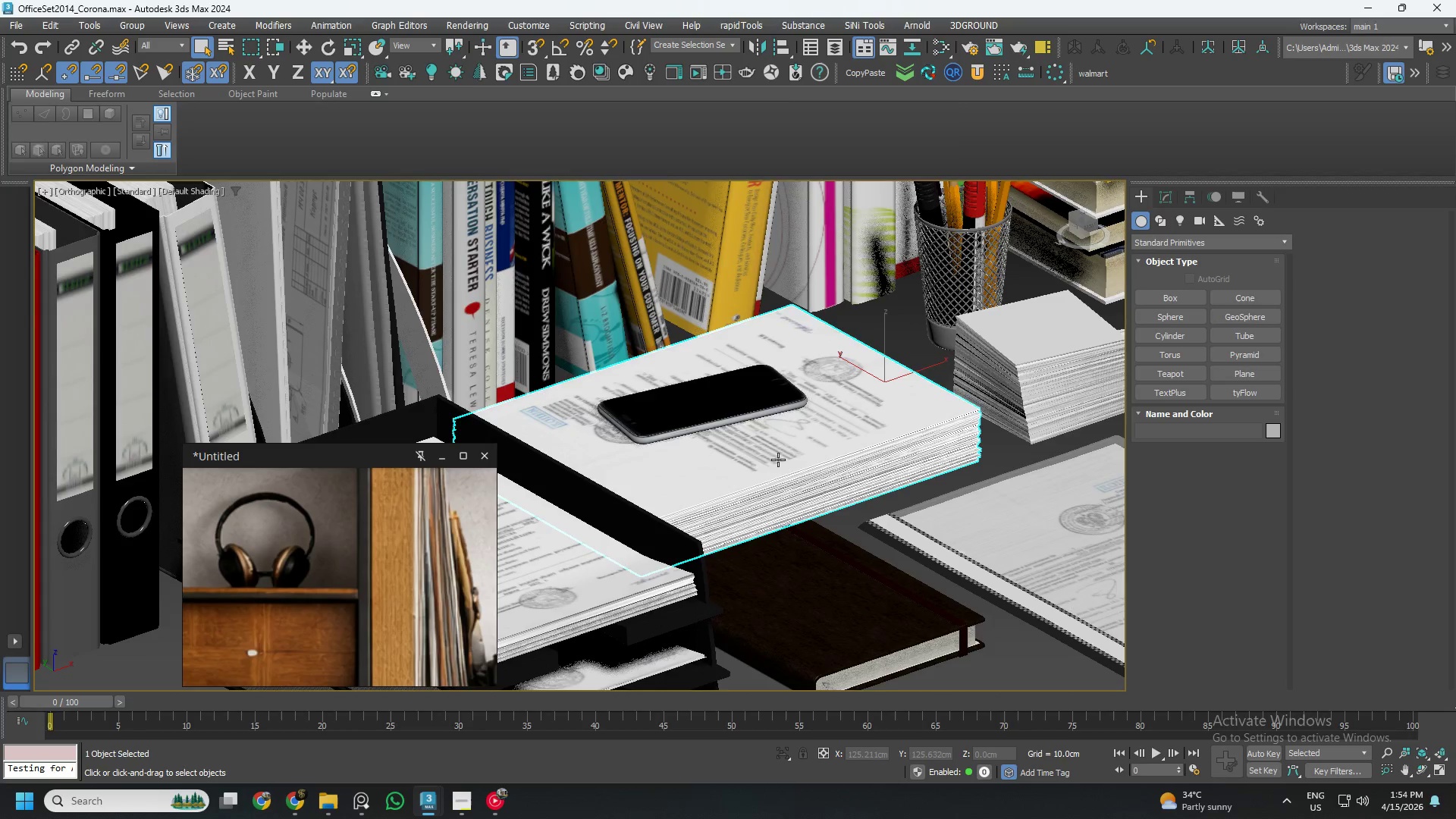 
hold_key(key=AltLeft, duration=0.72)
 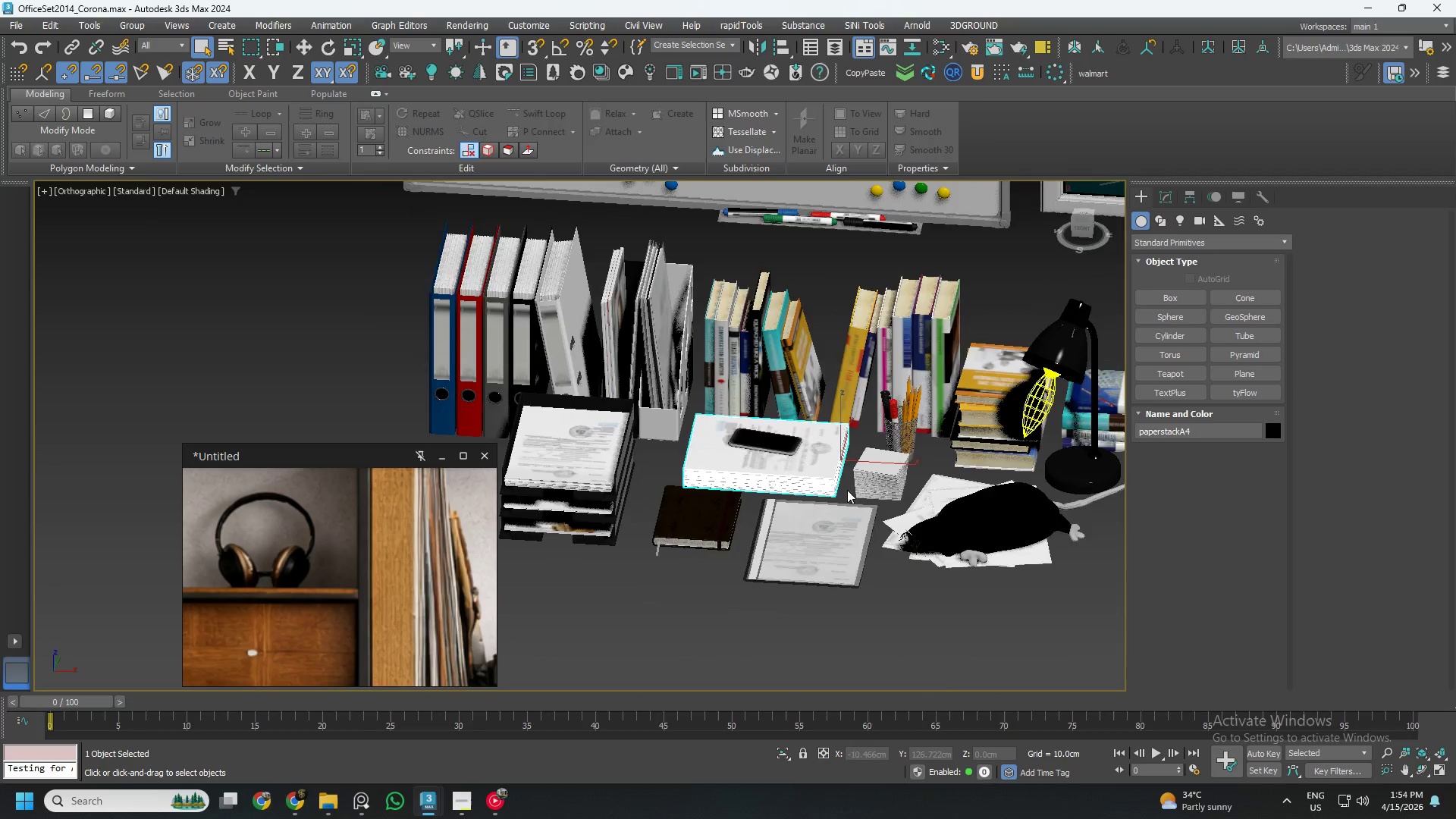 
scroll: coordinate [796, 465], scroll_direction: down, amount: 3.0
 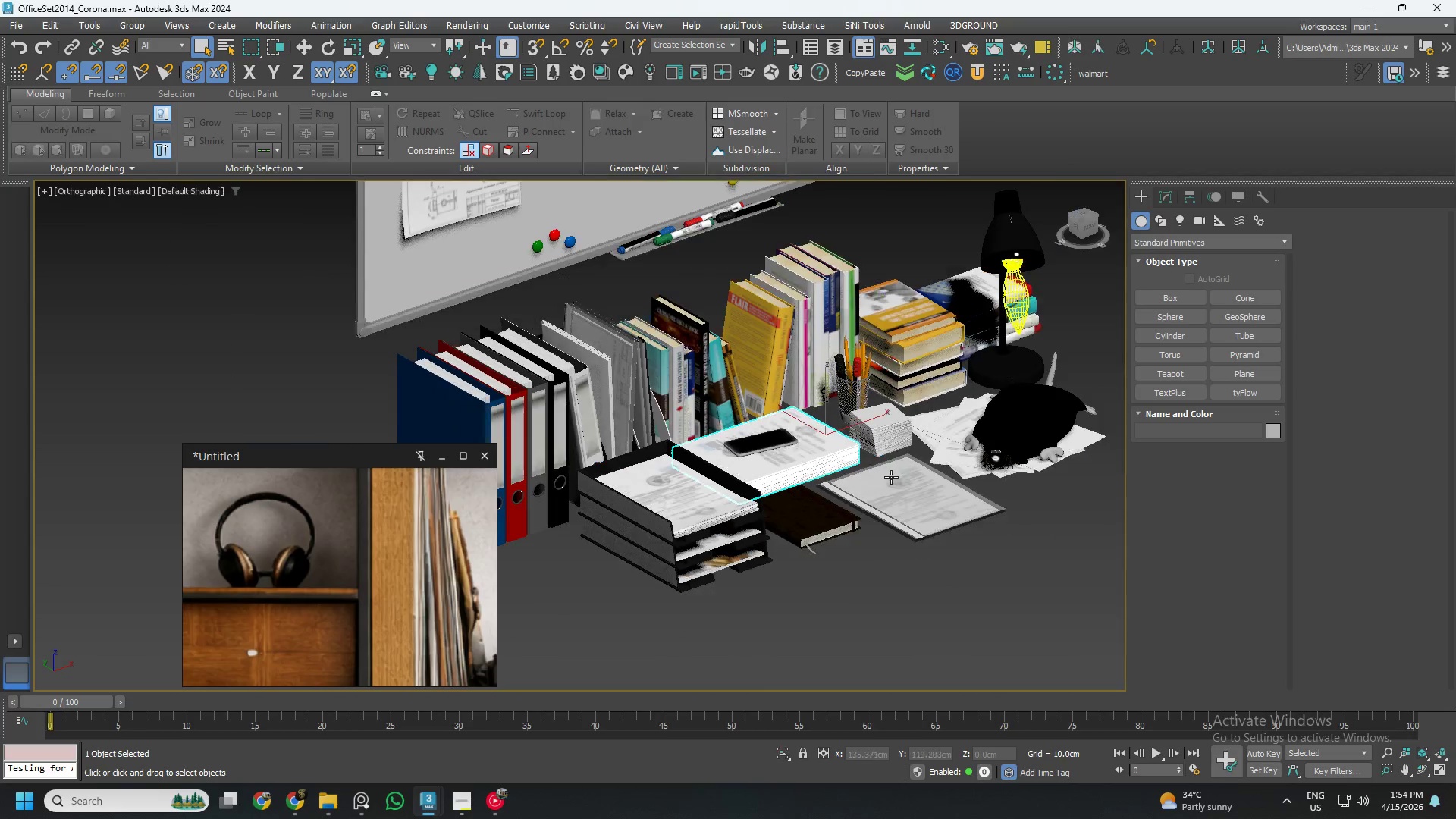 
scroll: coordinate [822, 483], scroll_direction: up, amount: 6.0
 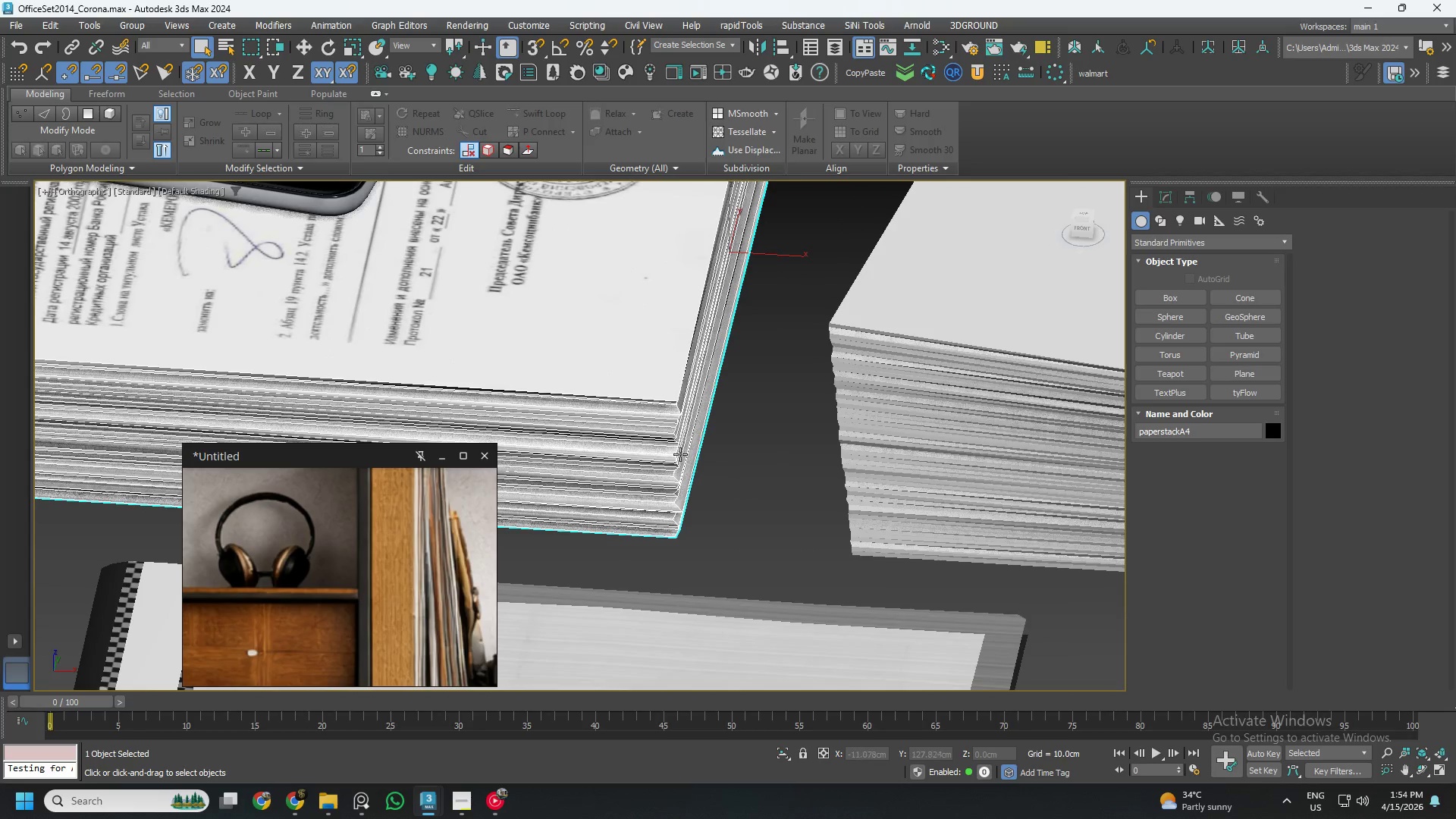 
scroll: coordinate [672, 452], scroll_direction: down, amount: 2.0
 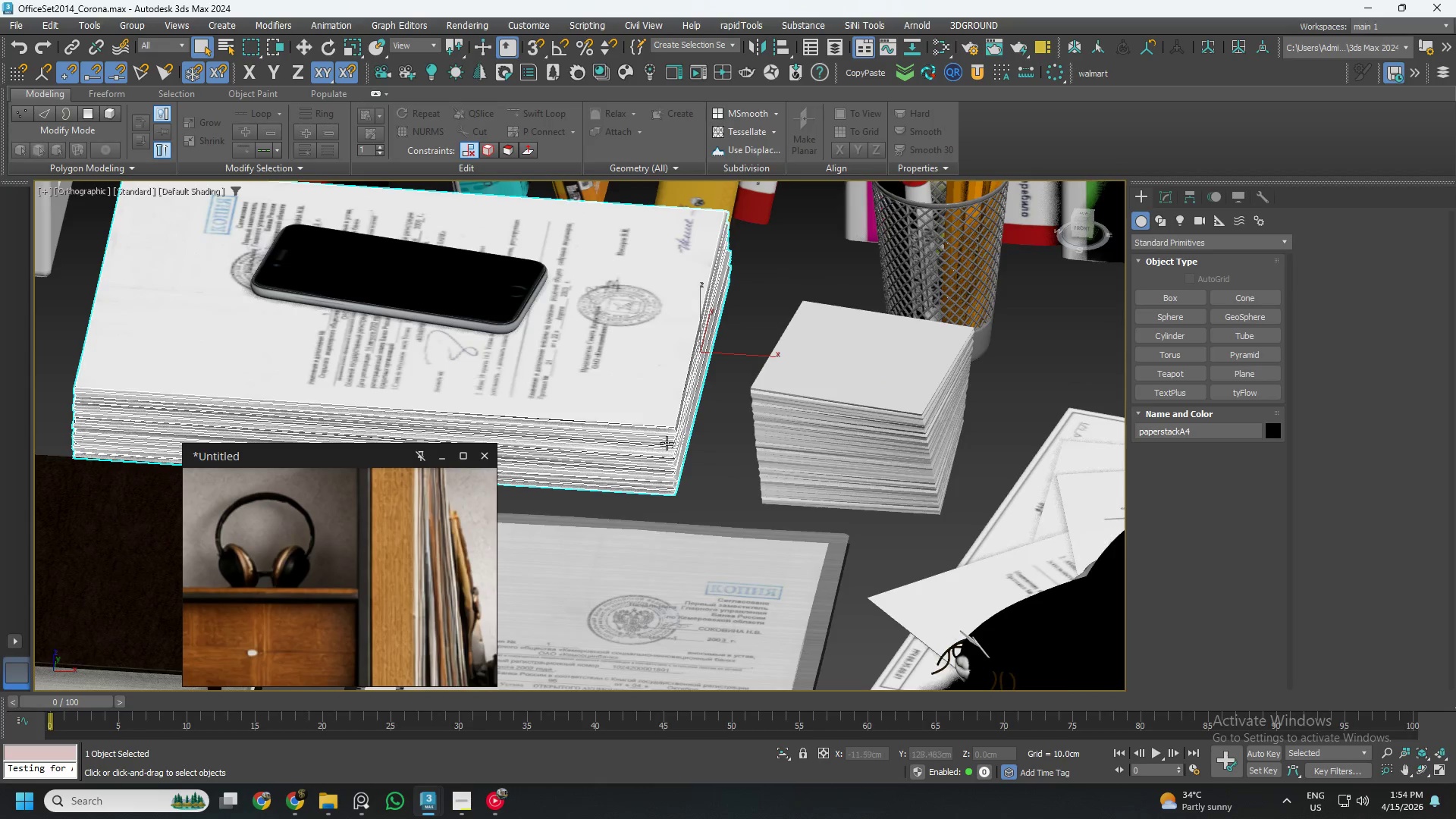 
key(F4)
 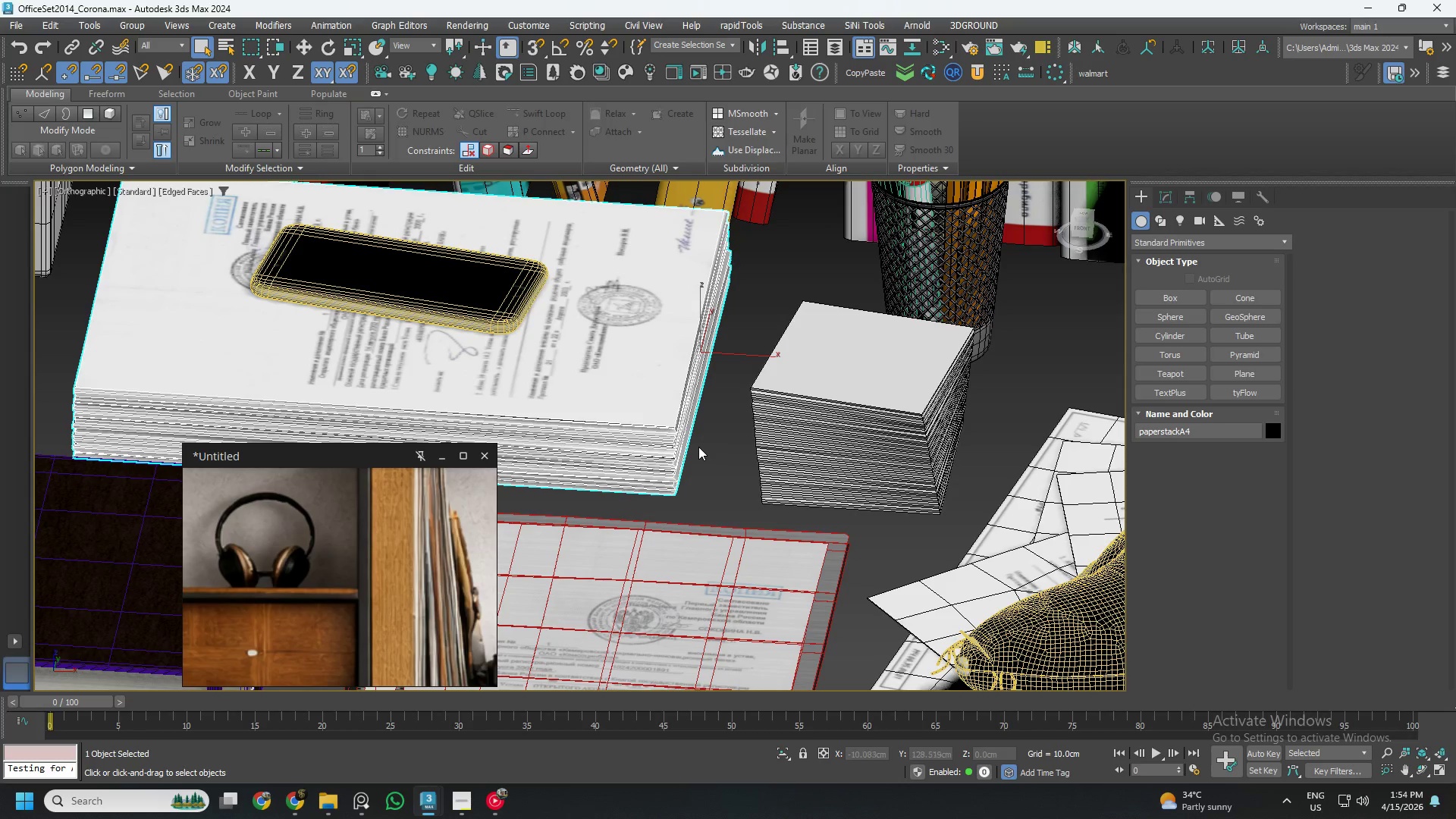 
key(F4)
 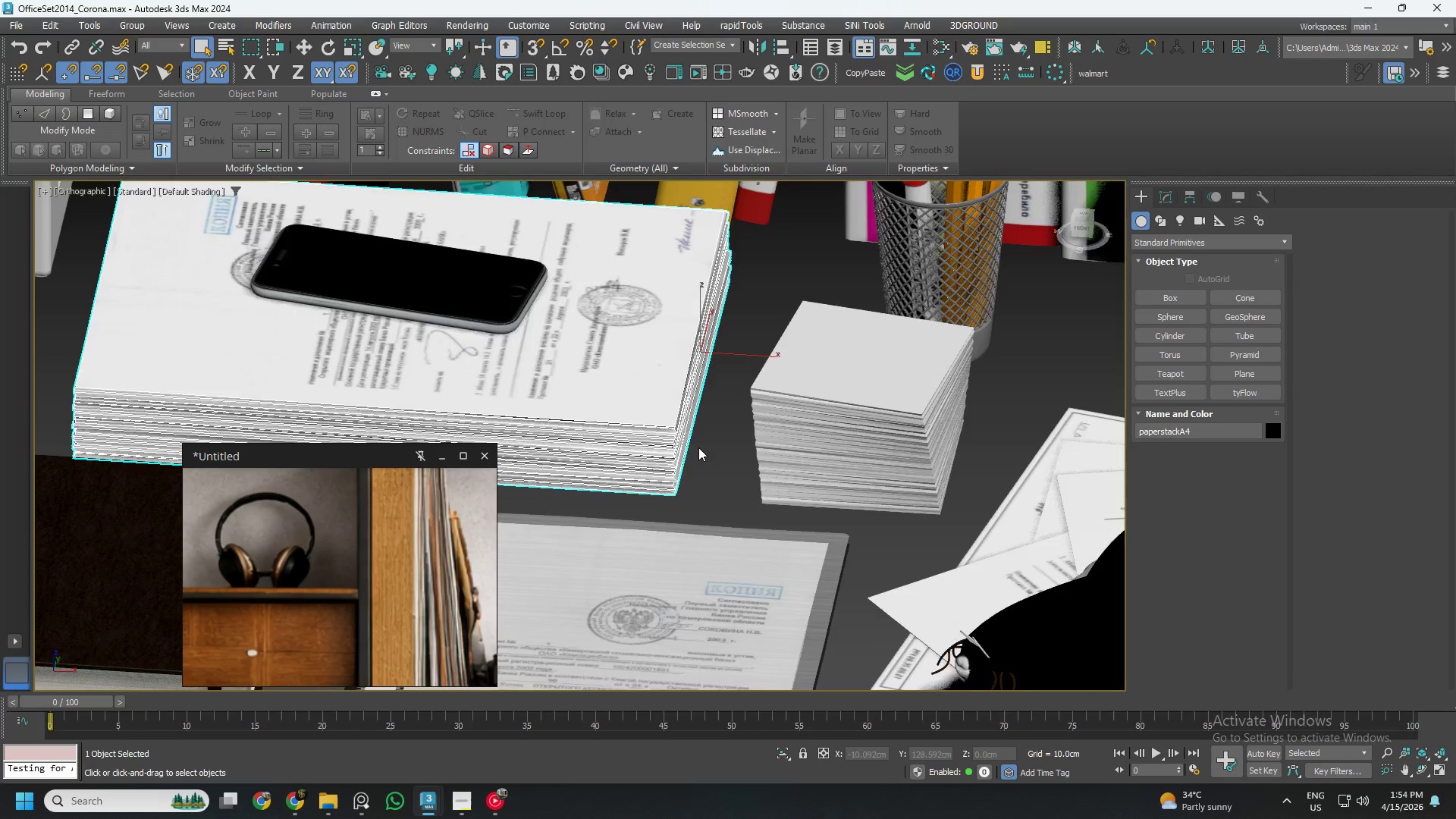 
scroll: coordinate [706, 455], scroll_direction: down, amount: 3.0
 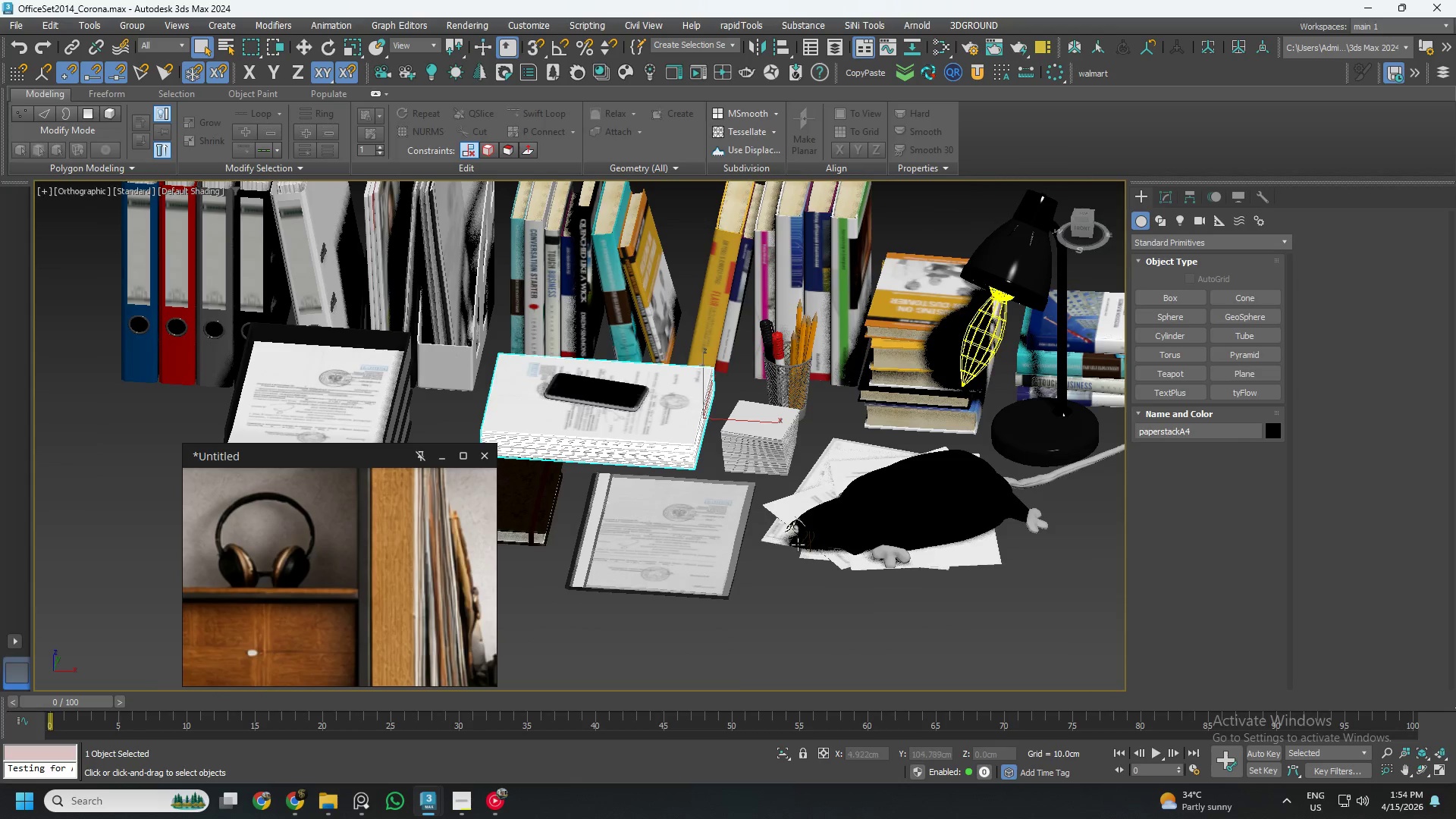 
left_click([835, 502])
 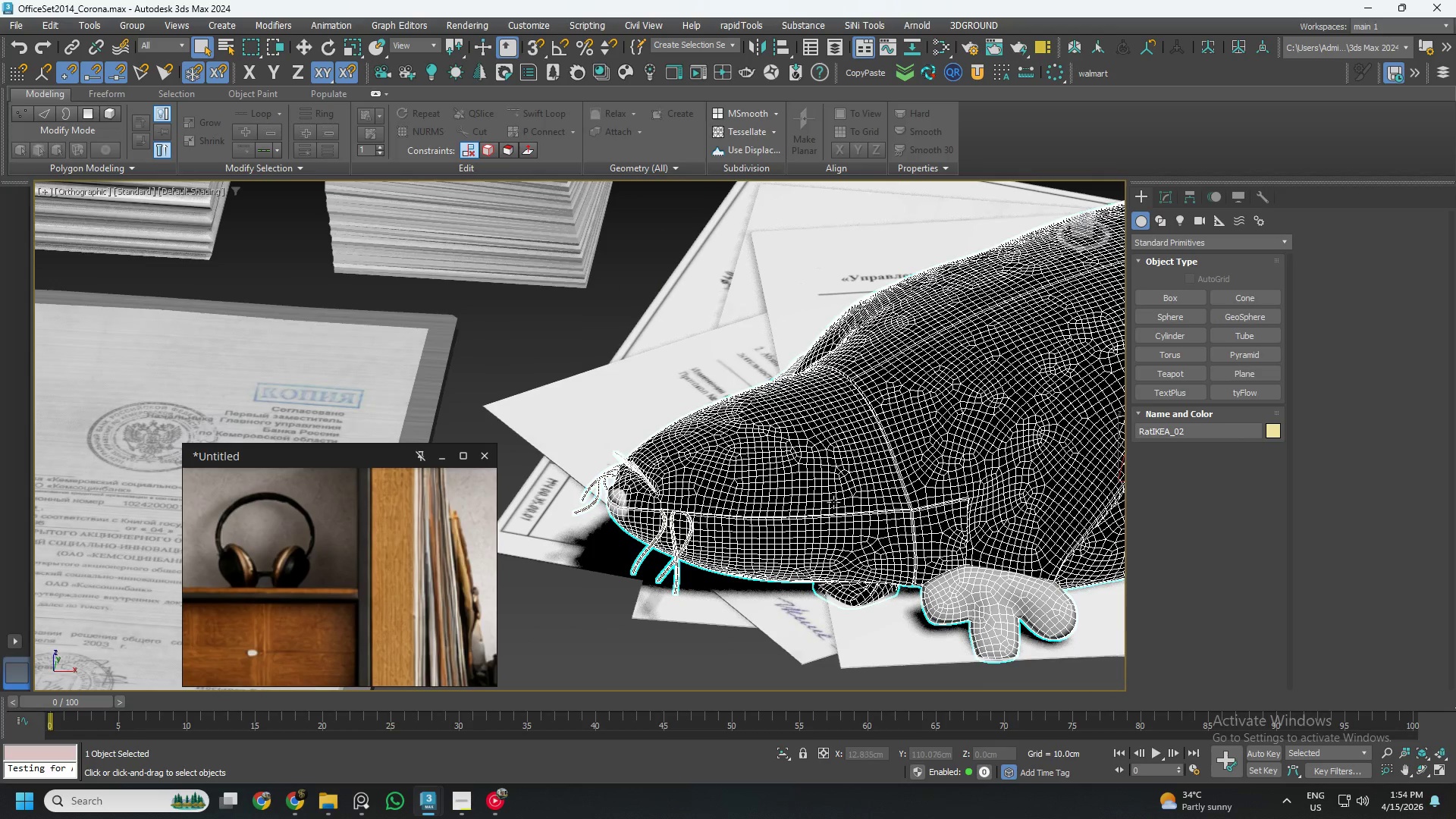 
scroll: coordinate [855, 538], scroll_direction: up, amount: 4.0
 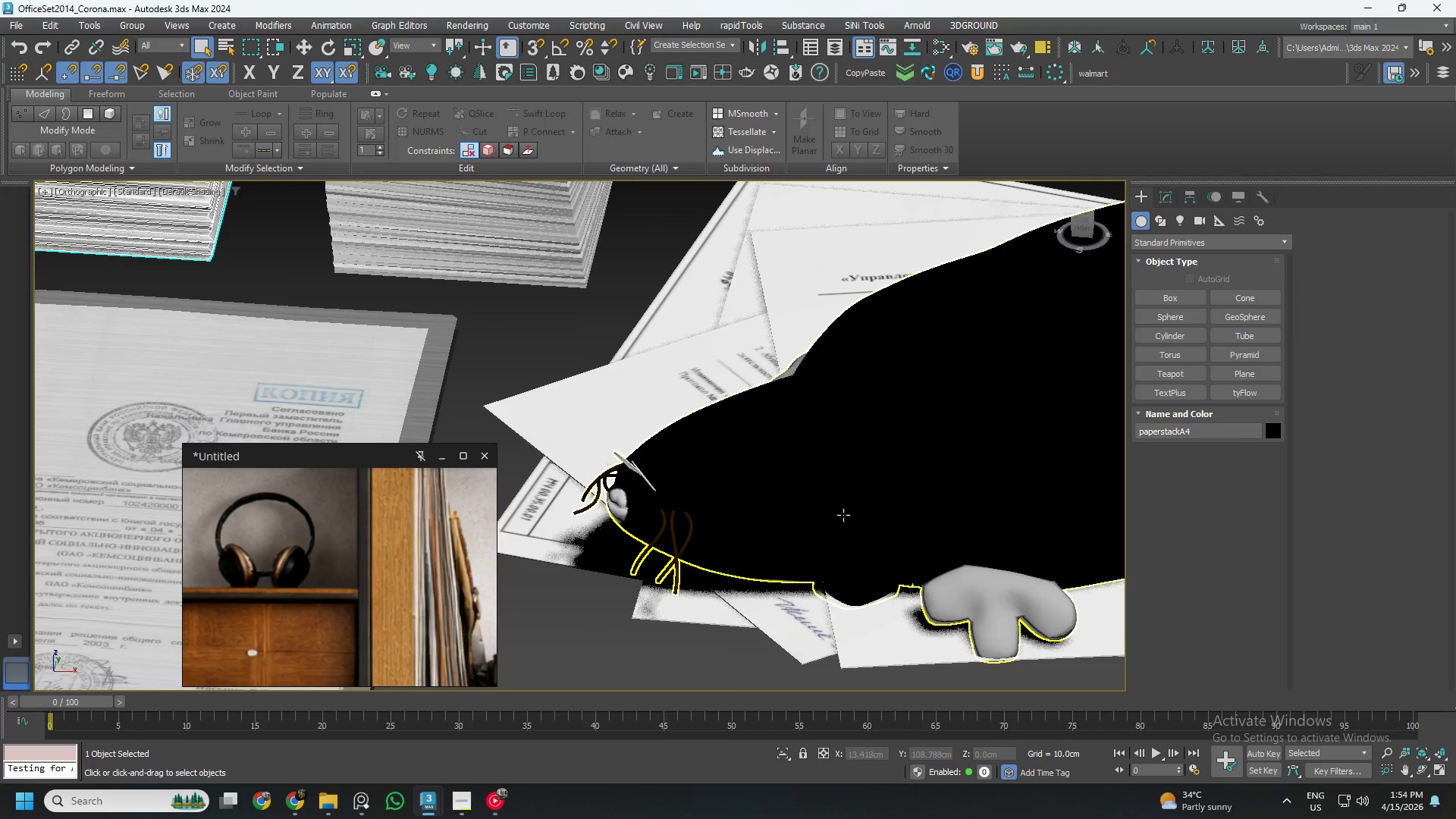 
hold_key(key=AltLeft, duration=1.41)
 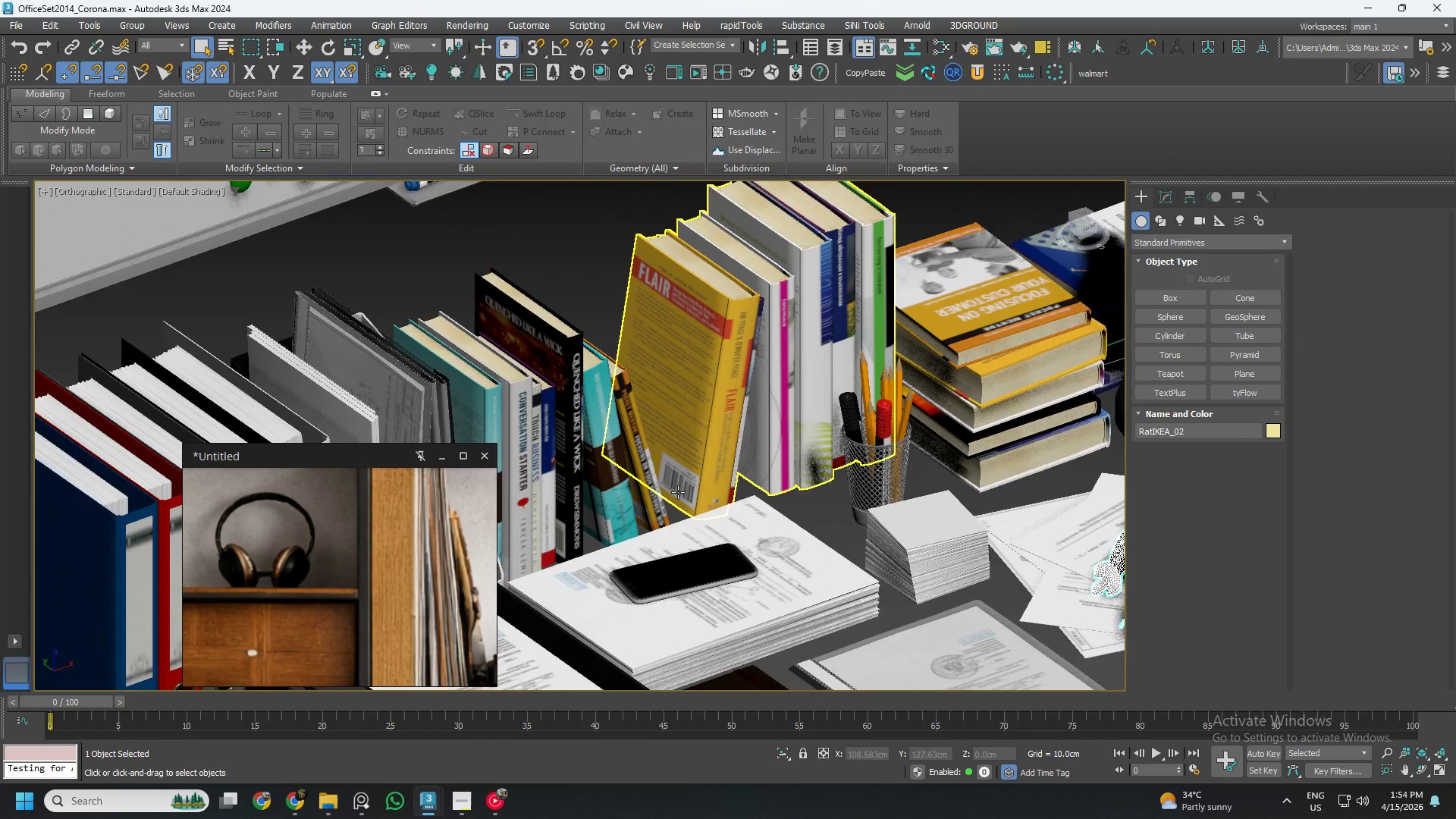 
scroll: coordinate [310, 583], scroll_direction: down, amount: 9.0
 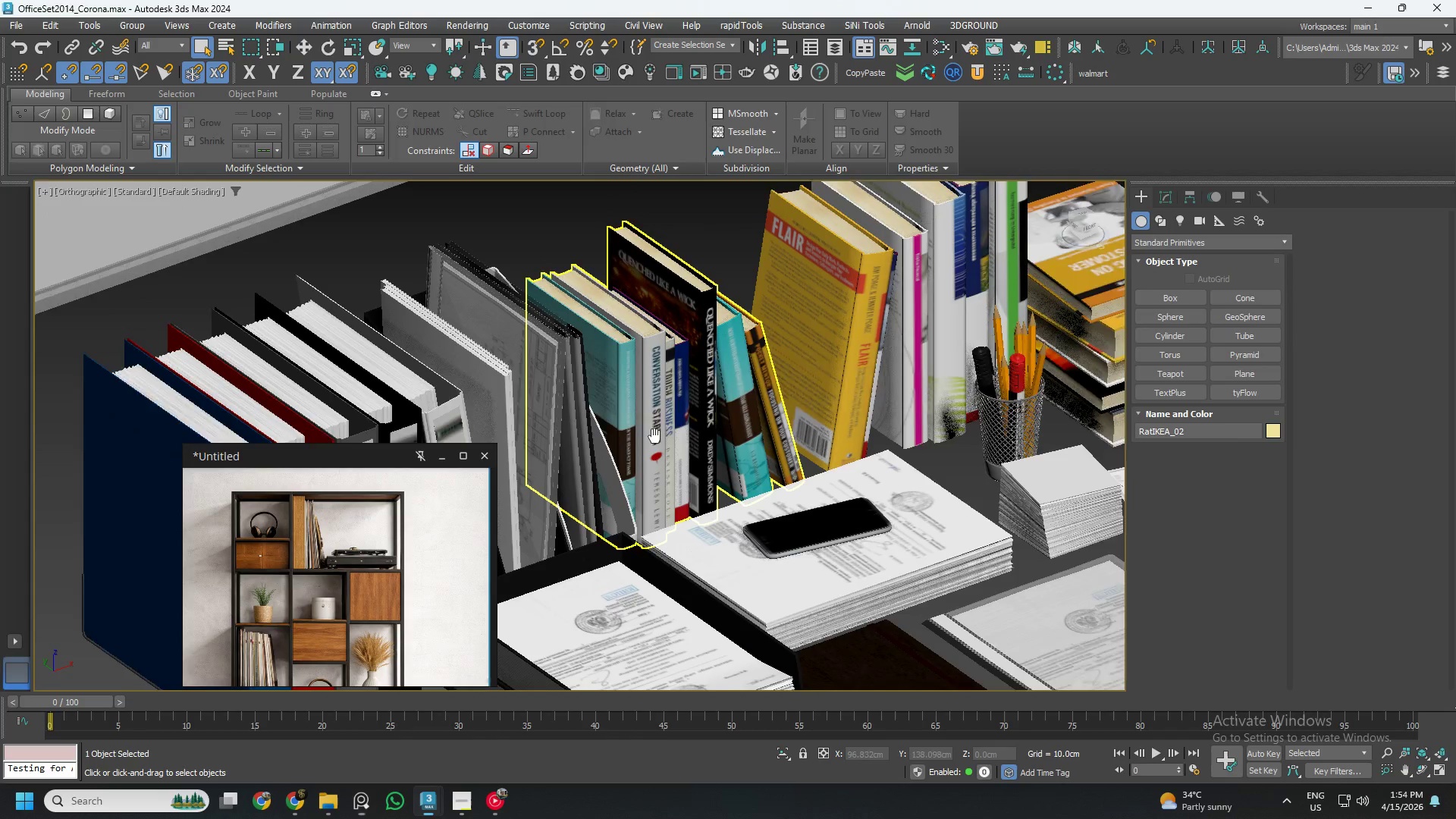 
hold_key(key=AltLeft, duration=0.72)
 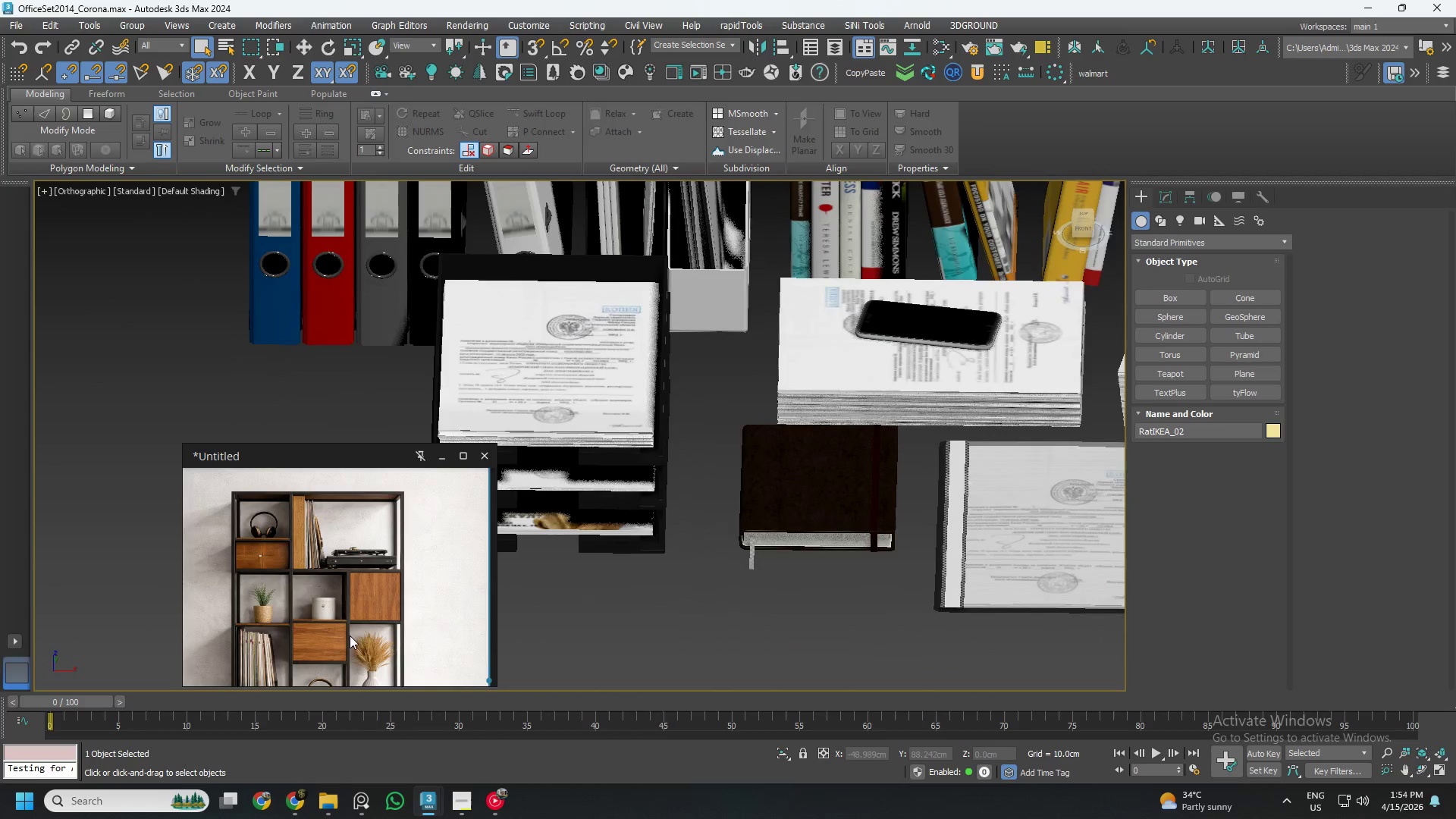 
scroll: coordinate [337, 624], scroll_direction: down, amount: 1.0
 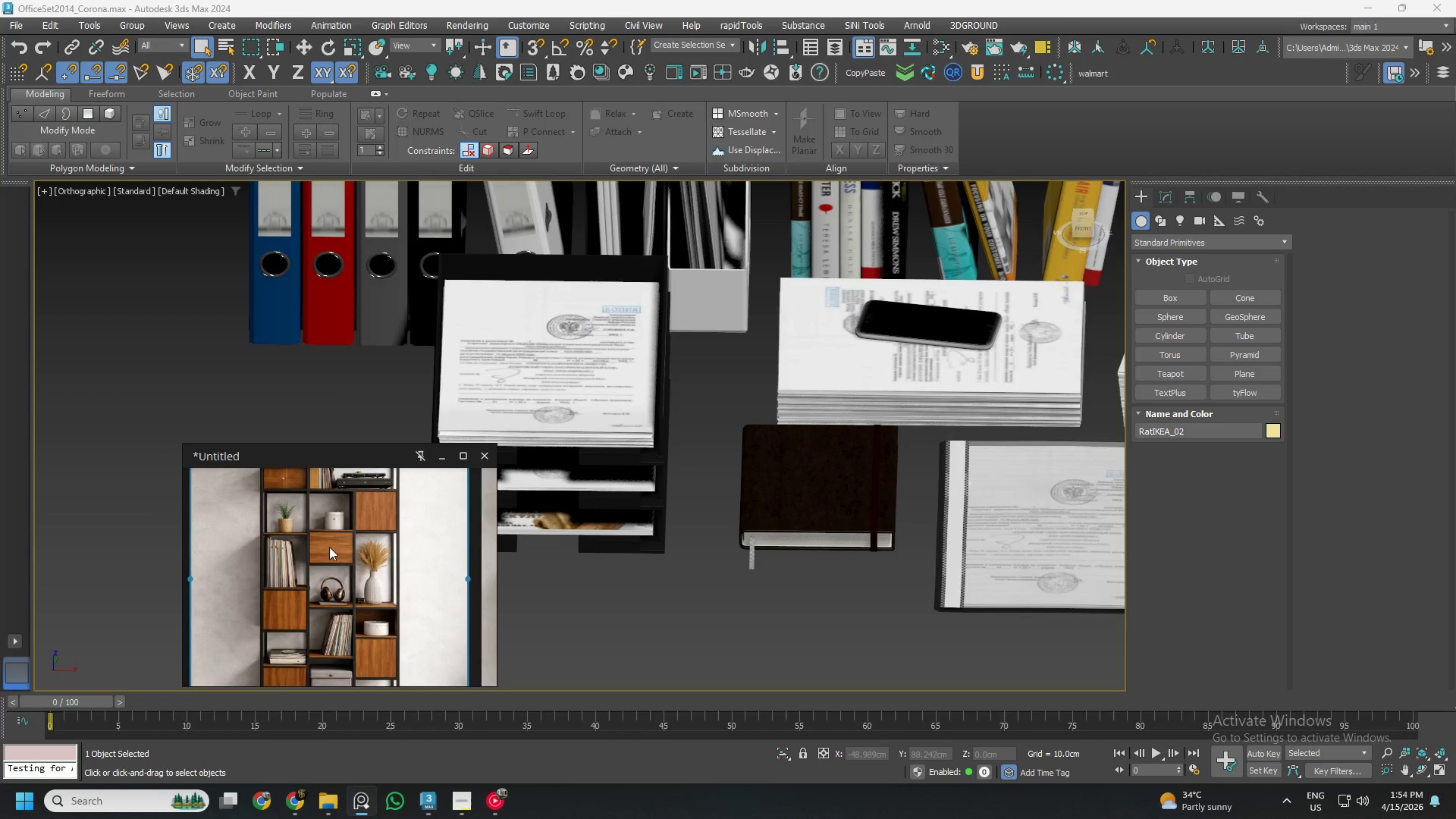 
scroll: coordinate [303, 503], scroll_direction: up, amount: 10.0
 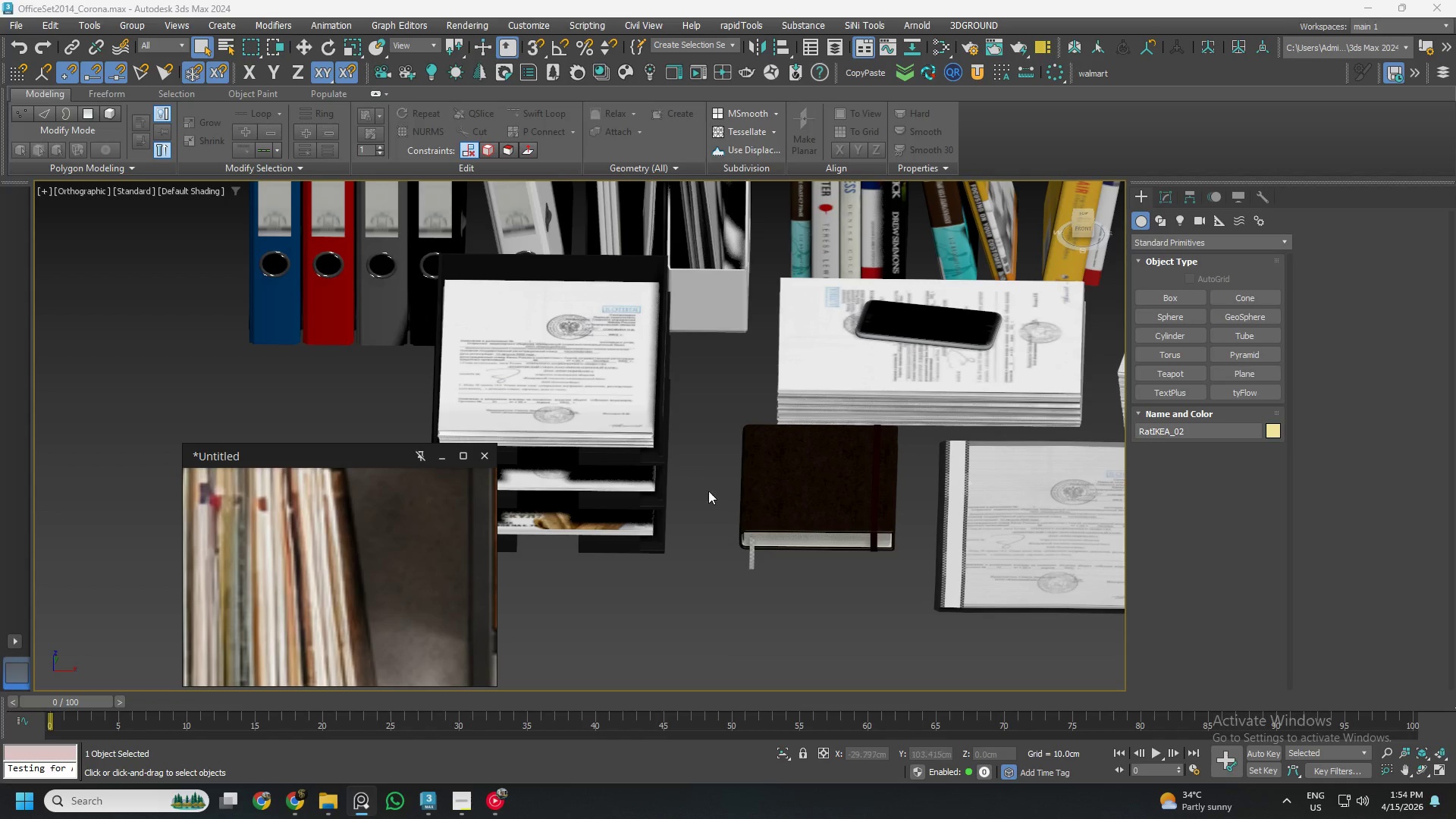 
scroll: coordinate [370, 533], scroll_direction: down, amount: 11.0
 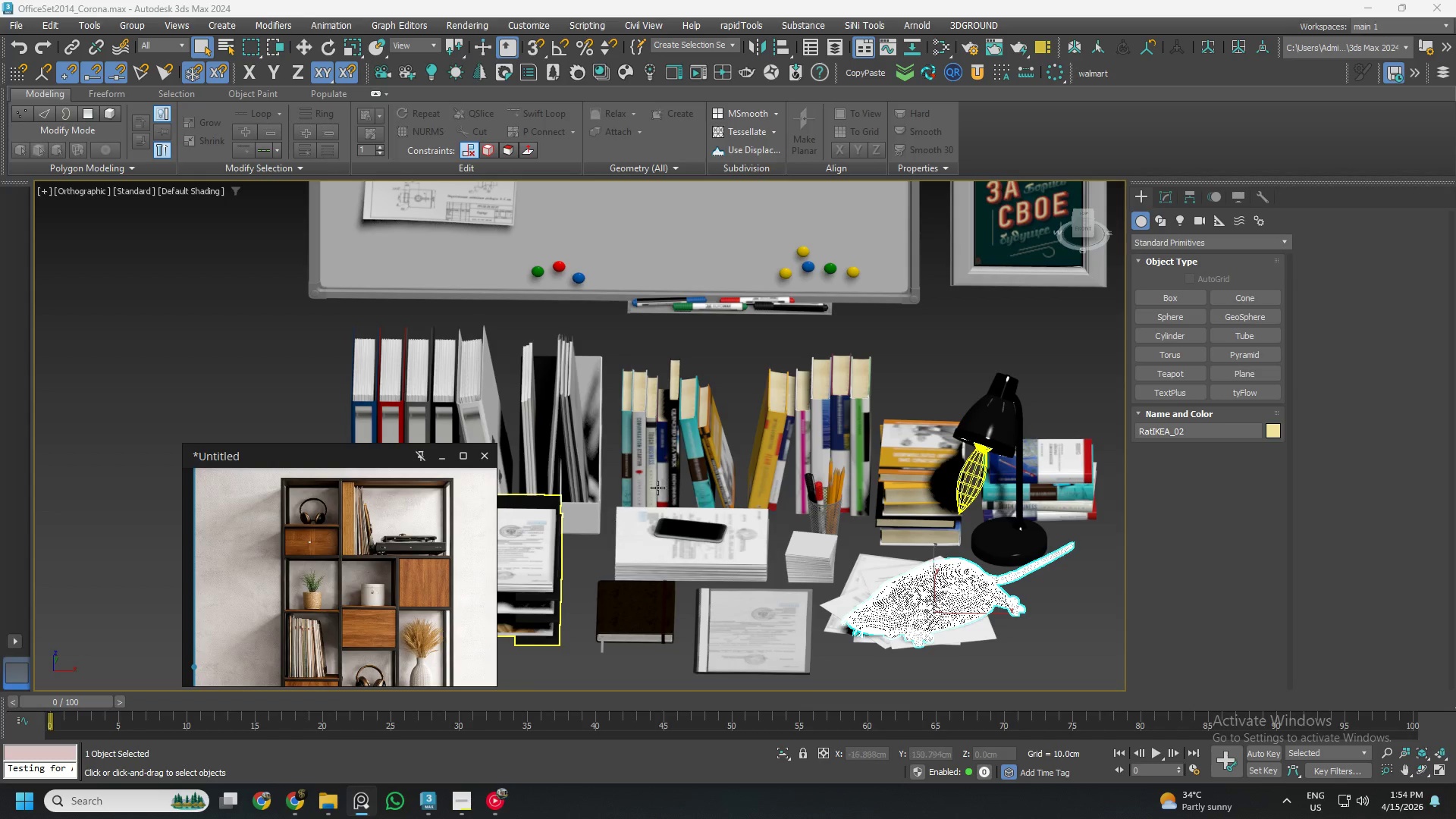 
hold_key(key=AltLeft, duration=0.67)
 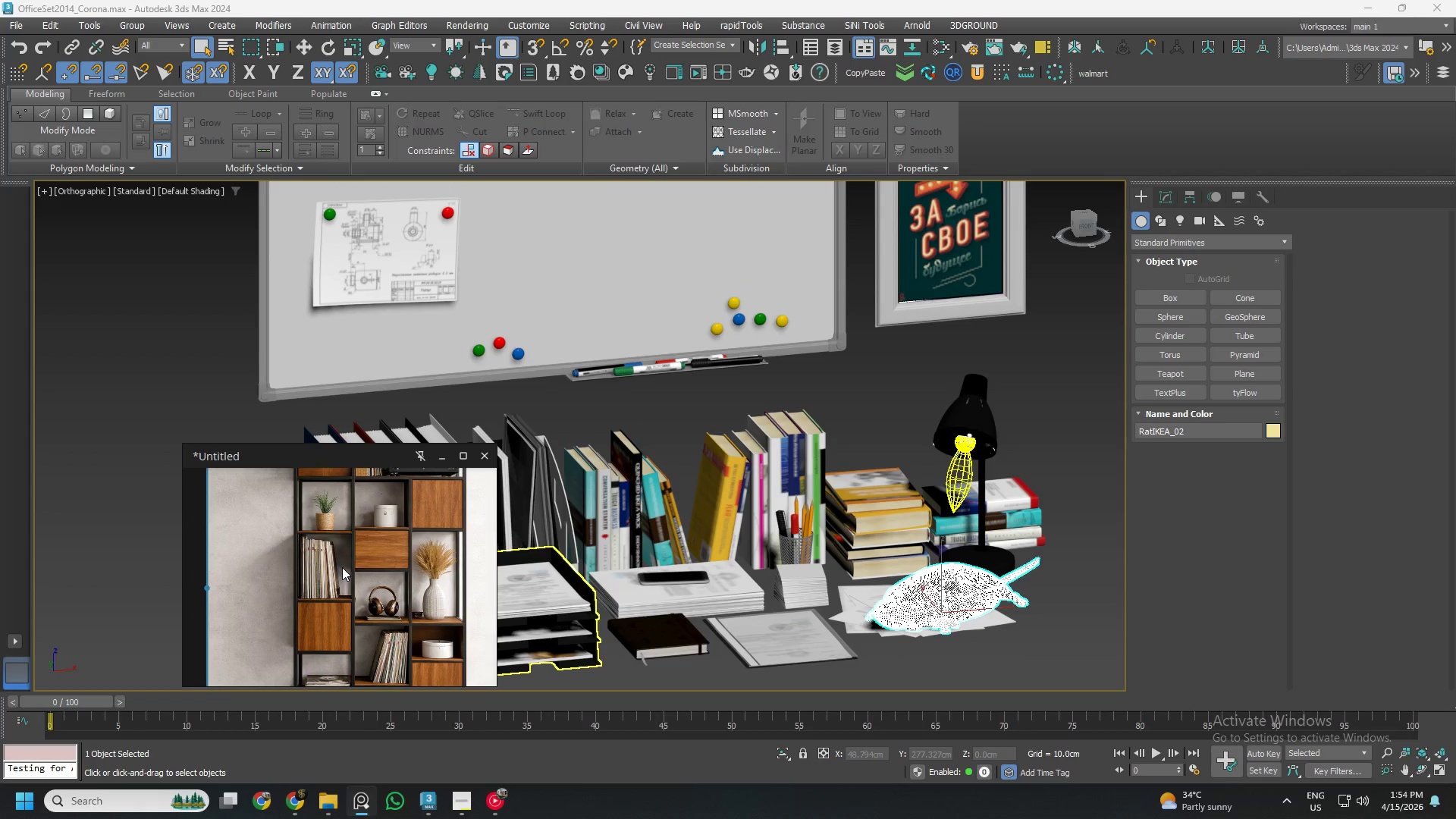 
scroll: coordinate [777, 479], scroll_direction: up, amount: 4.0
 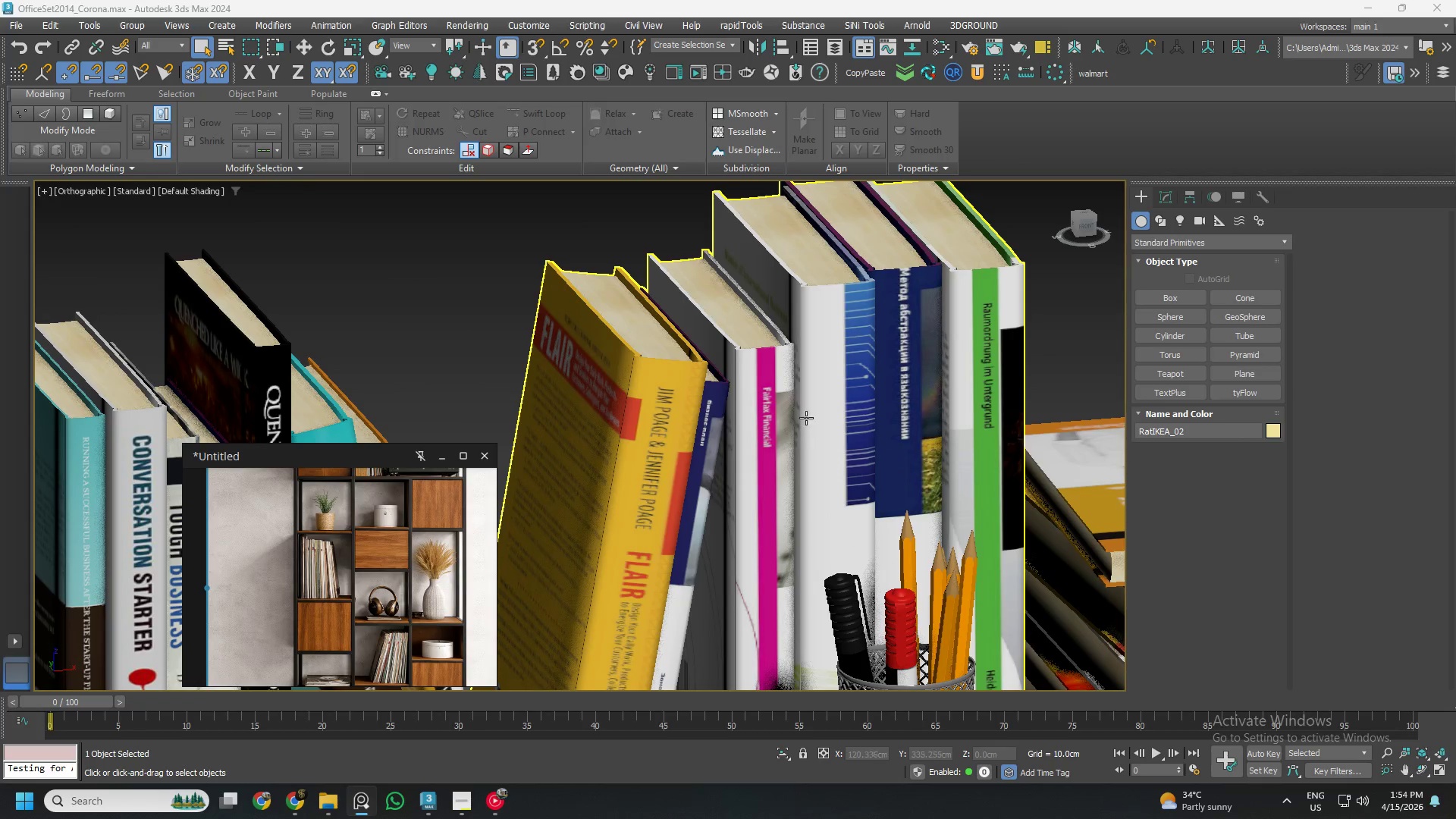 
left_click([814, 408])
 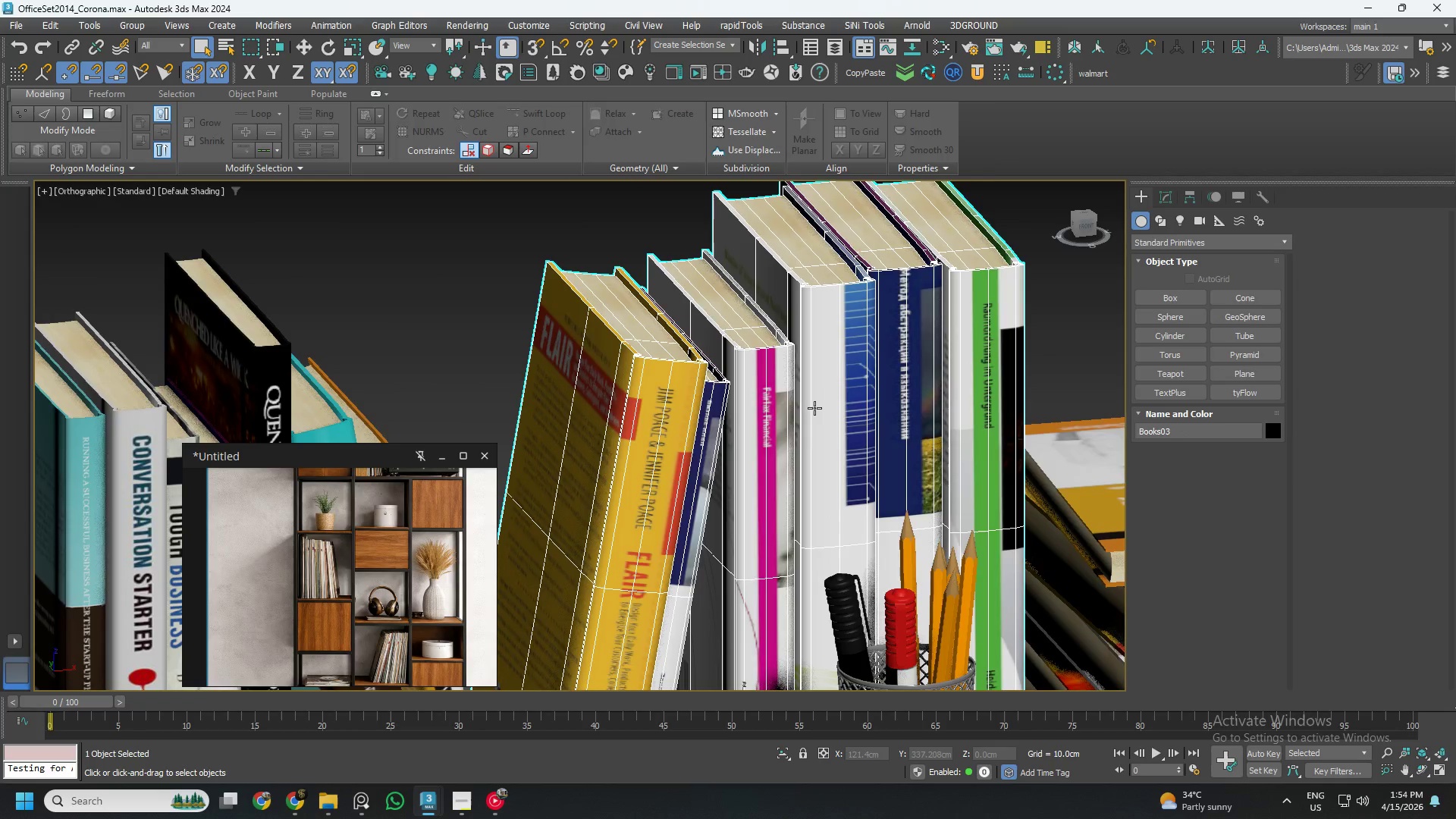 
hold_key(key=AltLeft, duration=0.62)
 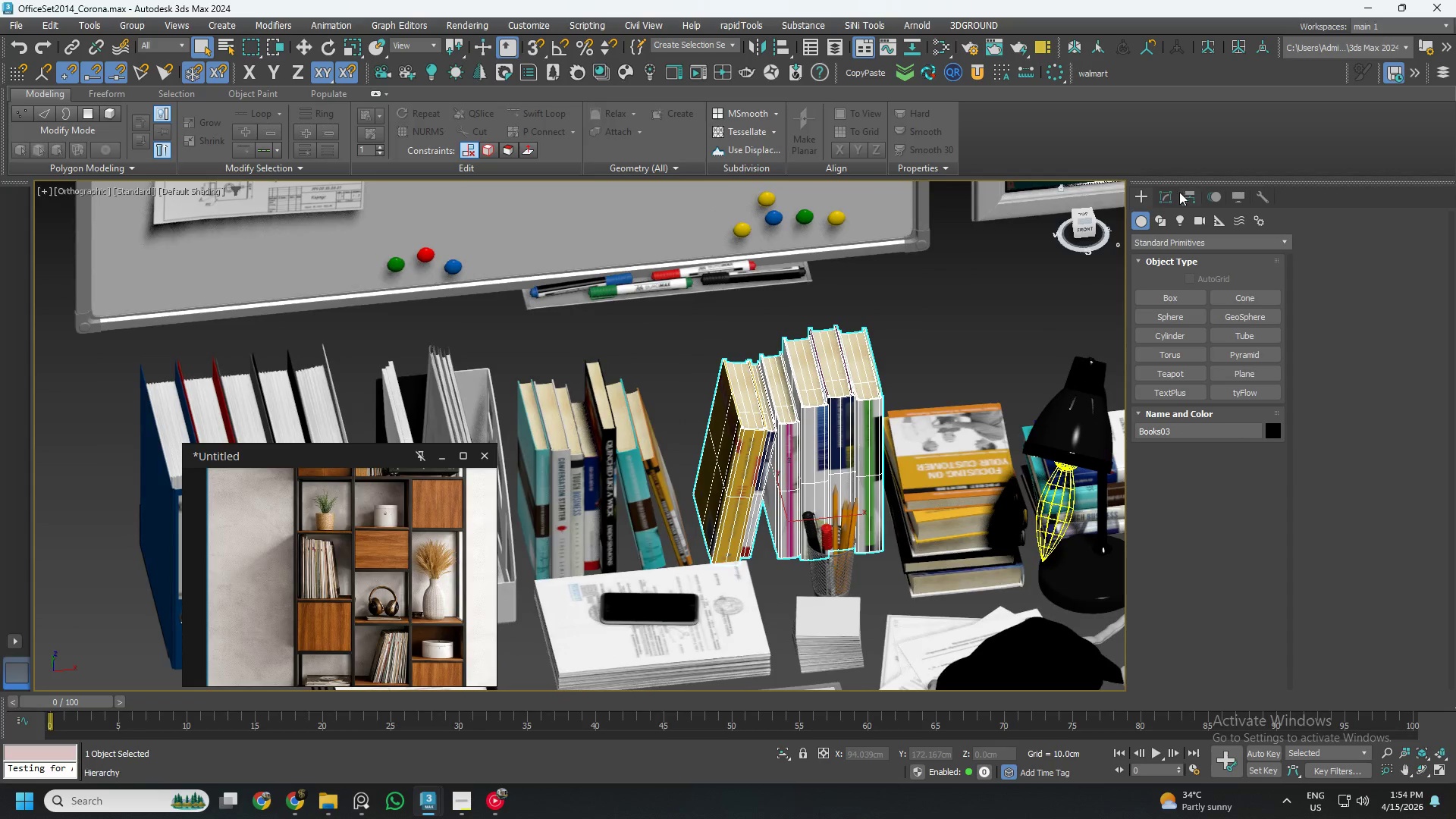 
scroll: coordinate [812, 419], scroll_direction: down, amount: 3.0
 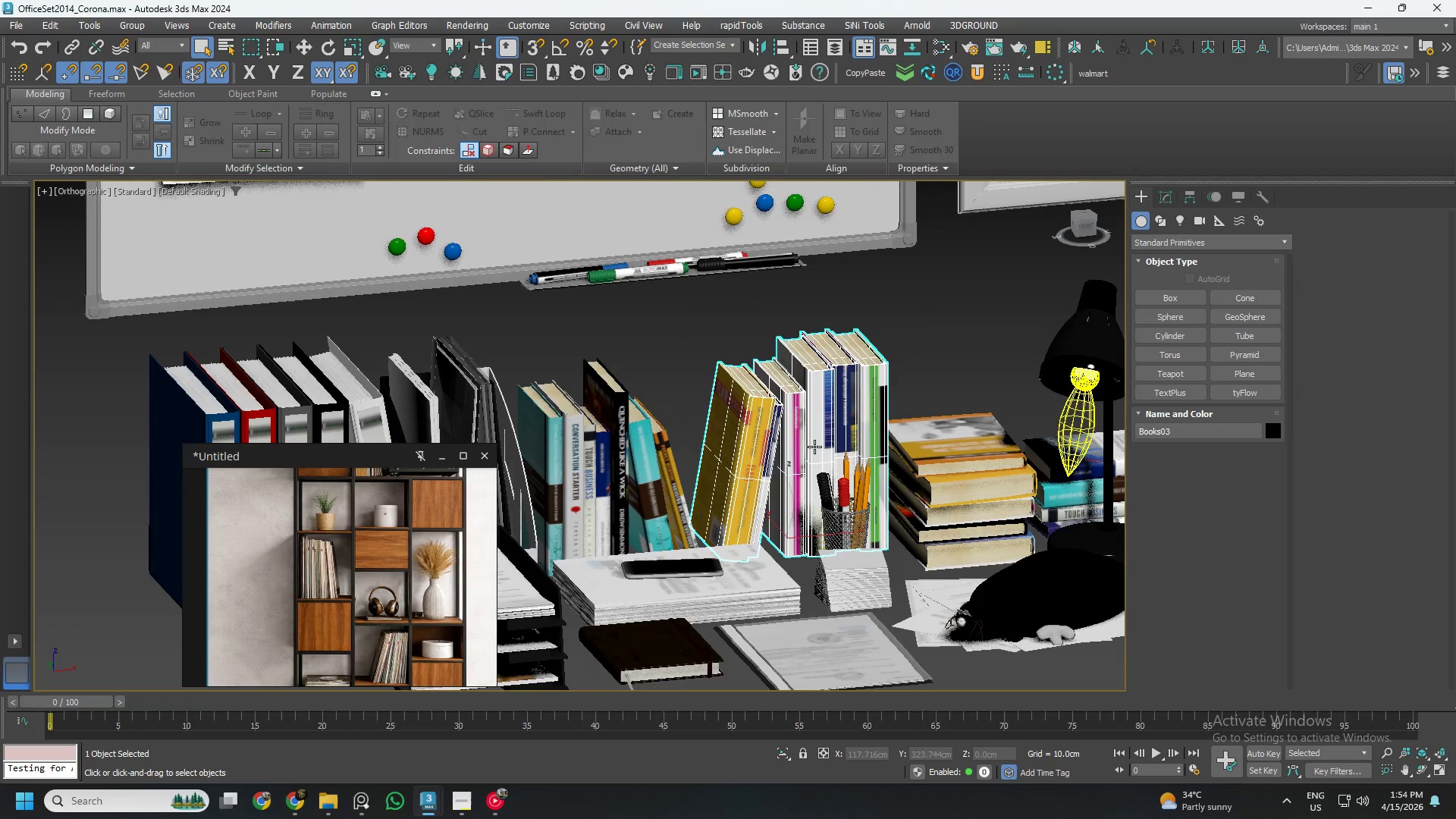 
left_click([1166, 194])
 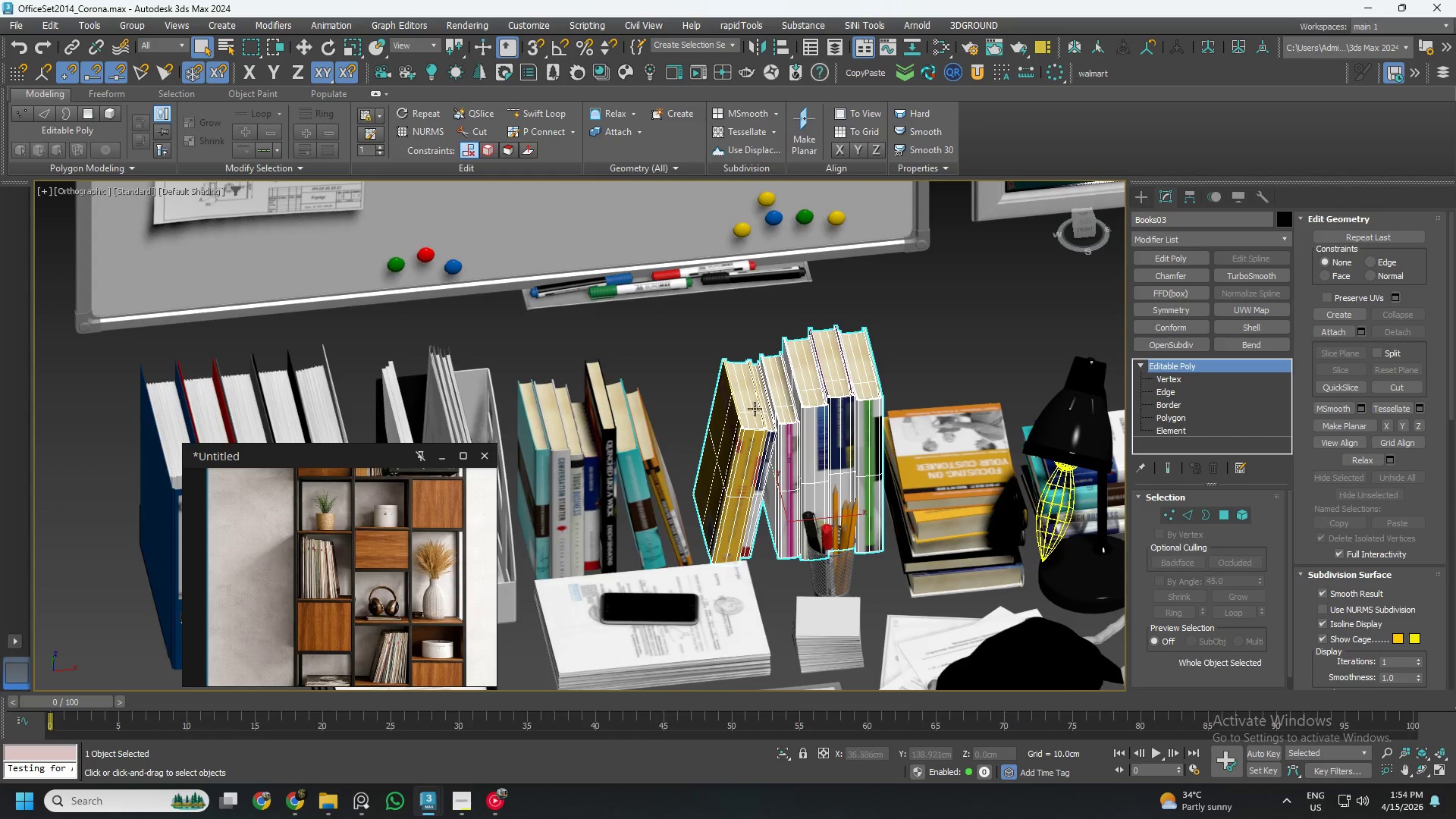 
scroll: coordinate [795, 435], scroll_direction: down, amount: 3.0
 